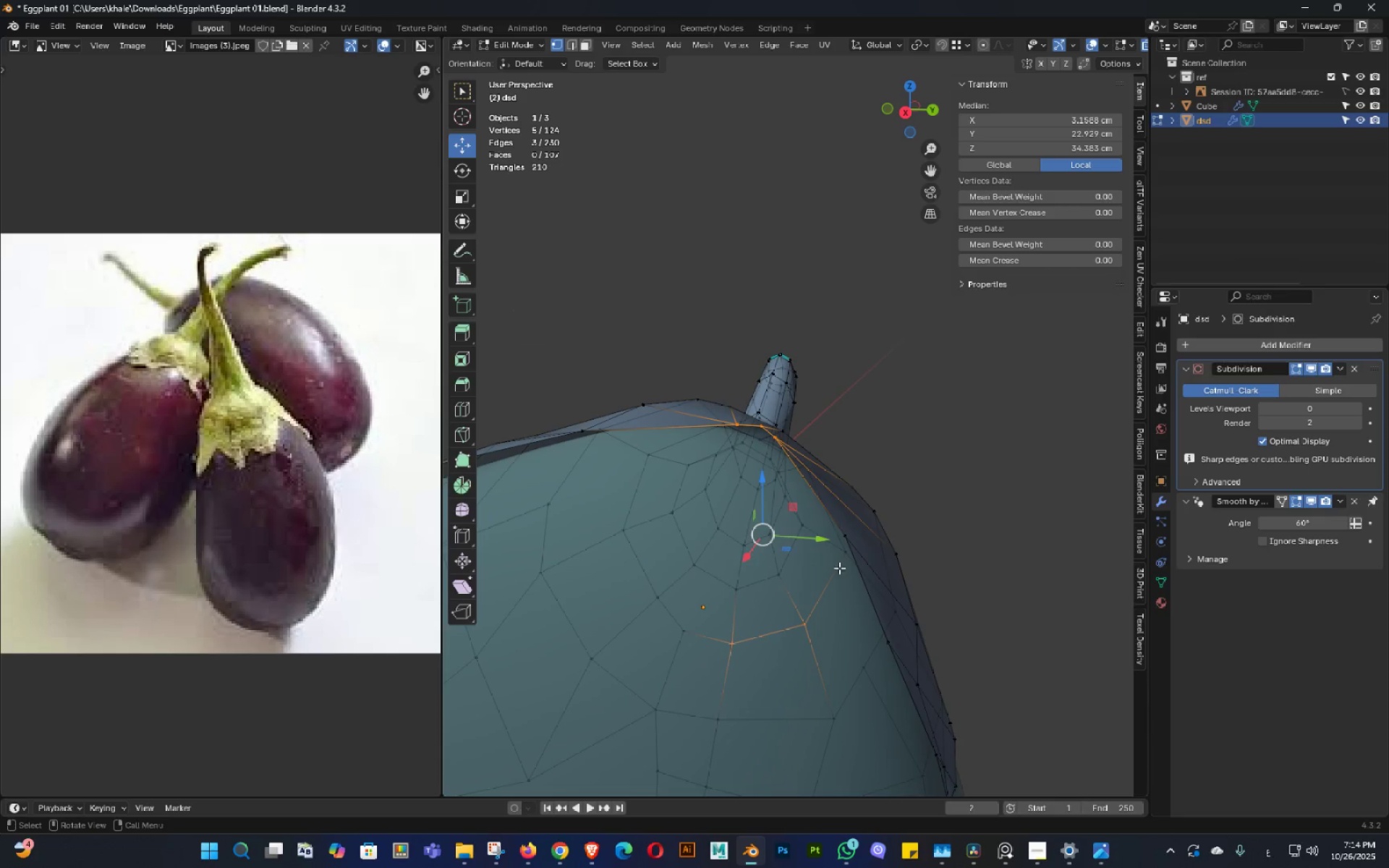 
hold_key(key=ControlLeft, duration=0.38)
 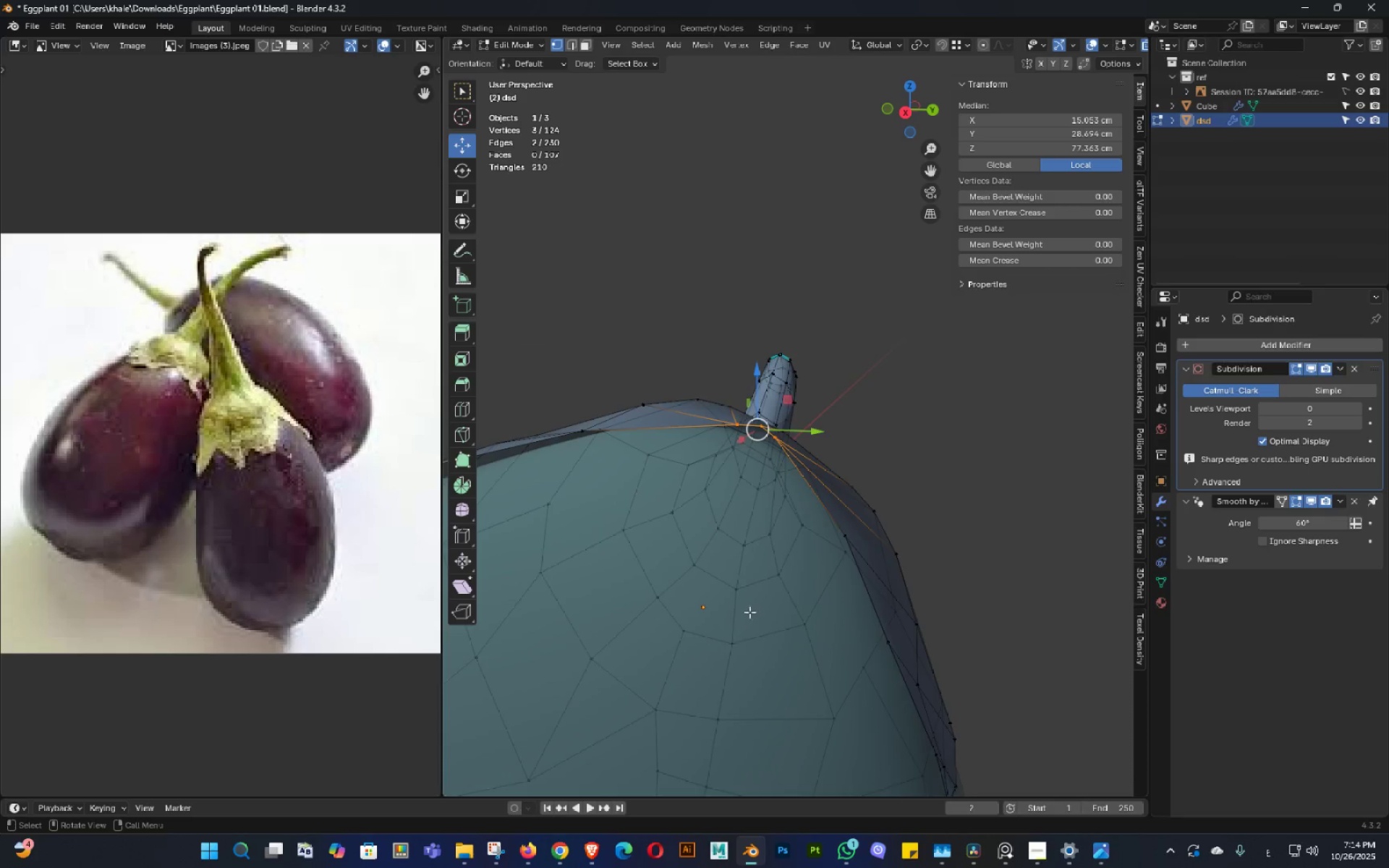 
scroll: coordinate [749, 612], scroll_direction: down, amount: 2.0
 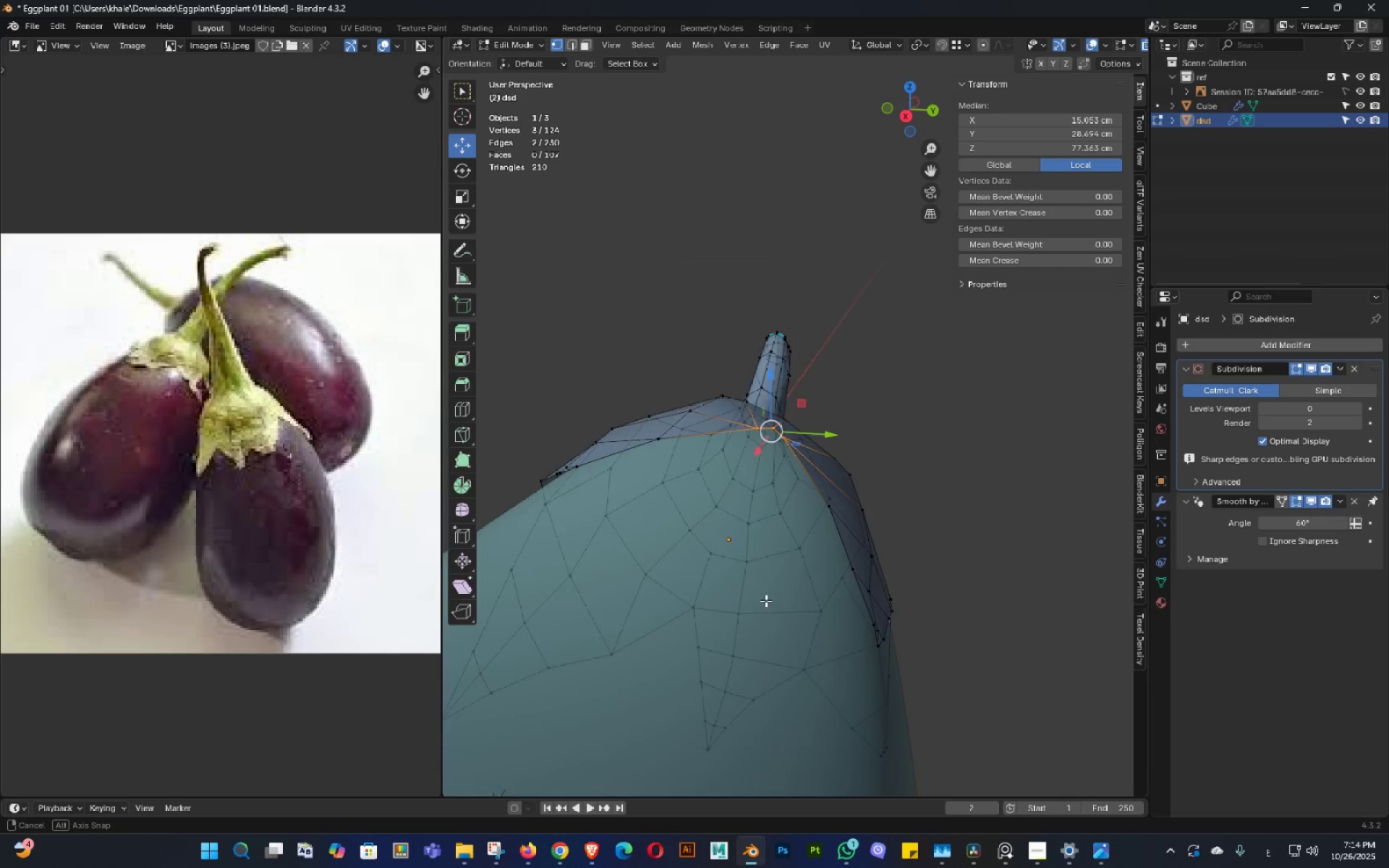 
double_click([765, 603])
 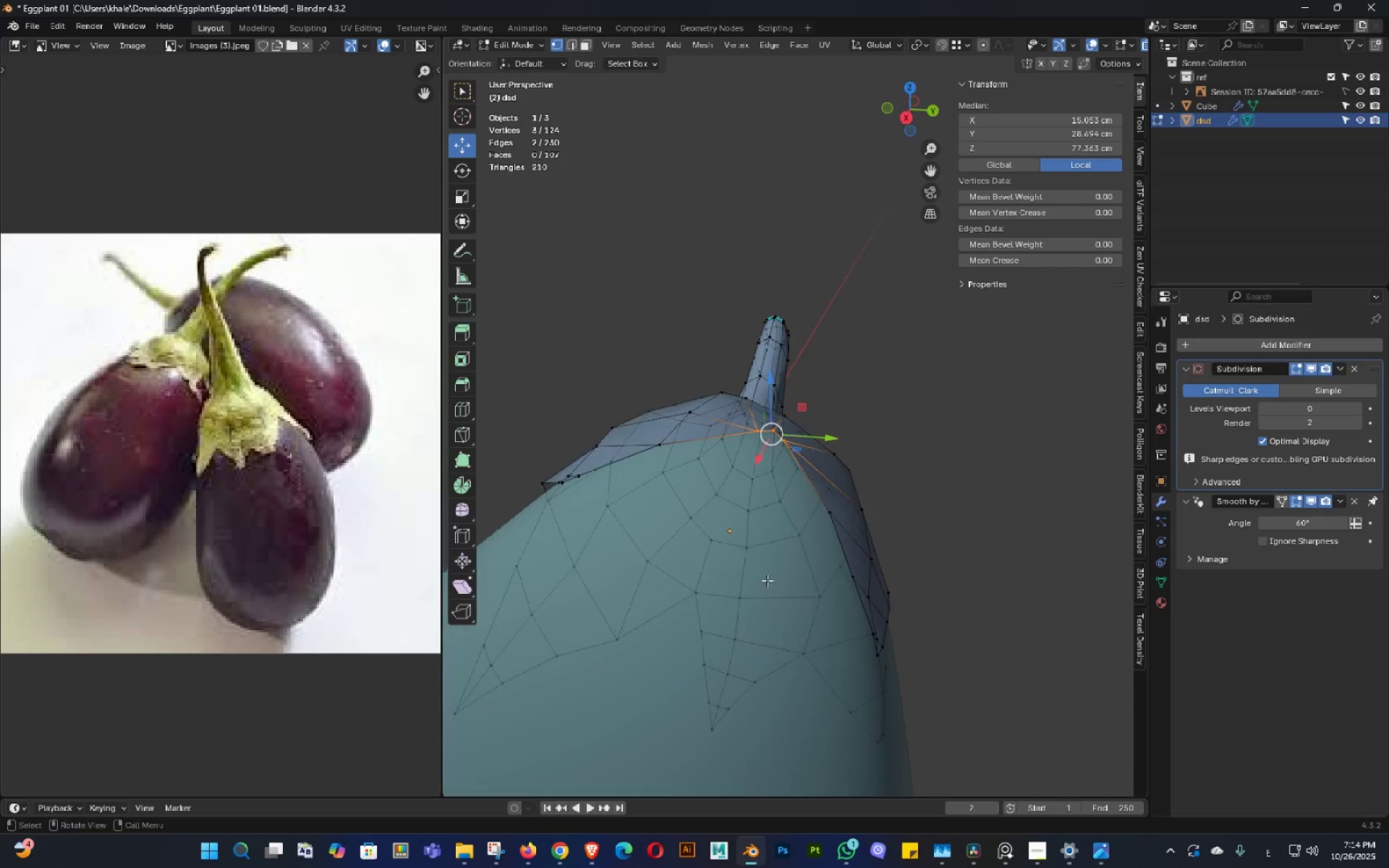 
key(Alt+AltLeft)
 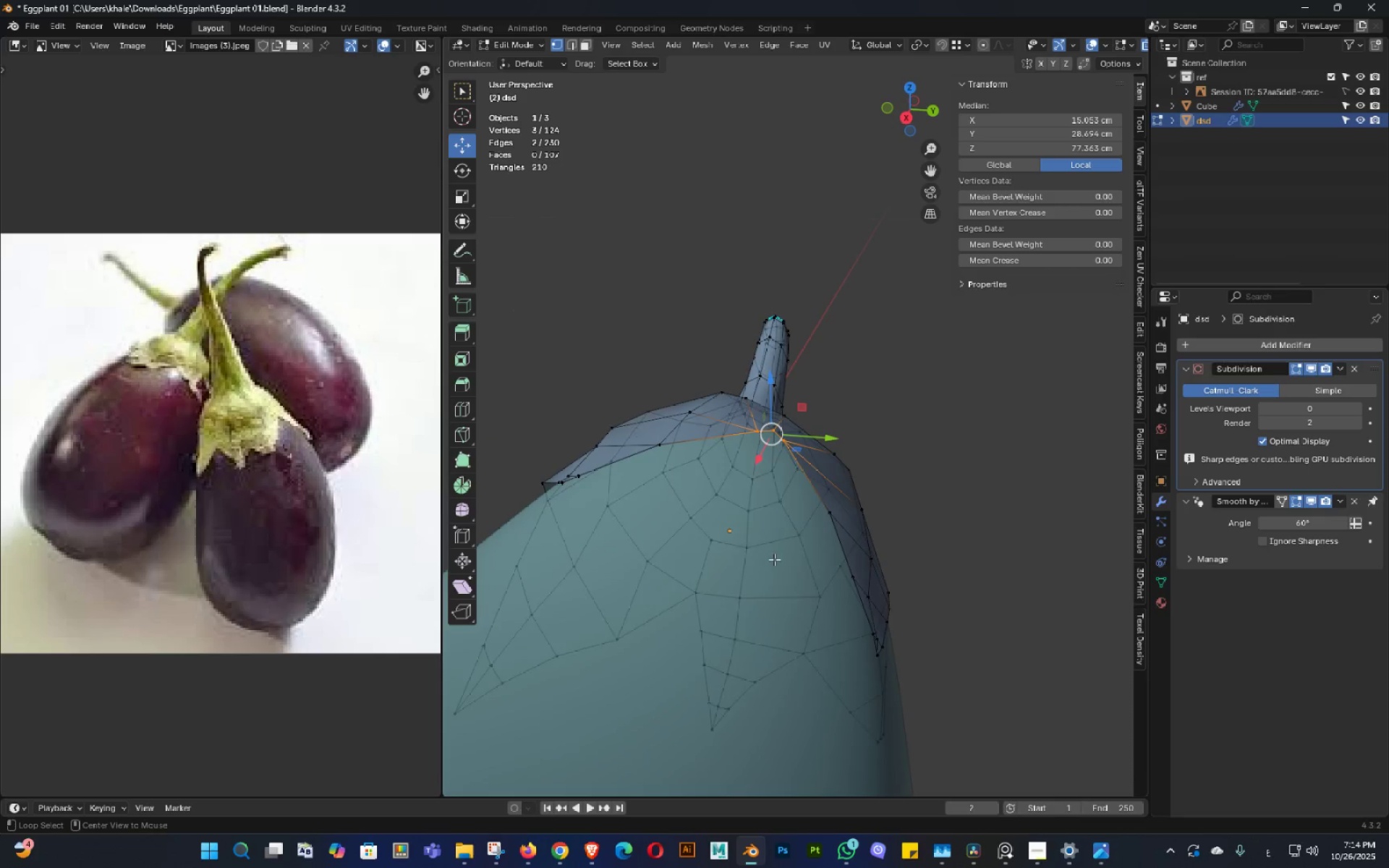 
key(Alt+Z)
 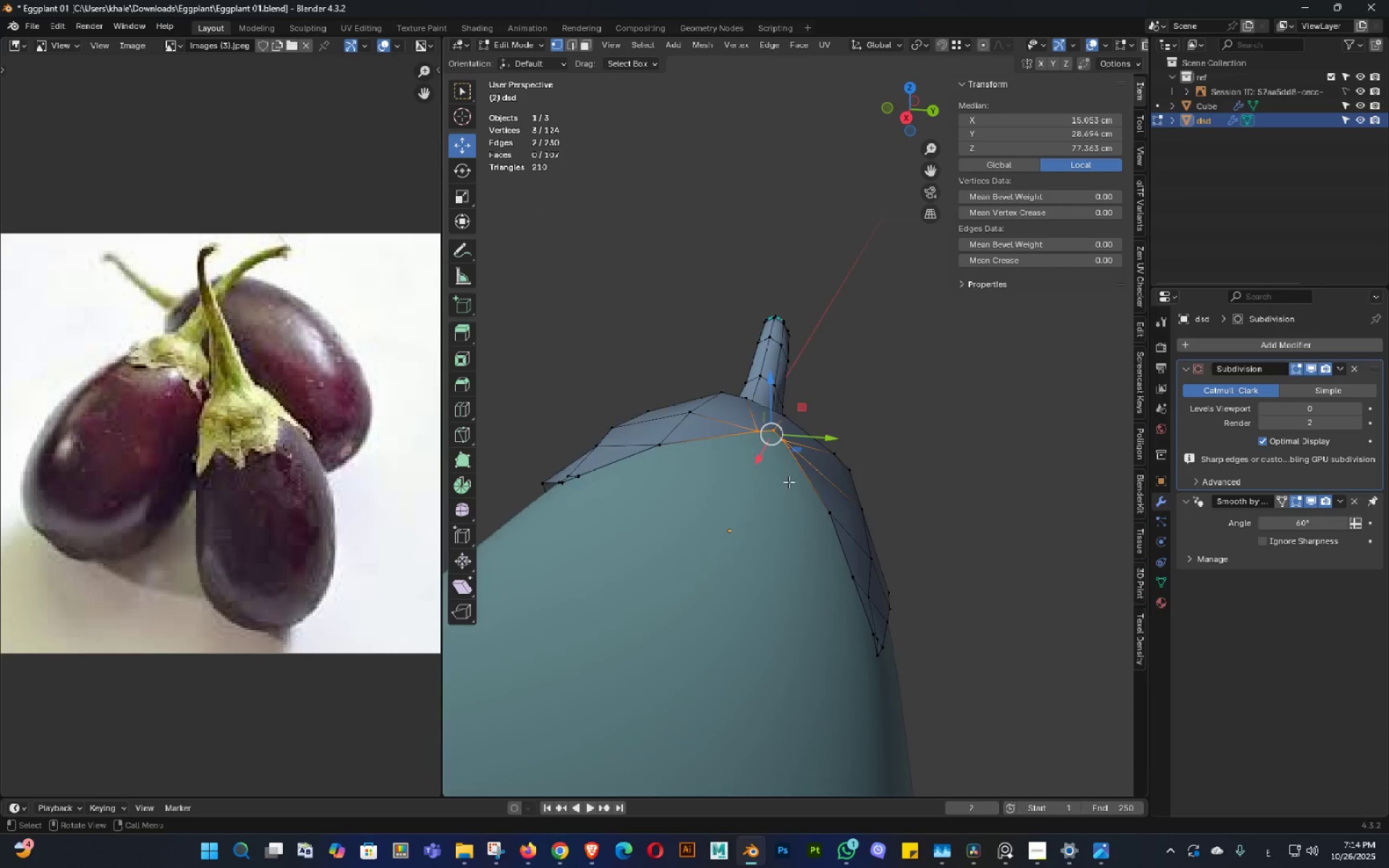 
scroll: coordinate [689, 574], scroll_direction: up, amount: 8.0
 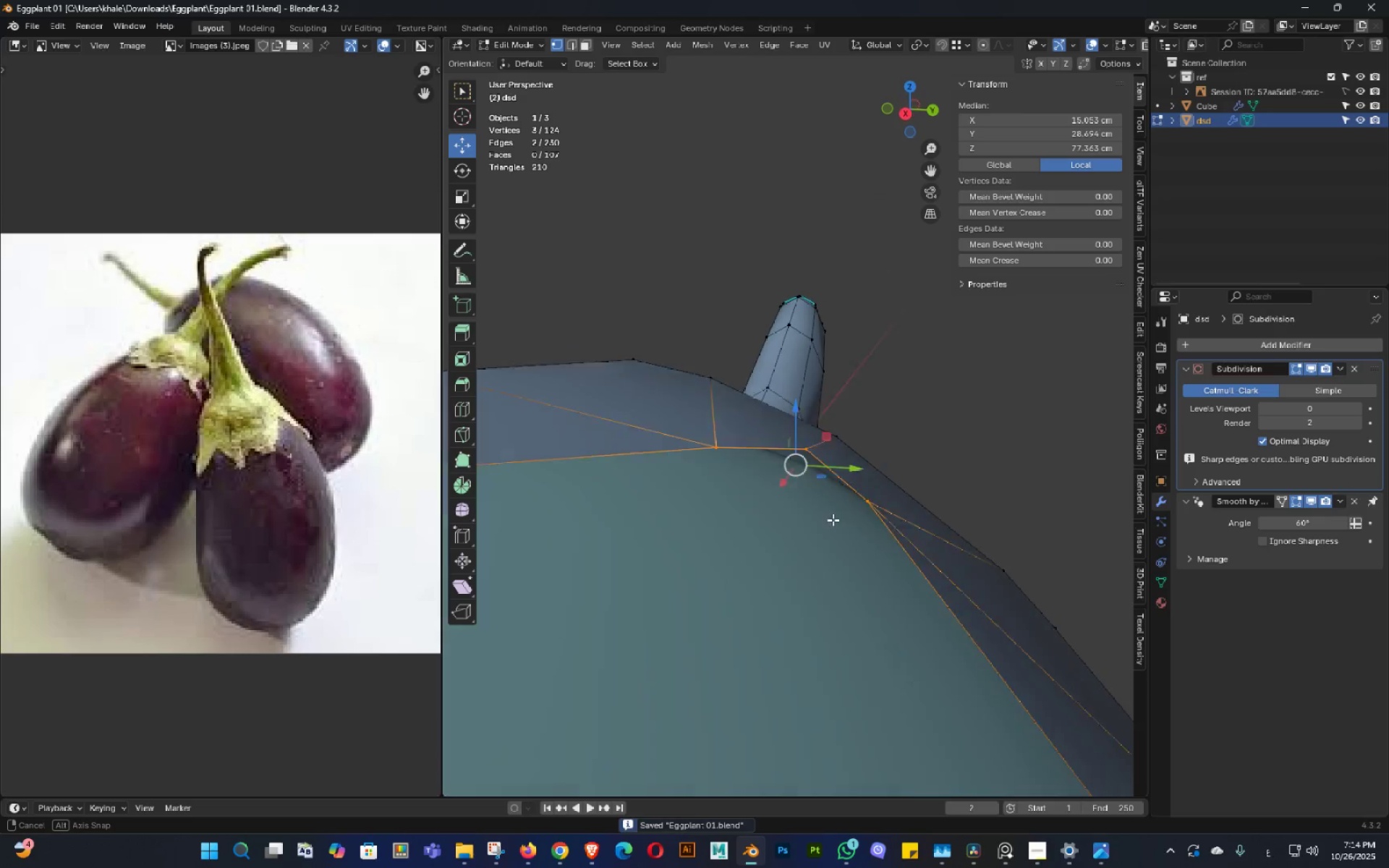 
key(Control+ControlLeft)
 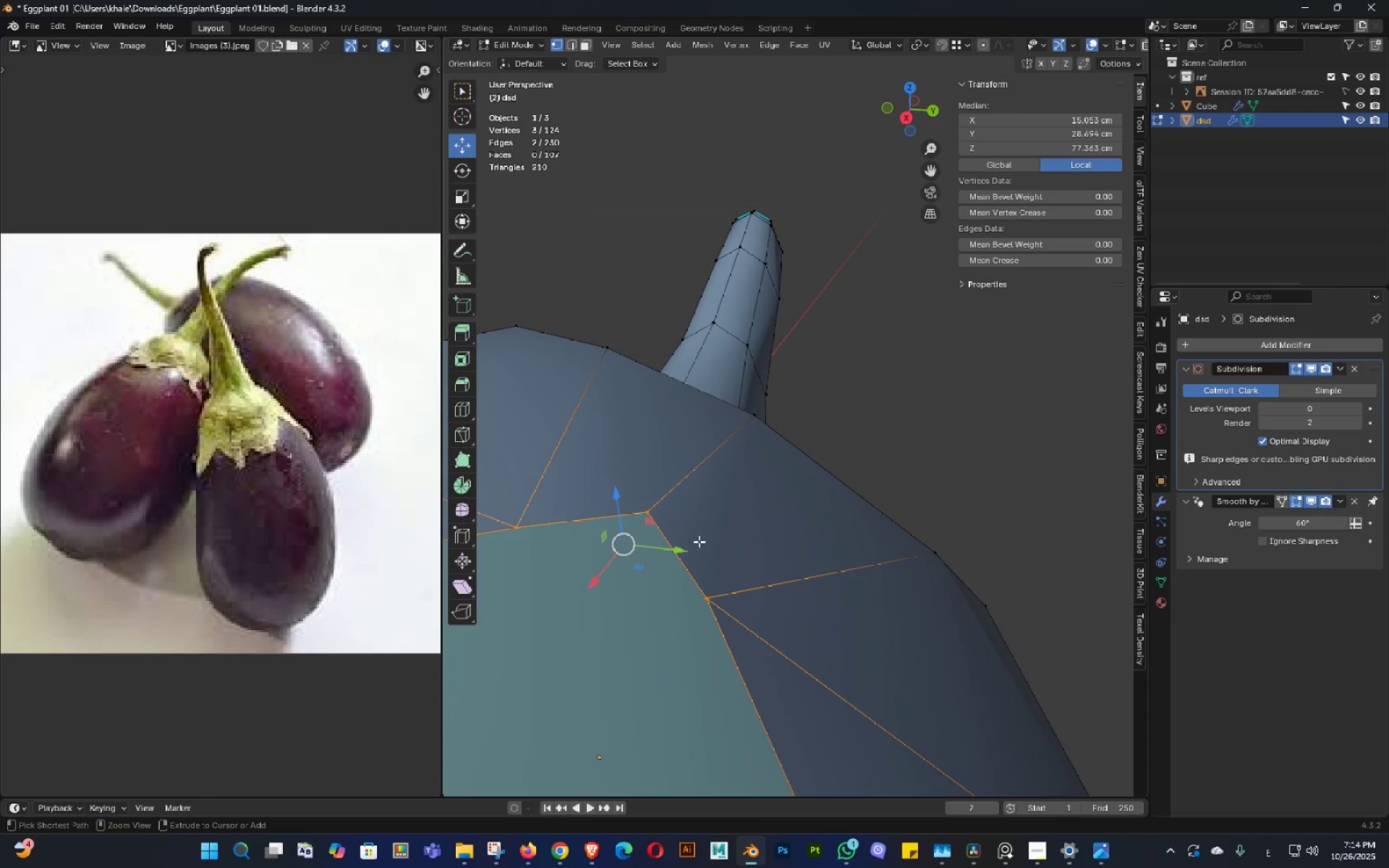 
key(Control+S)
 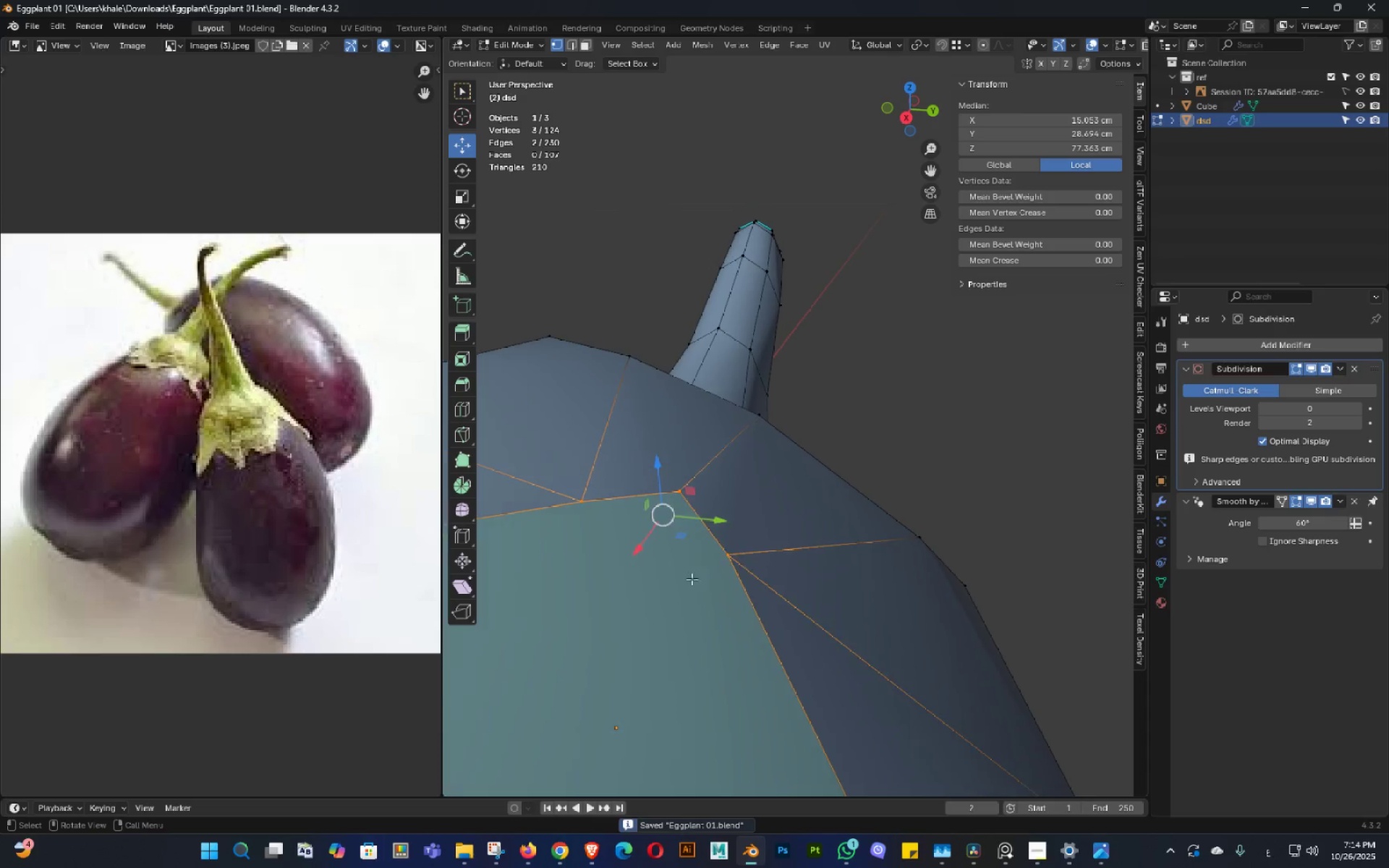 
type(sz)
 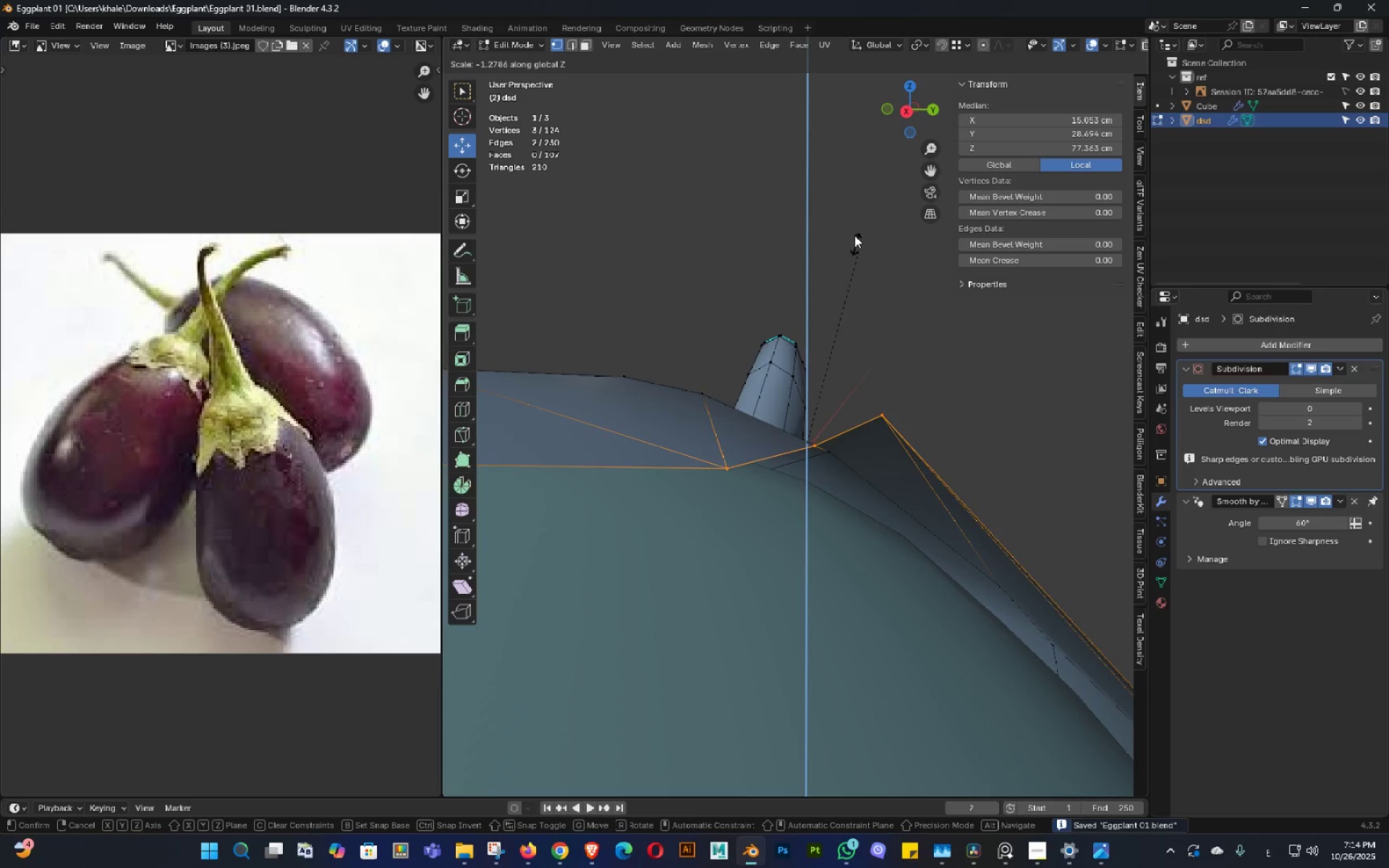 
key(Control+ControlLeft)
 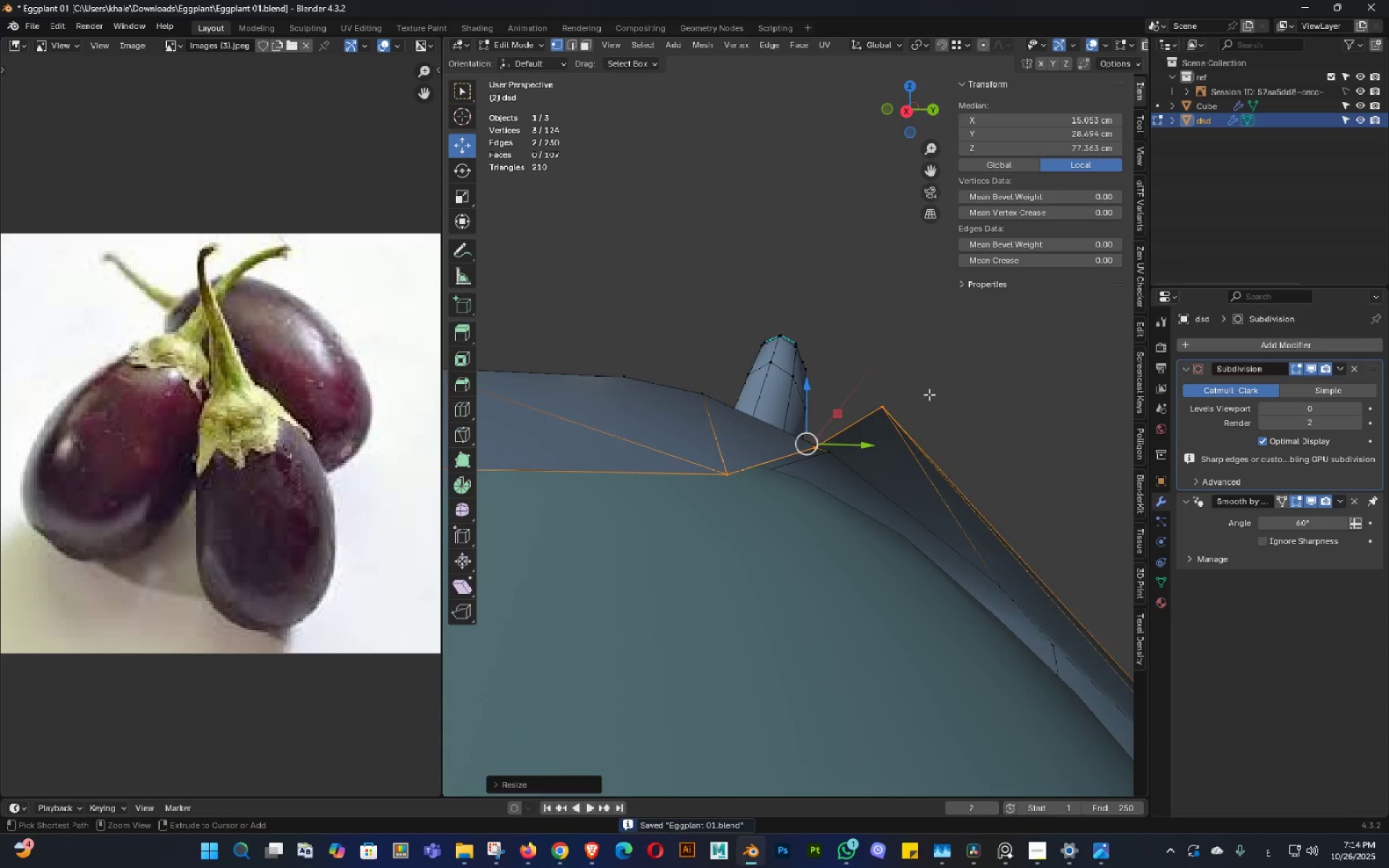 
key(Control+Z)
 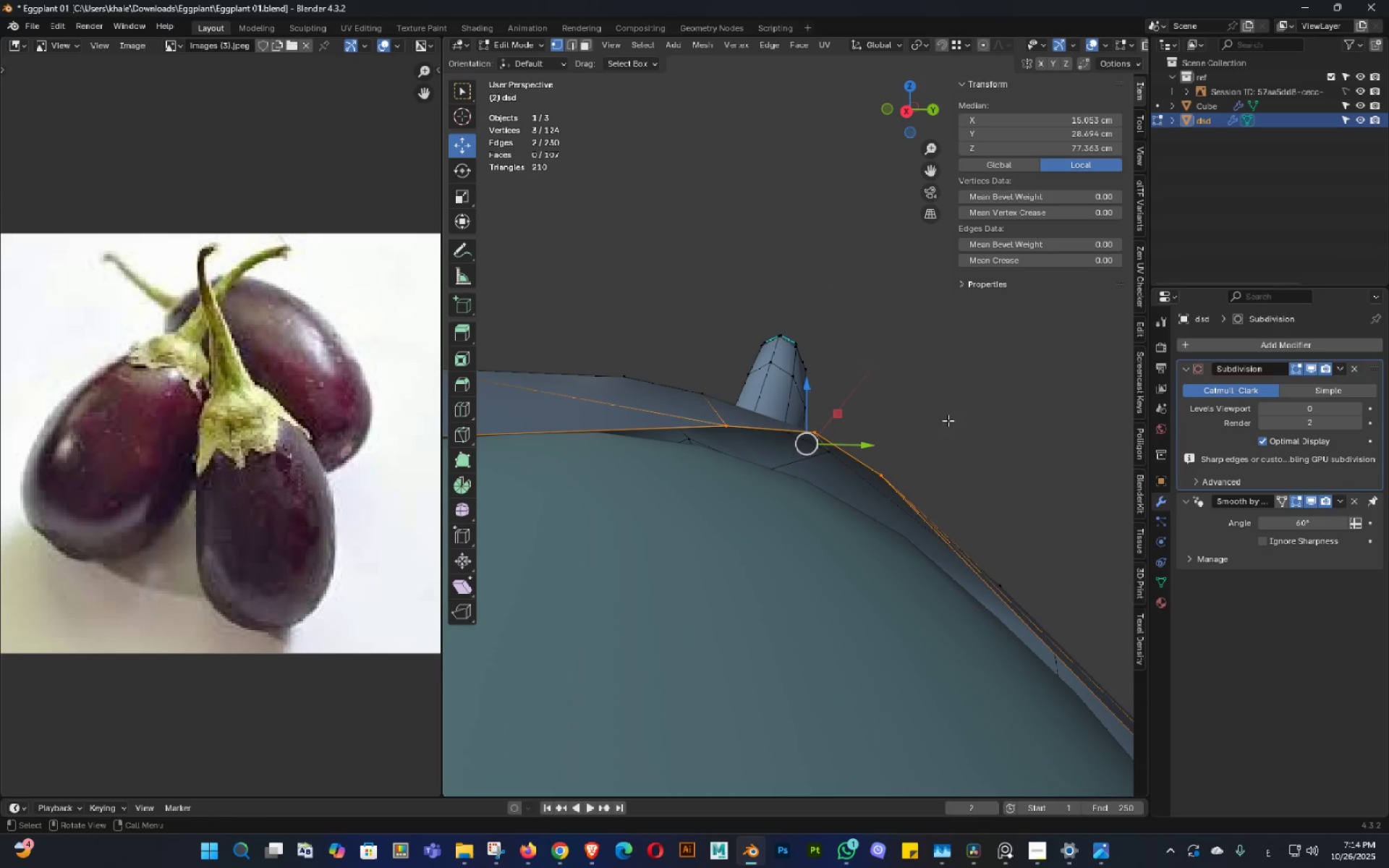 
type(sz0)
key(NumpadEnter)
 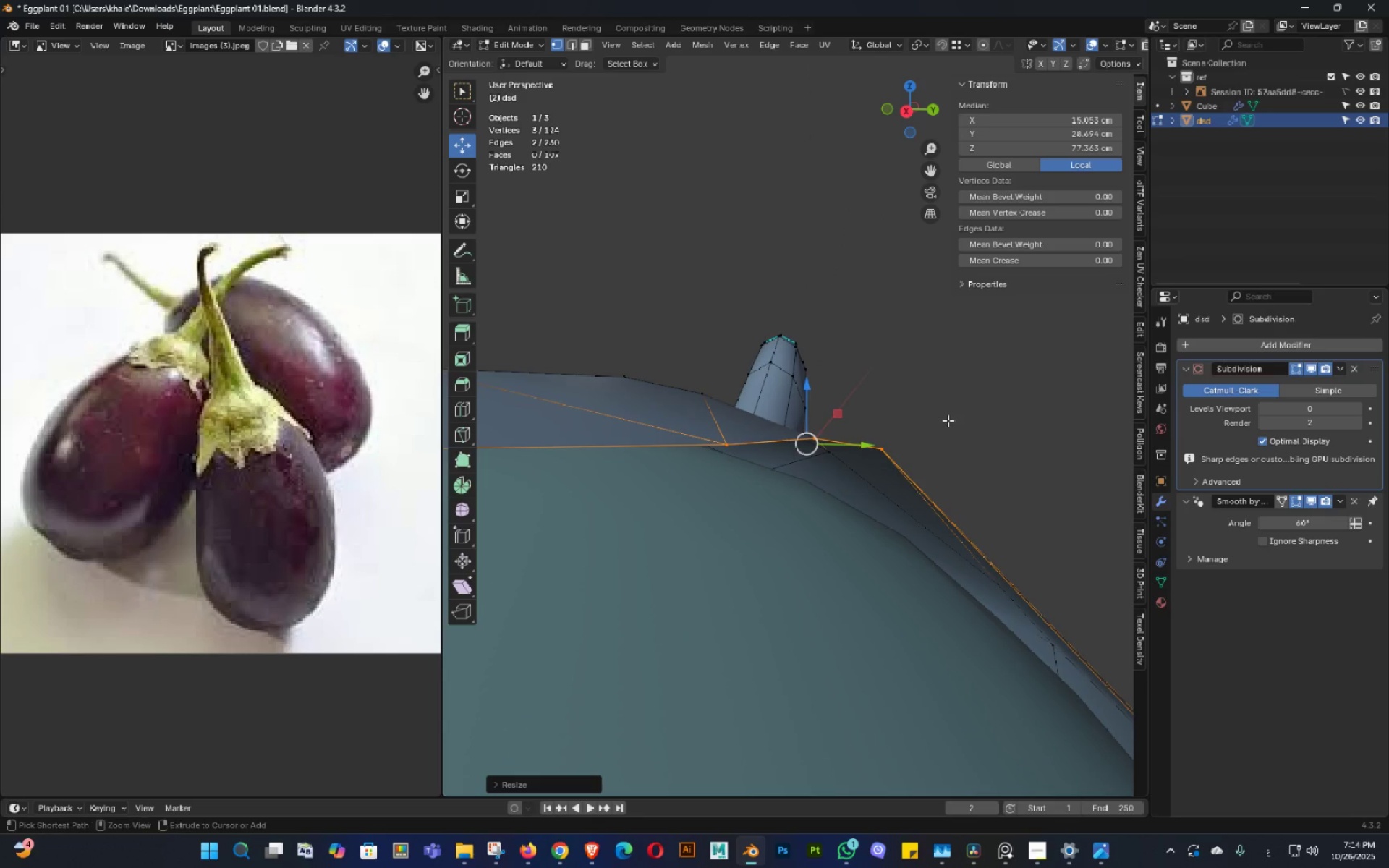 
key(Control+ControlLeft)
 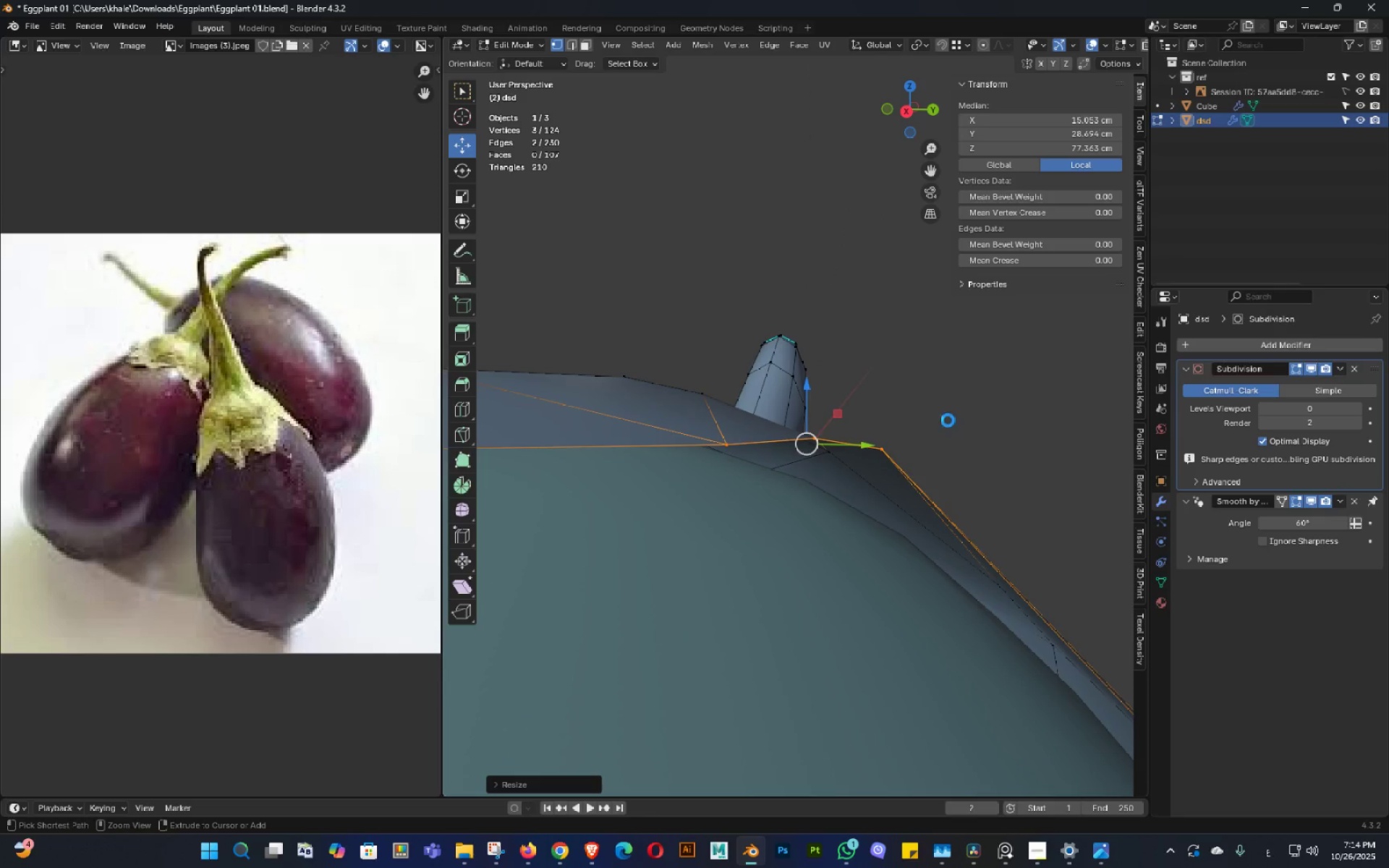 
key(Control+S)
 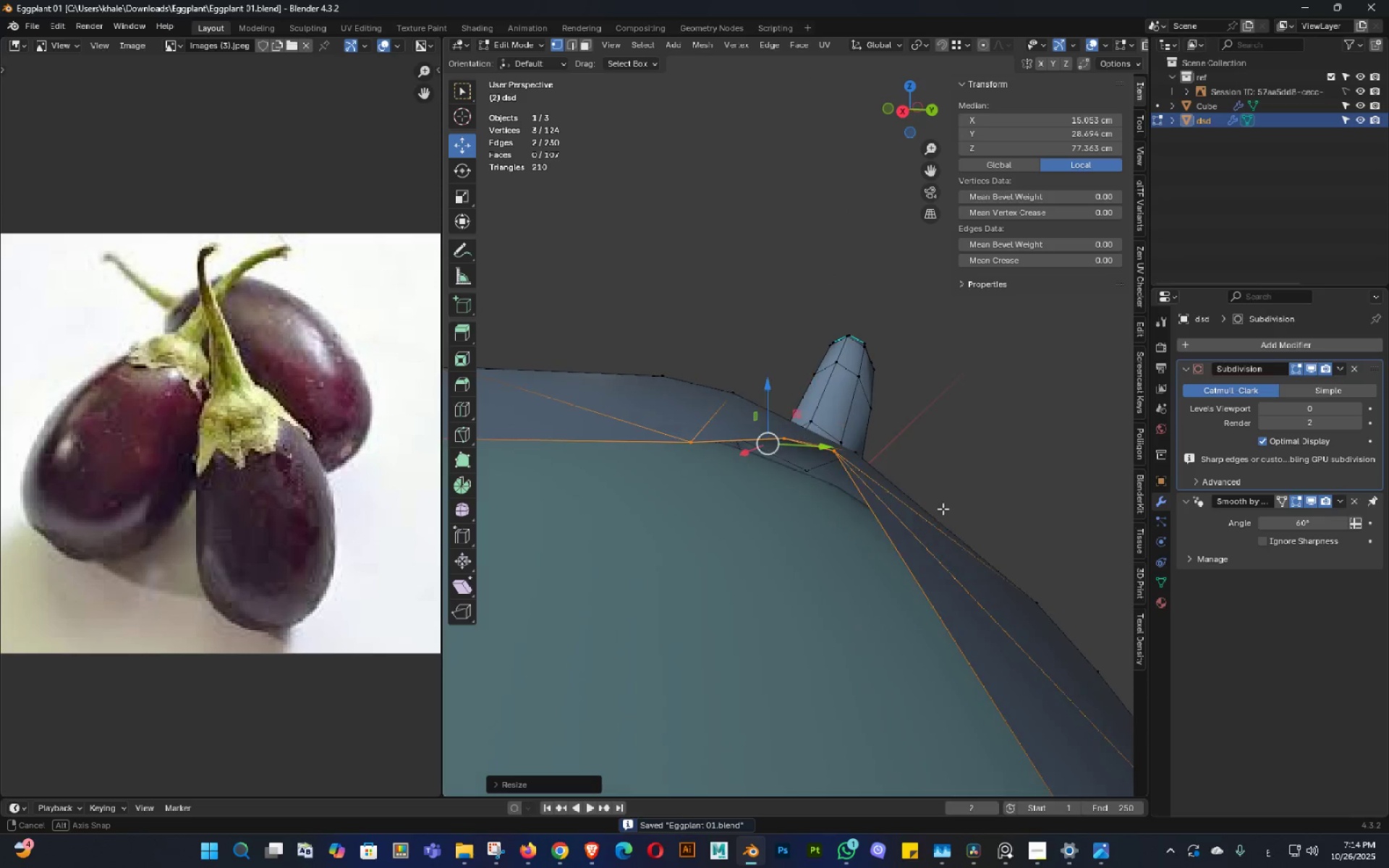 
middle_click([953, 520])
 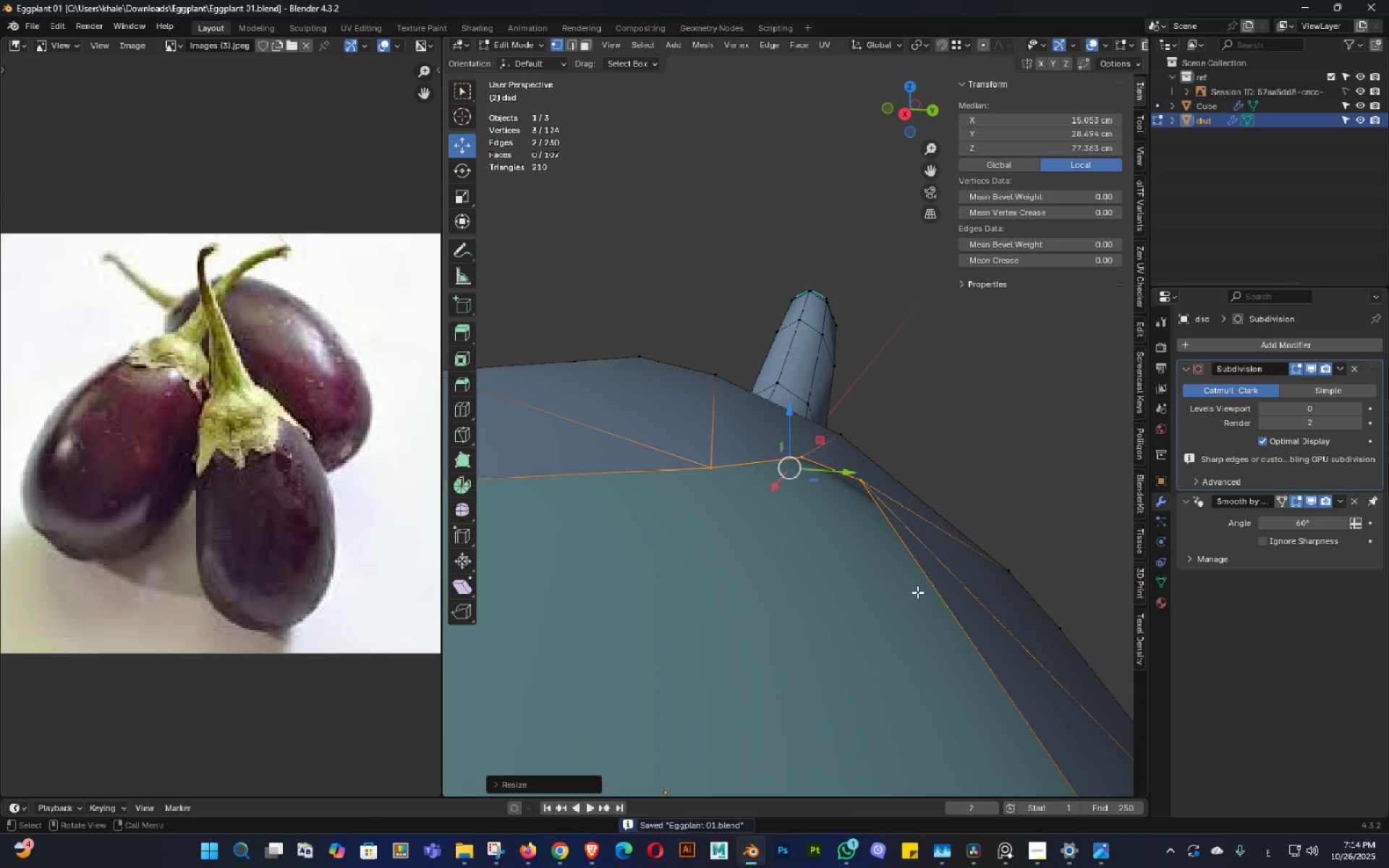 
type(rx)
 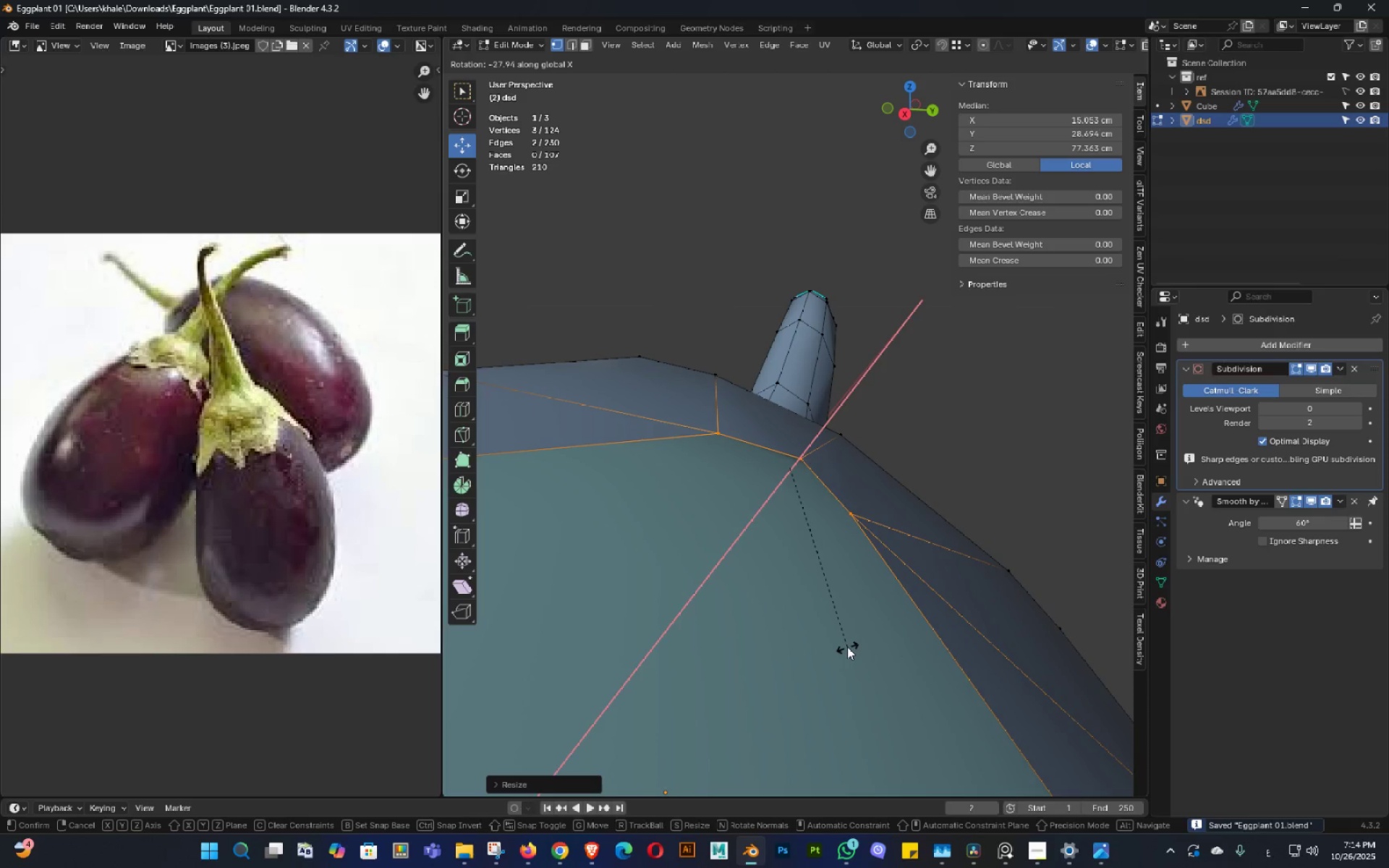 
left_click([850, 648])
 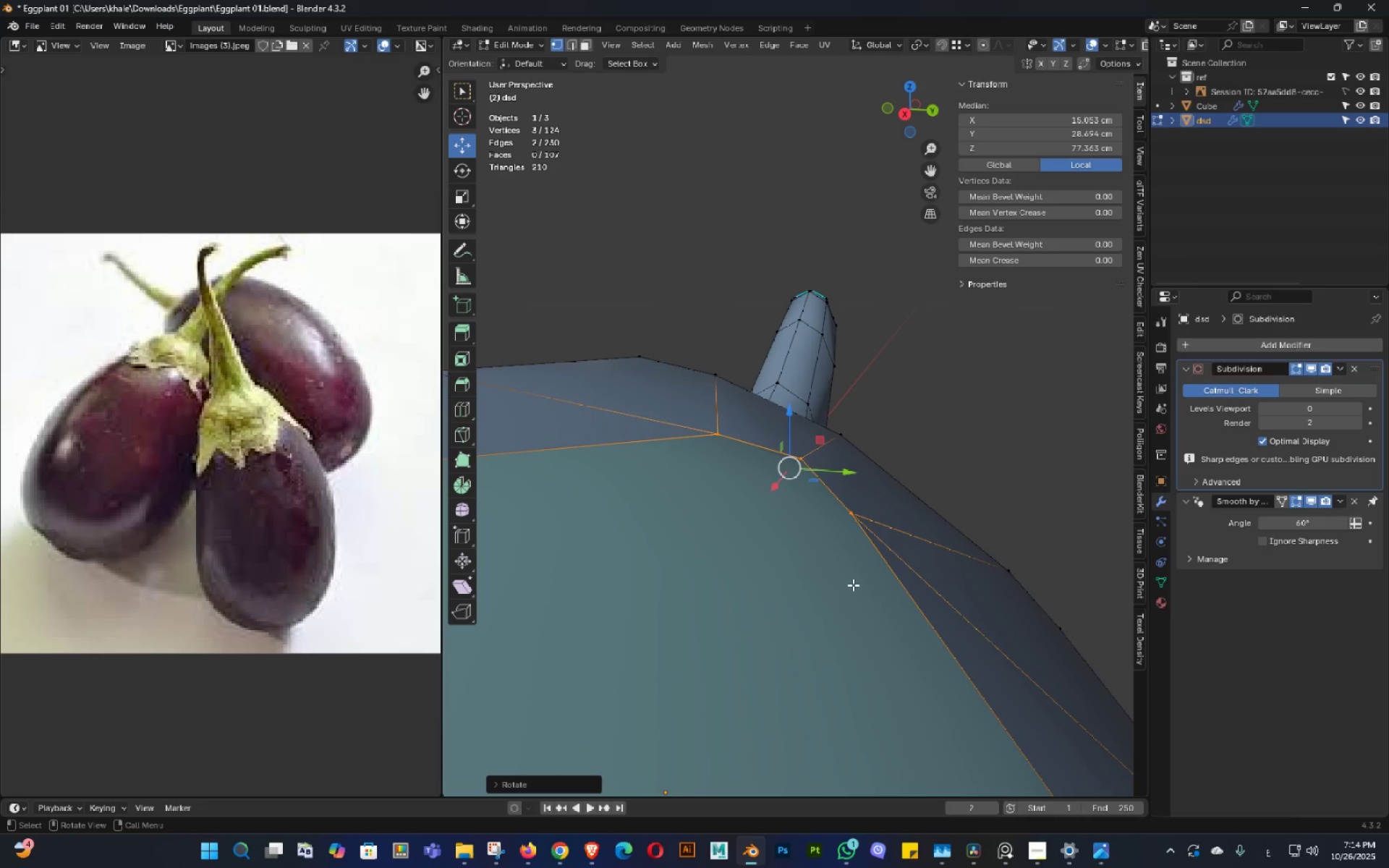 
key(Tab)
 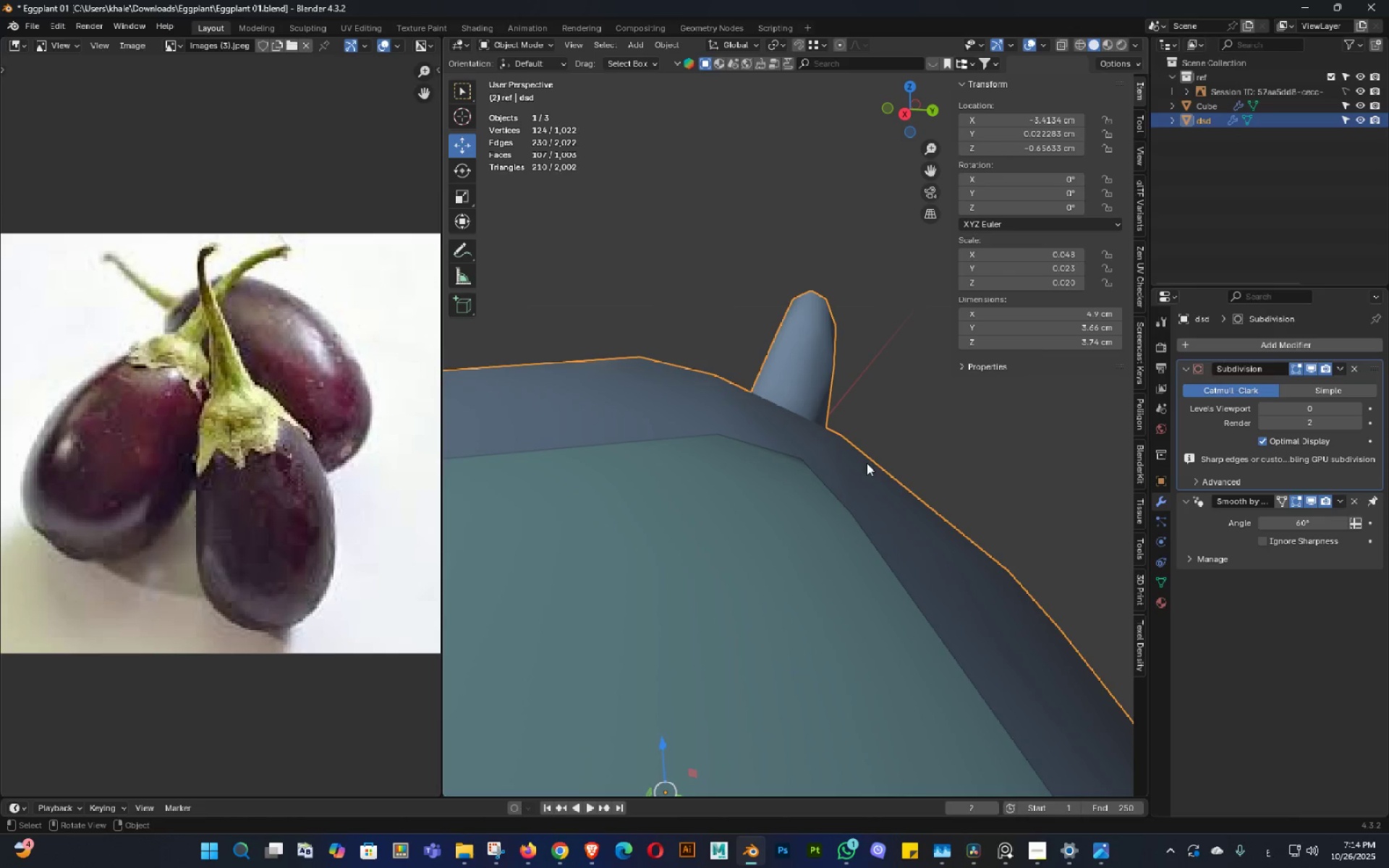 
key(Control+ControlLeft)
 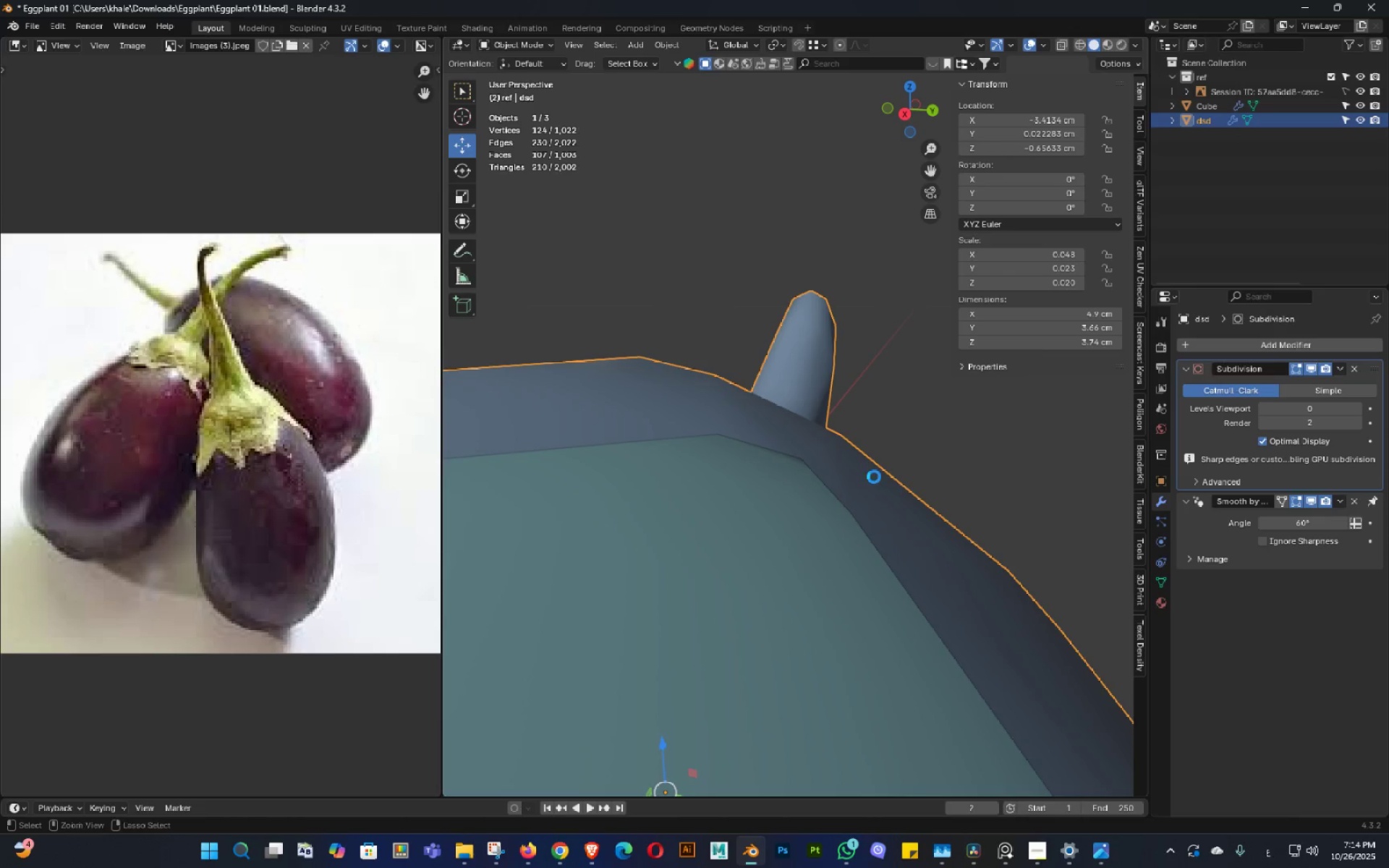 
key(Control+S)
 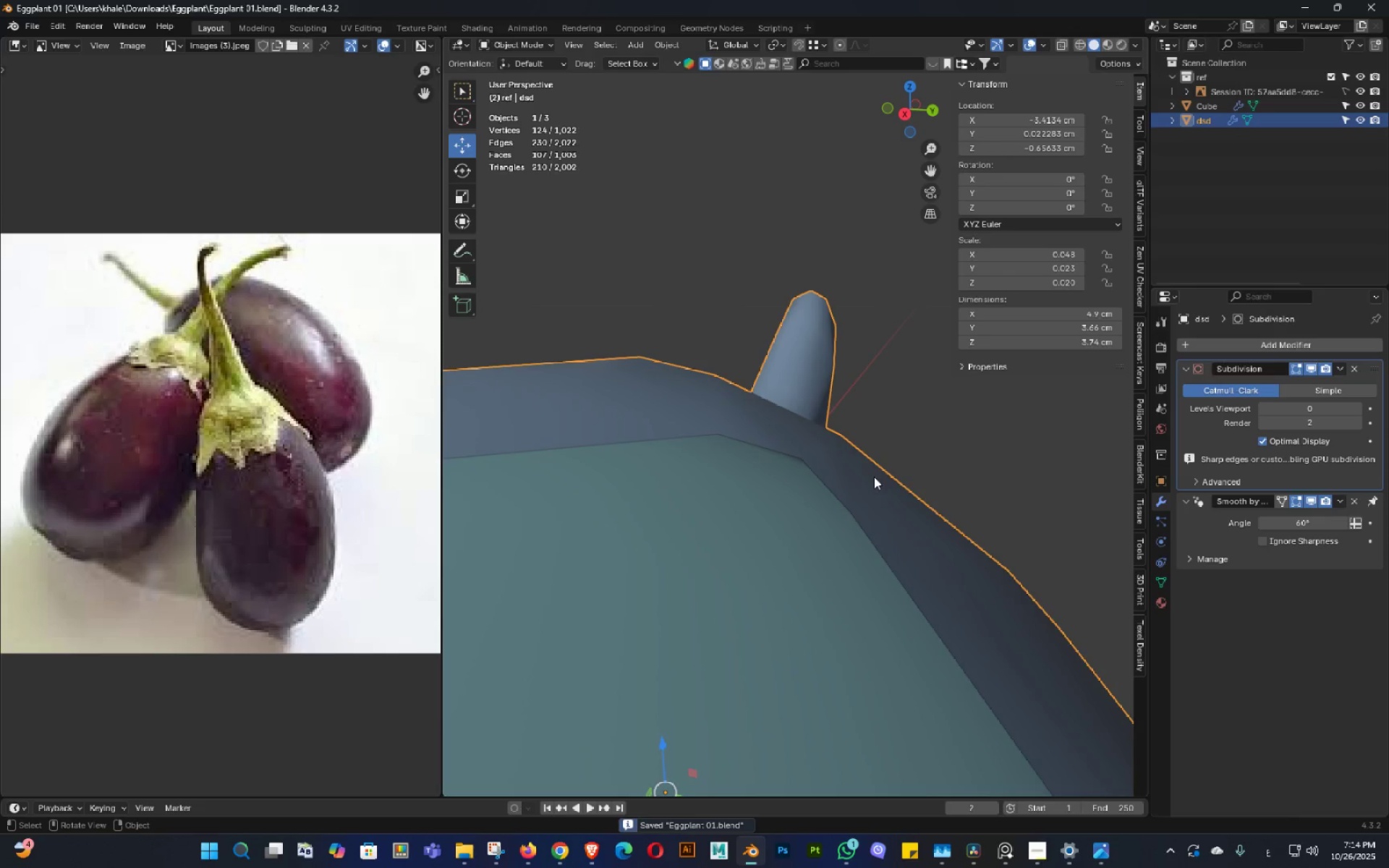 
key(3)
 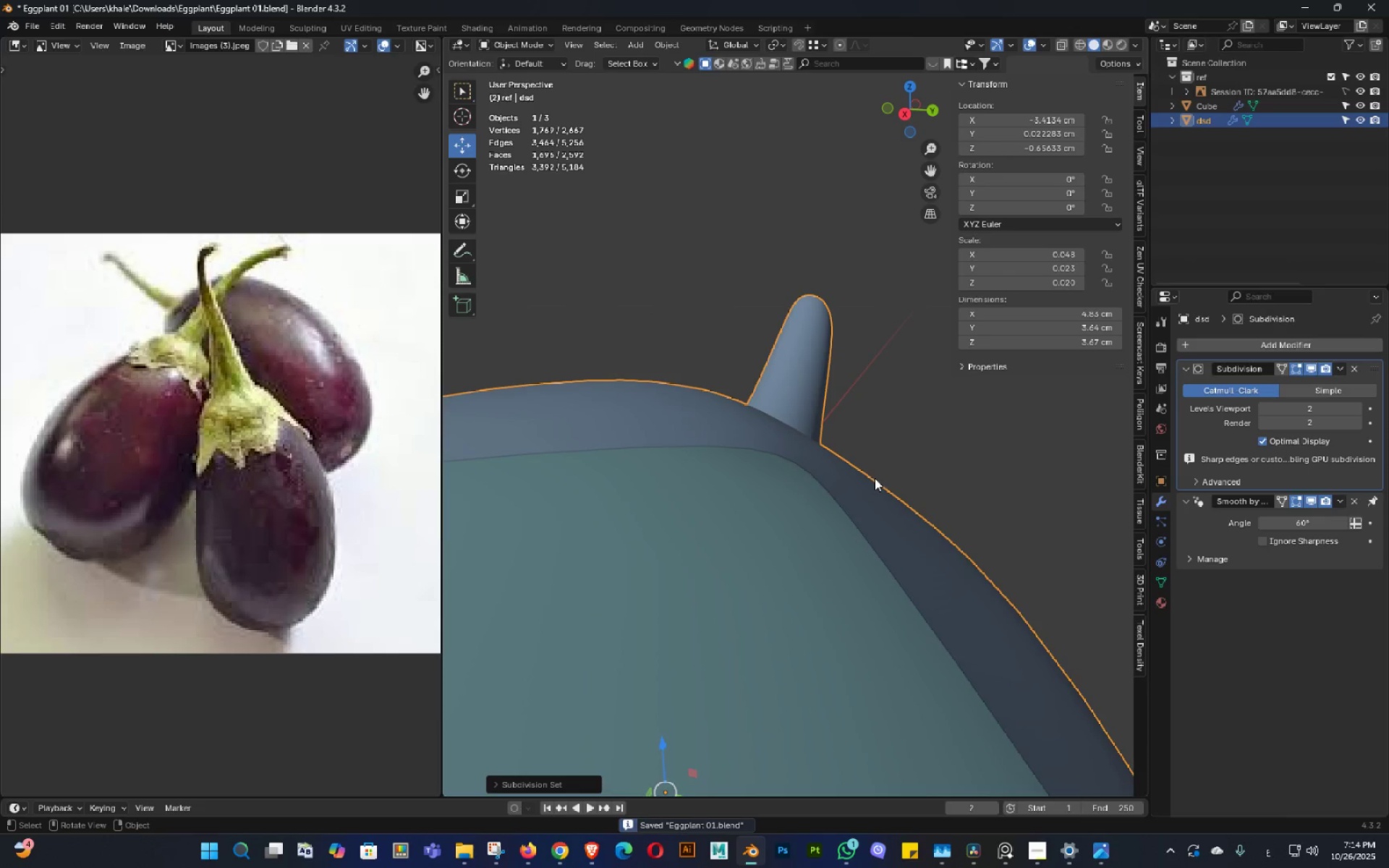 
scroll: coordinate [862, 497], scroll_direction: down, amount: 4.0
 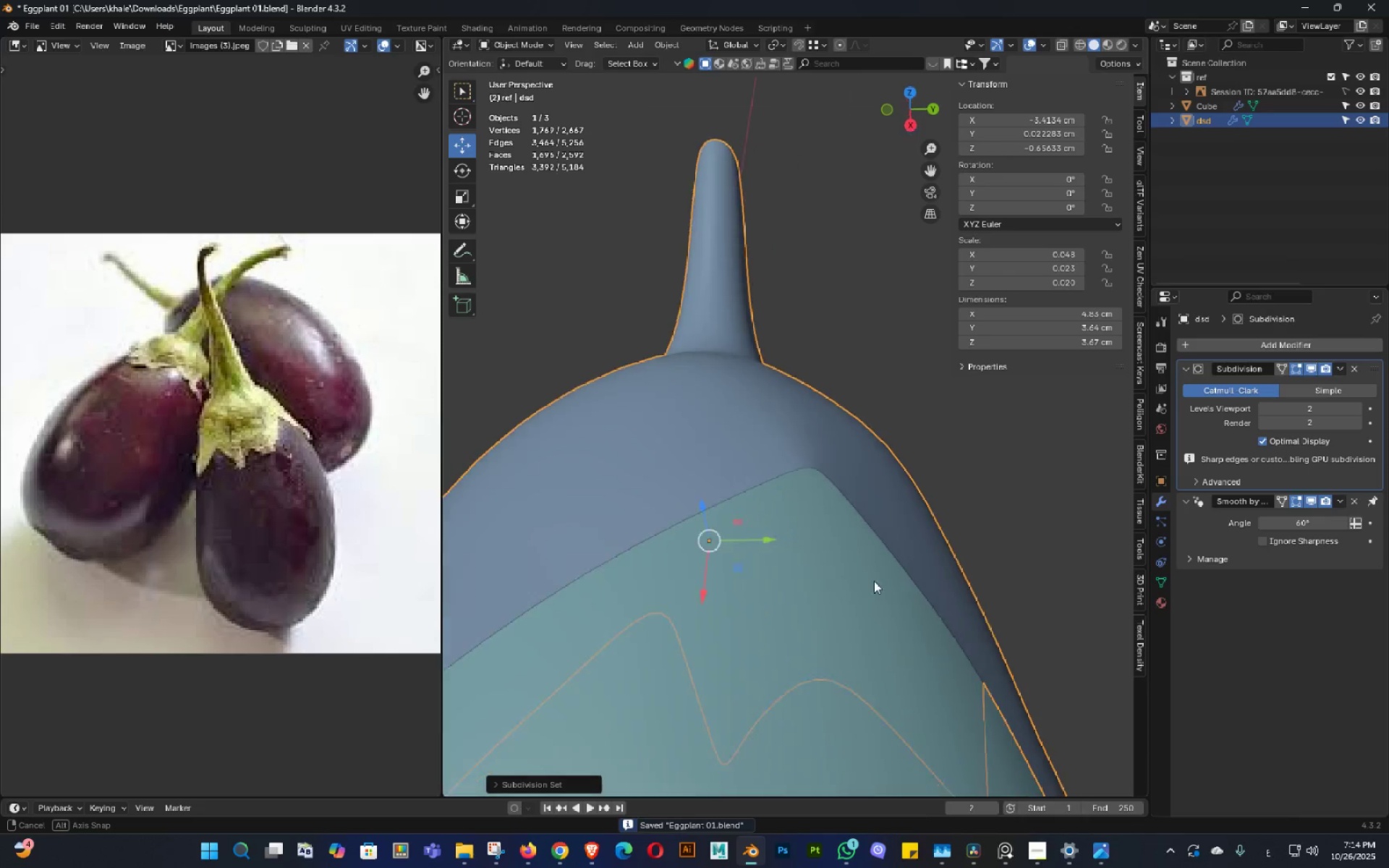 
key(Control+ControlLeft)
 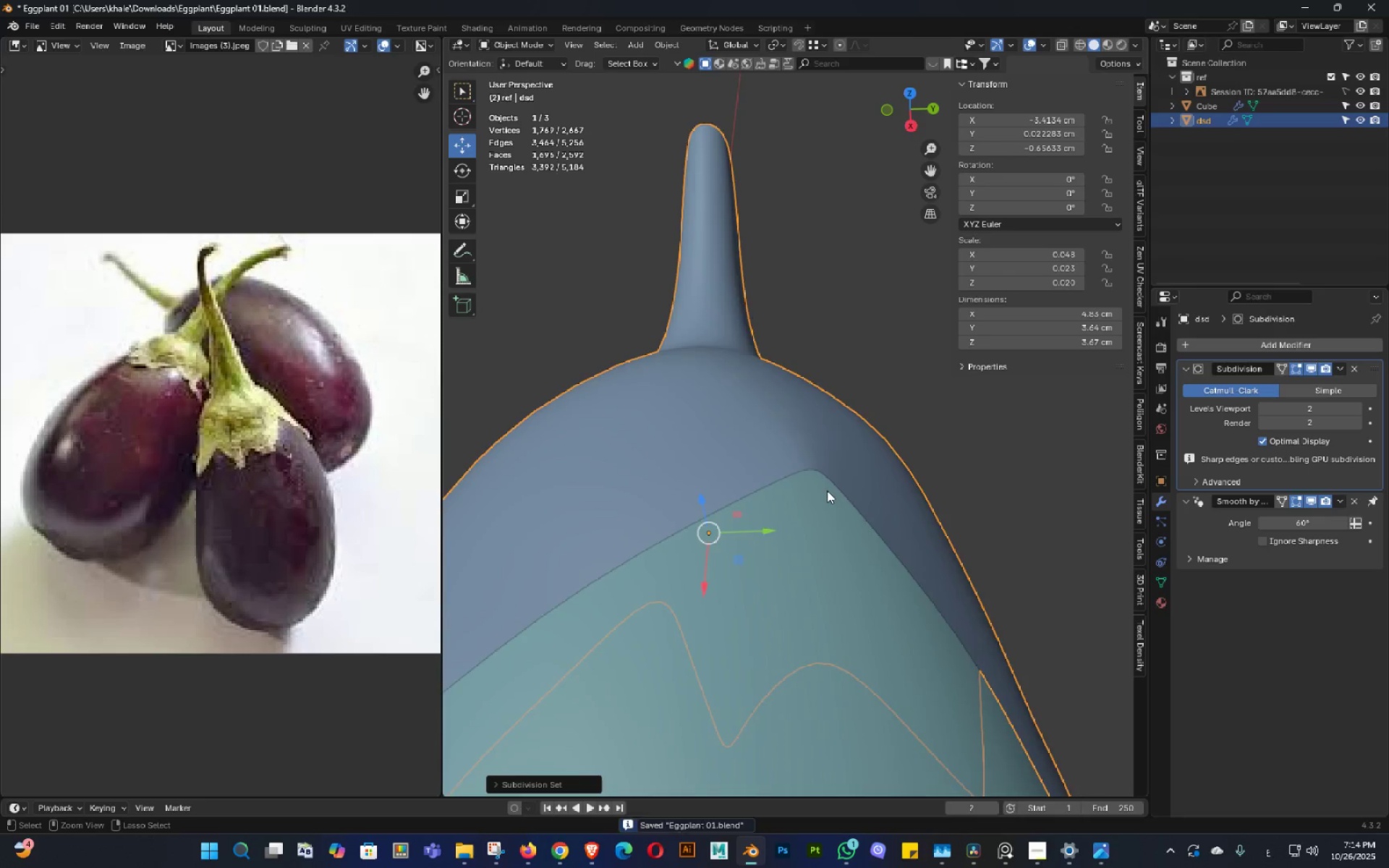 
key(Control+S)
 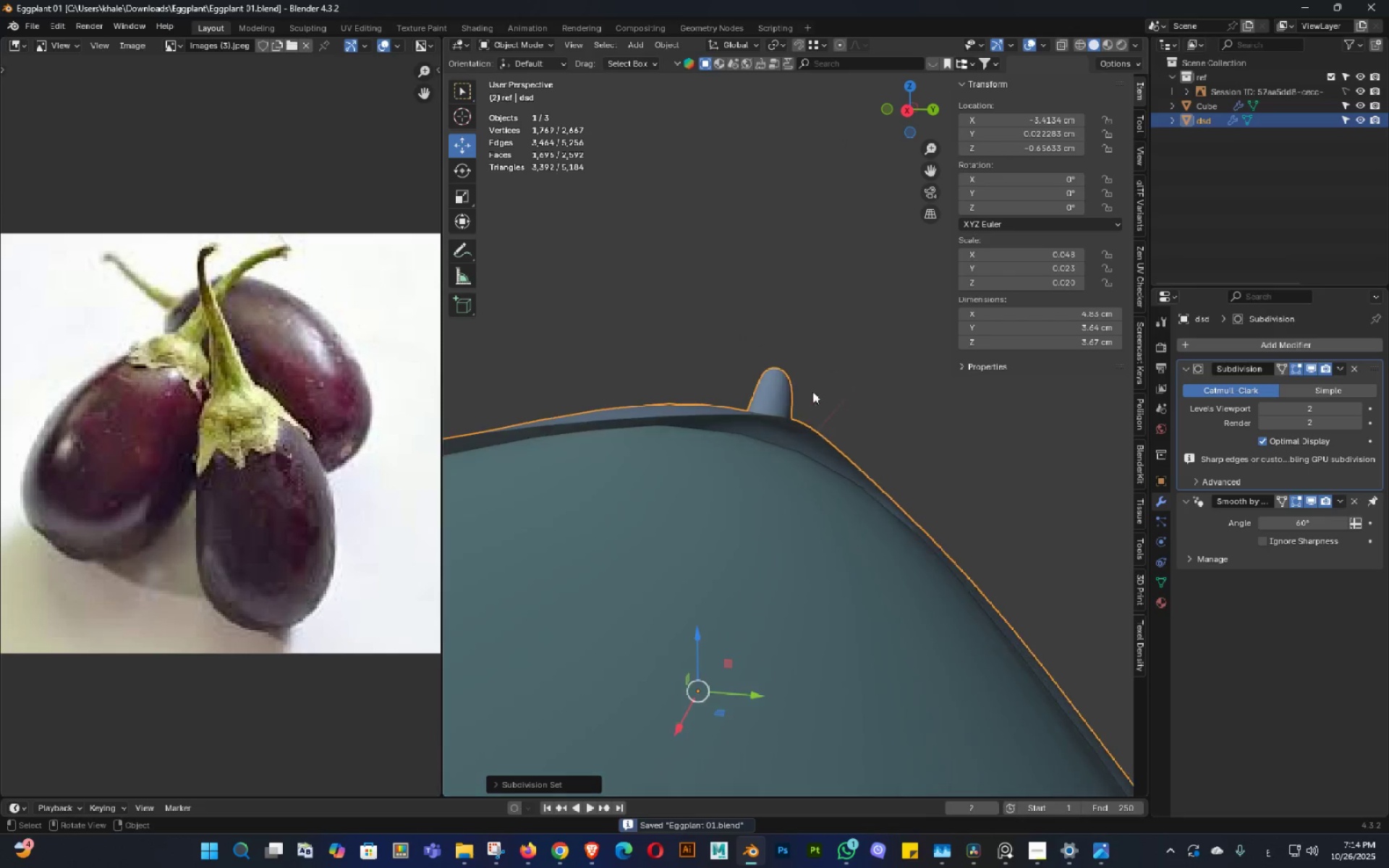 
key(Tab)
 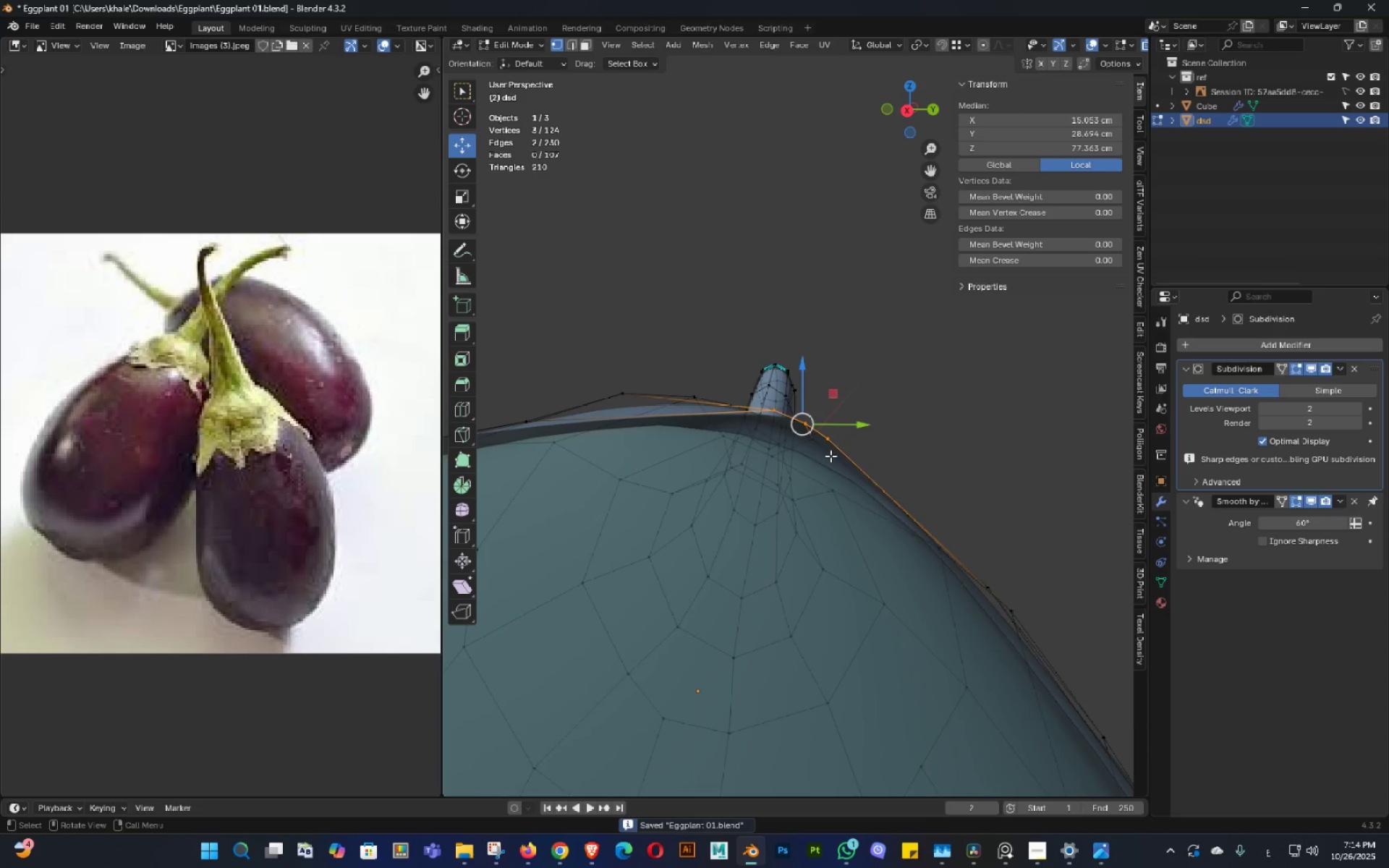 
scroll: coordinate [831, 456], scroll_direction: up, amount: 1.0
 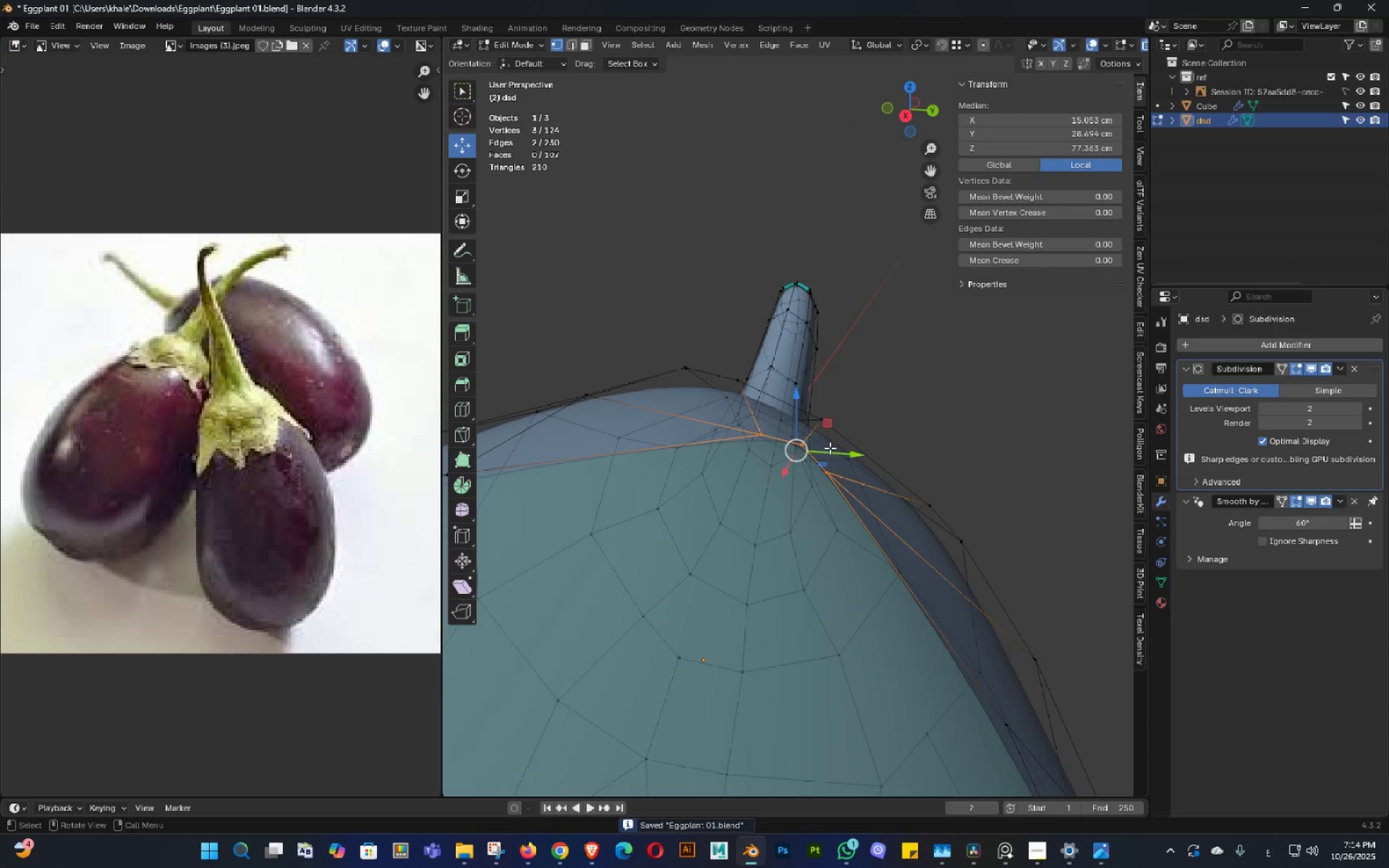 
double_click([851, 428])
 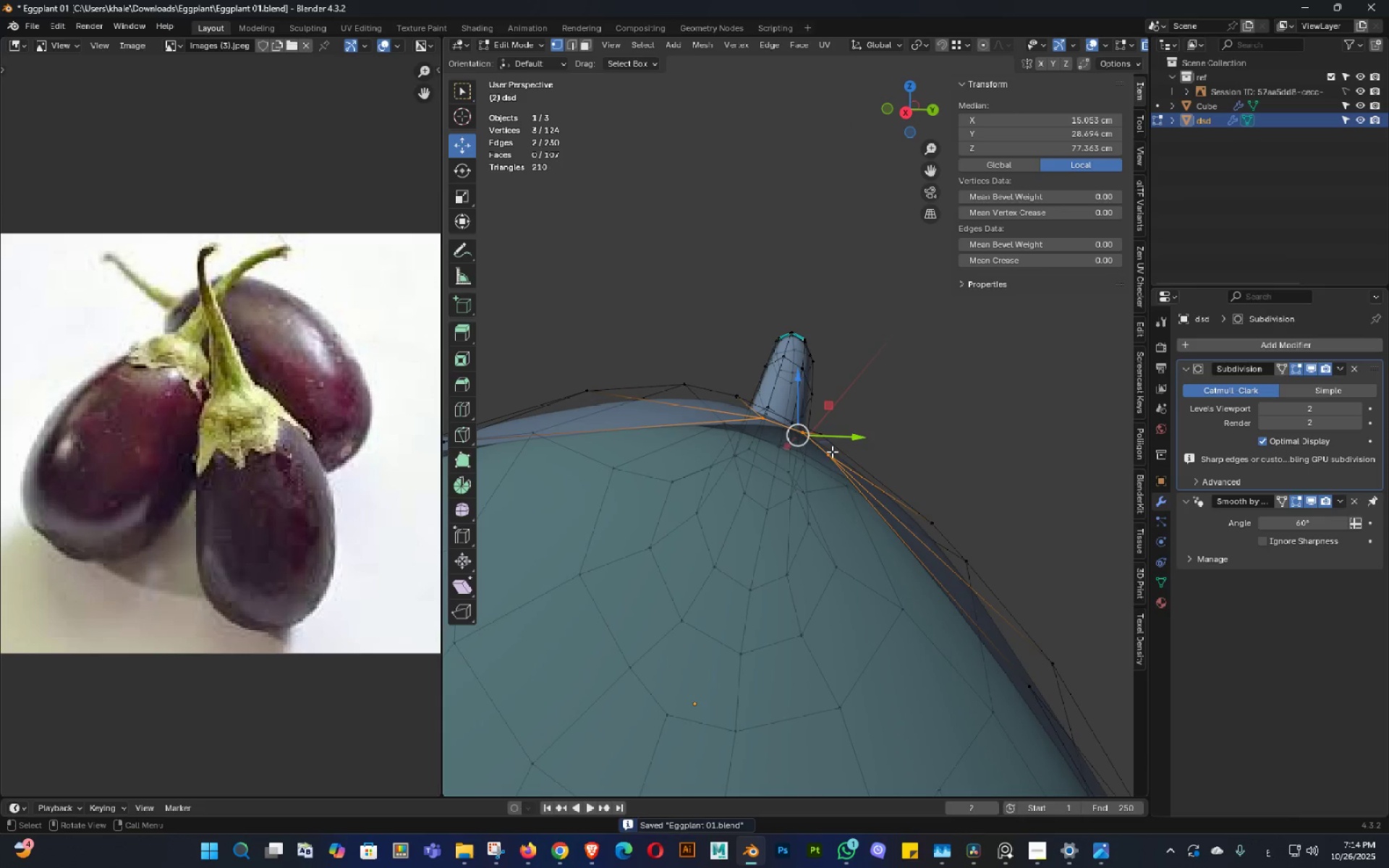 
key(Alt+AltLeft)
 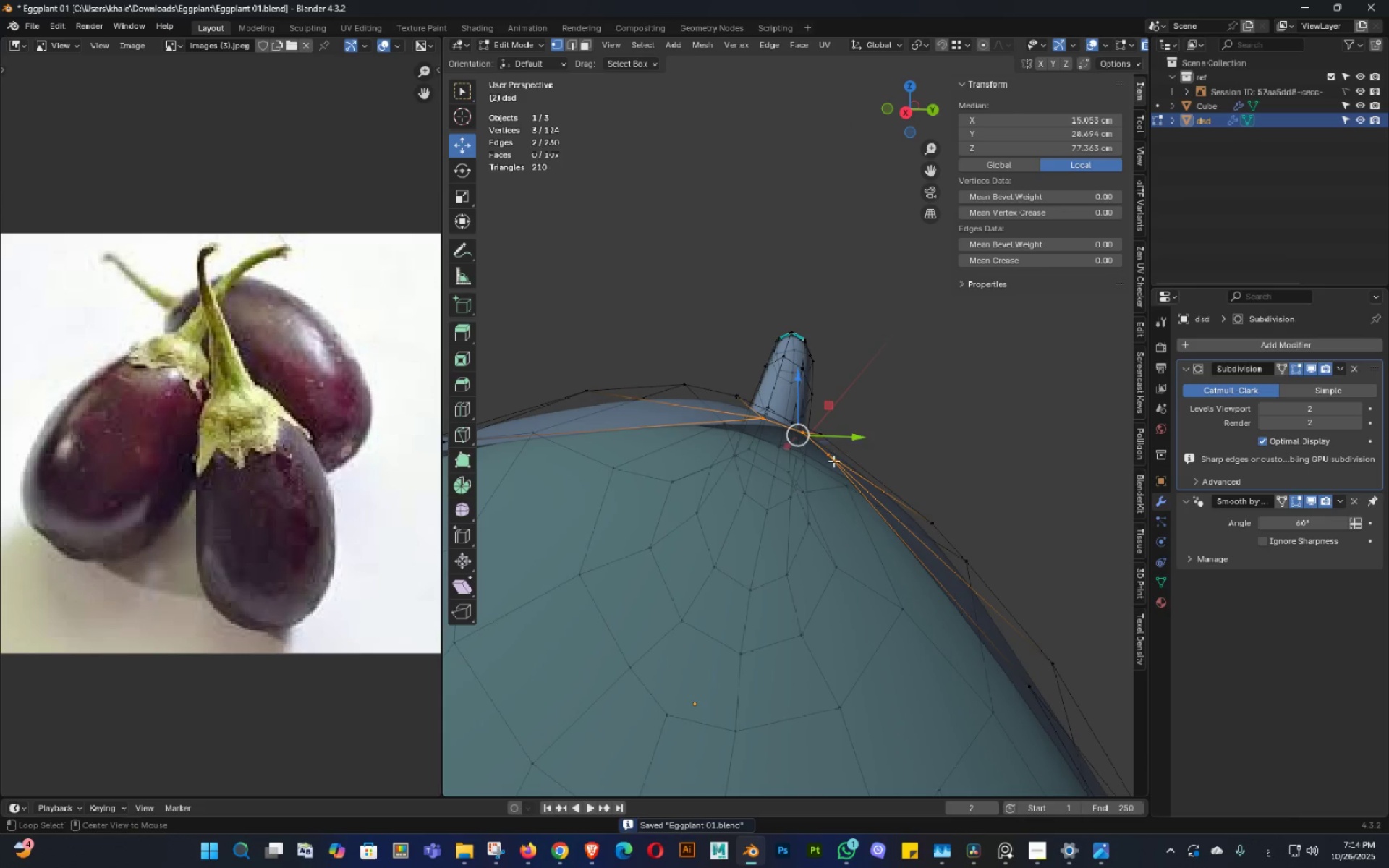 
key(Alt+Z)
 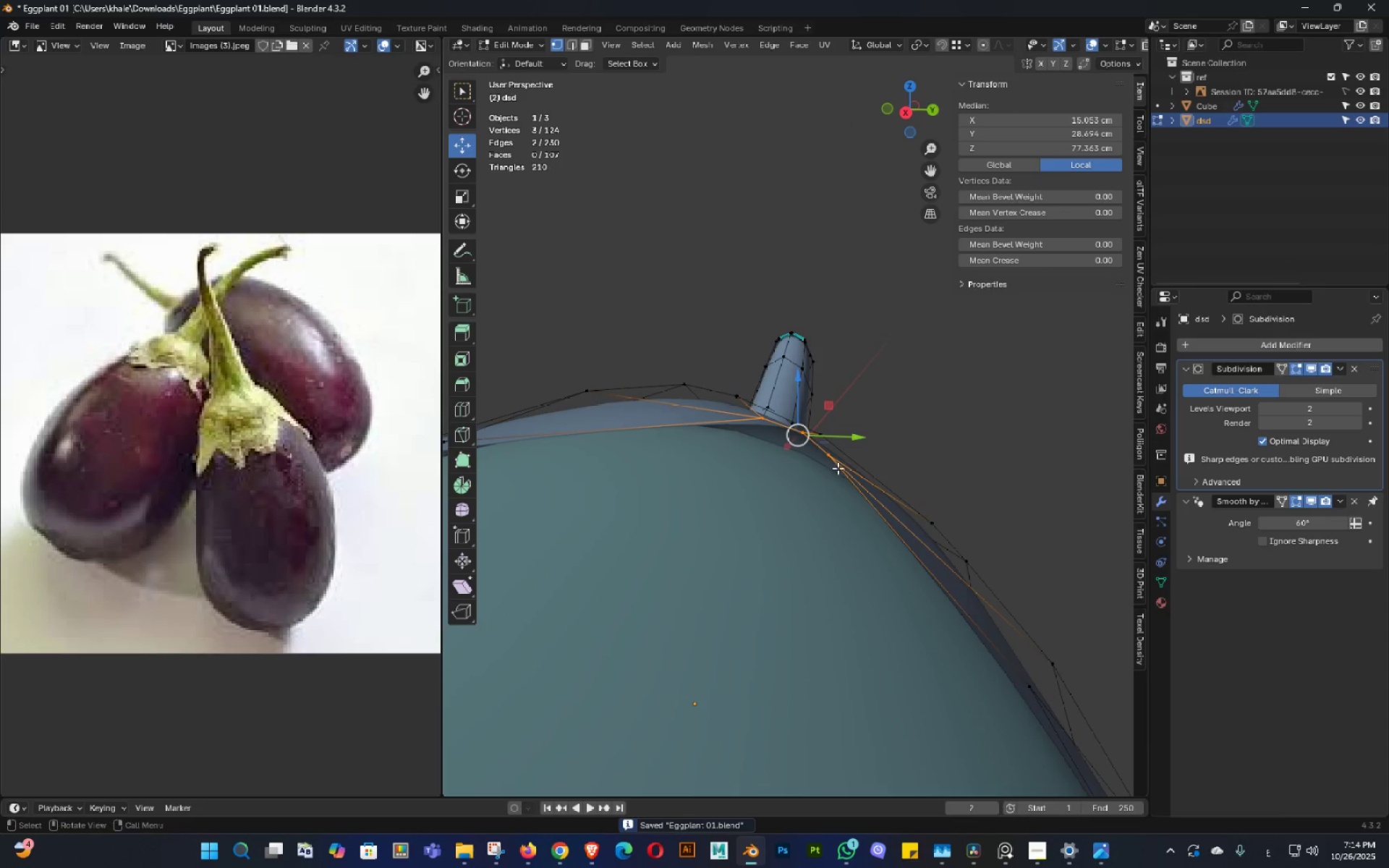 
scroll: coordinate [839, 469], scroll_direction: up, amount: 2.0
 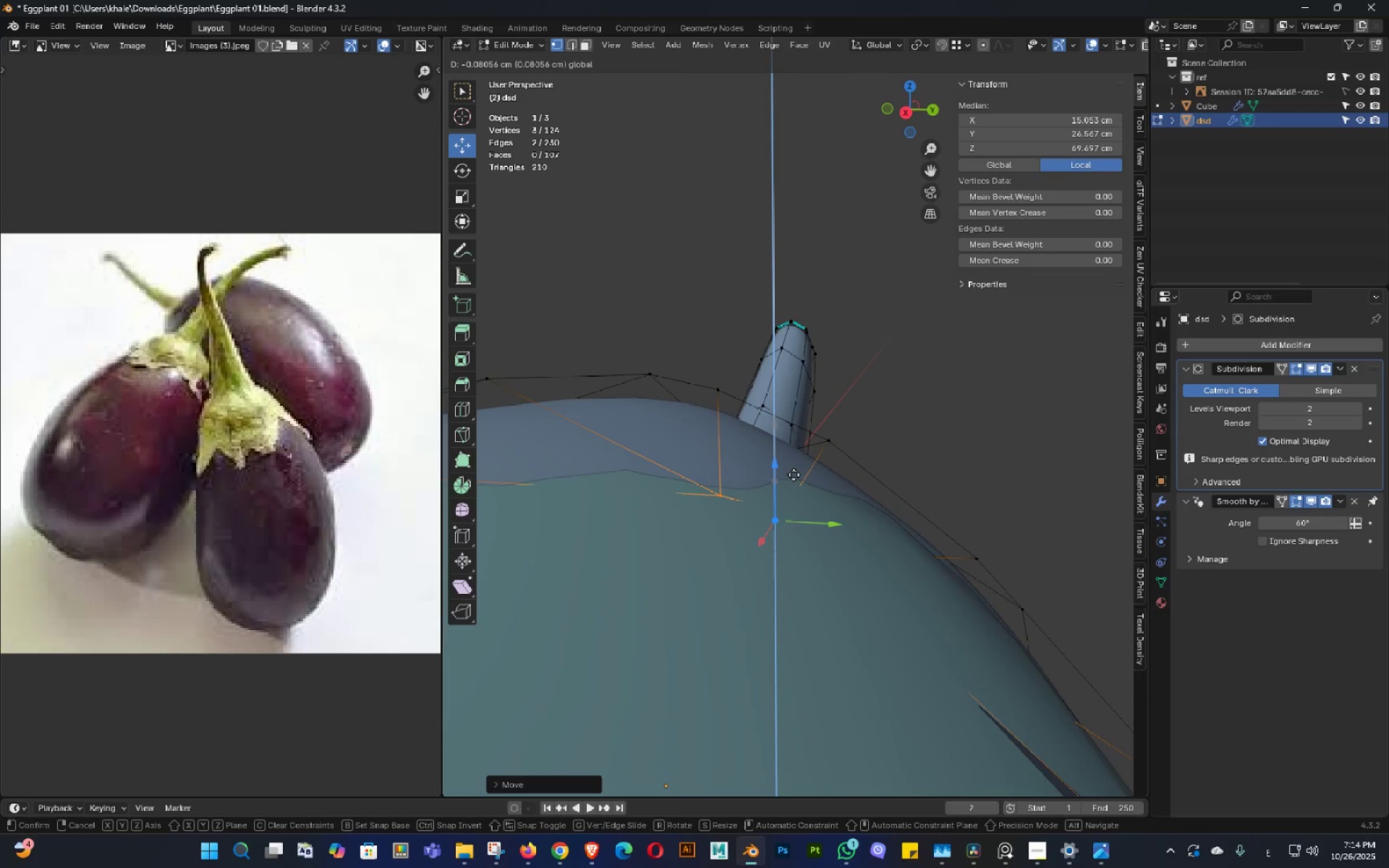 
wait(6.03)
 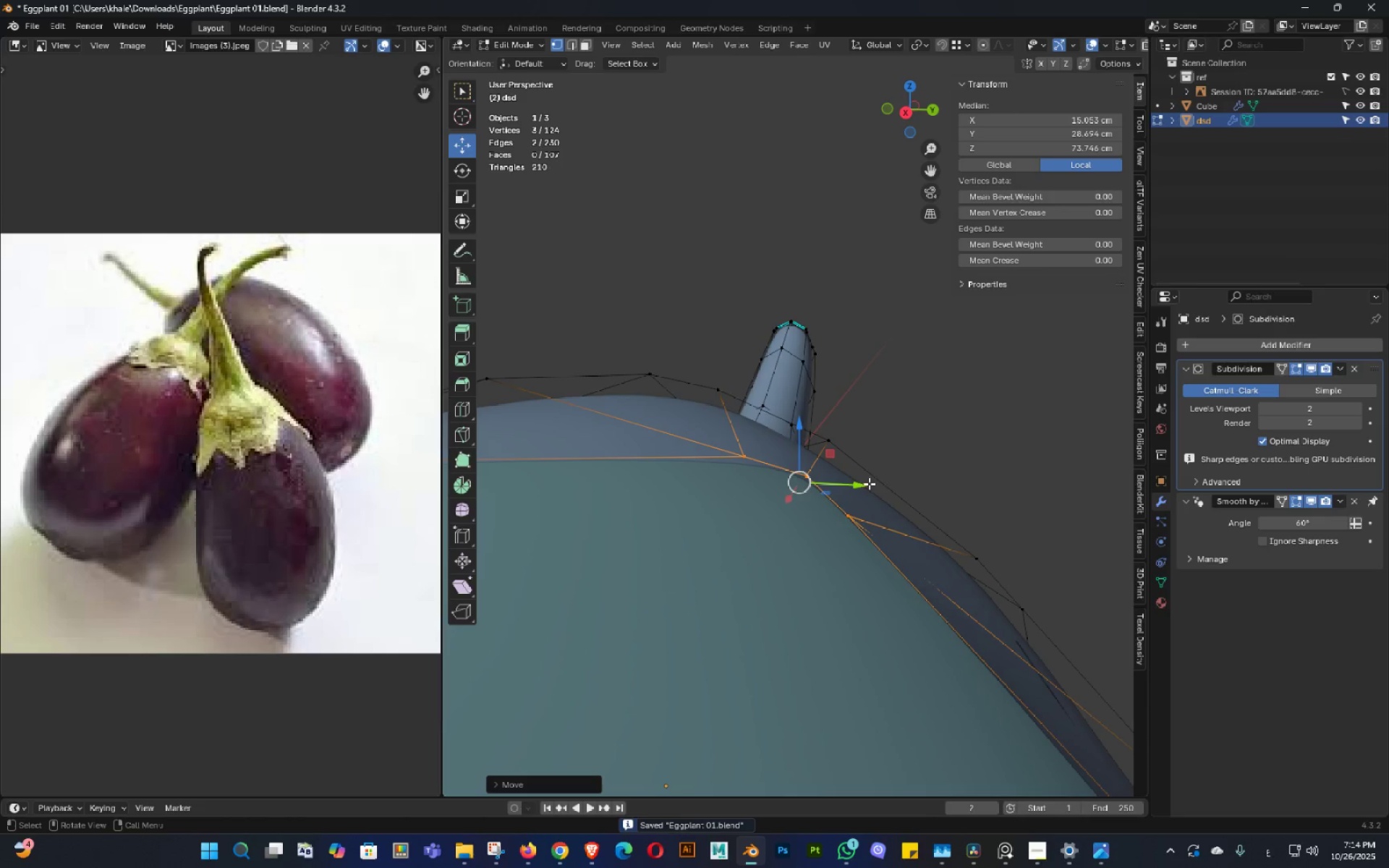 
type(rx)
 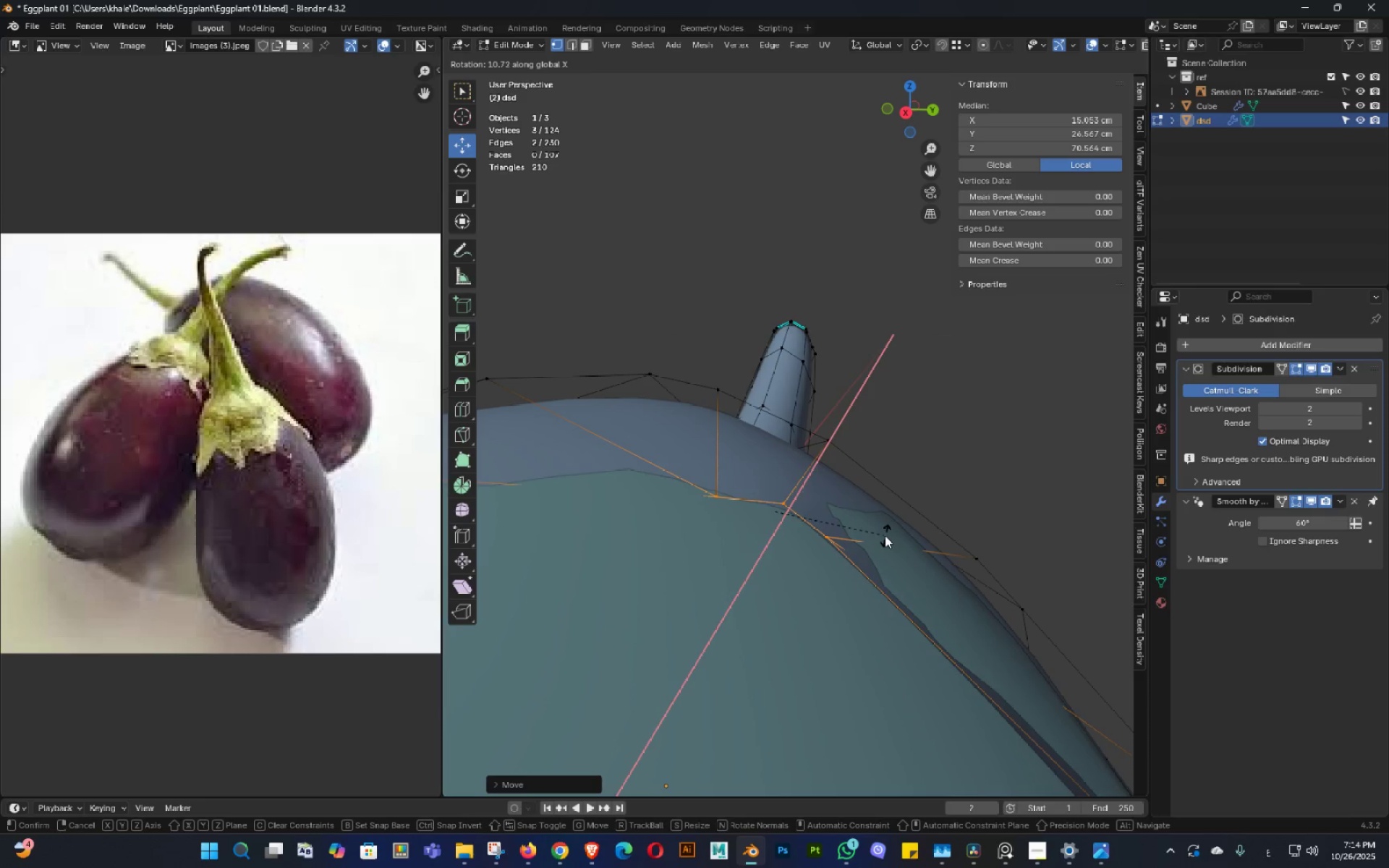 
left_click([885, 535])
 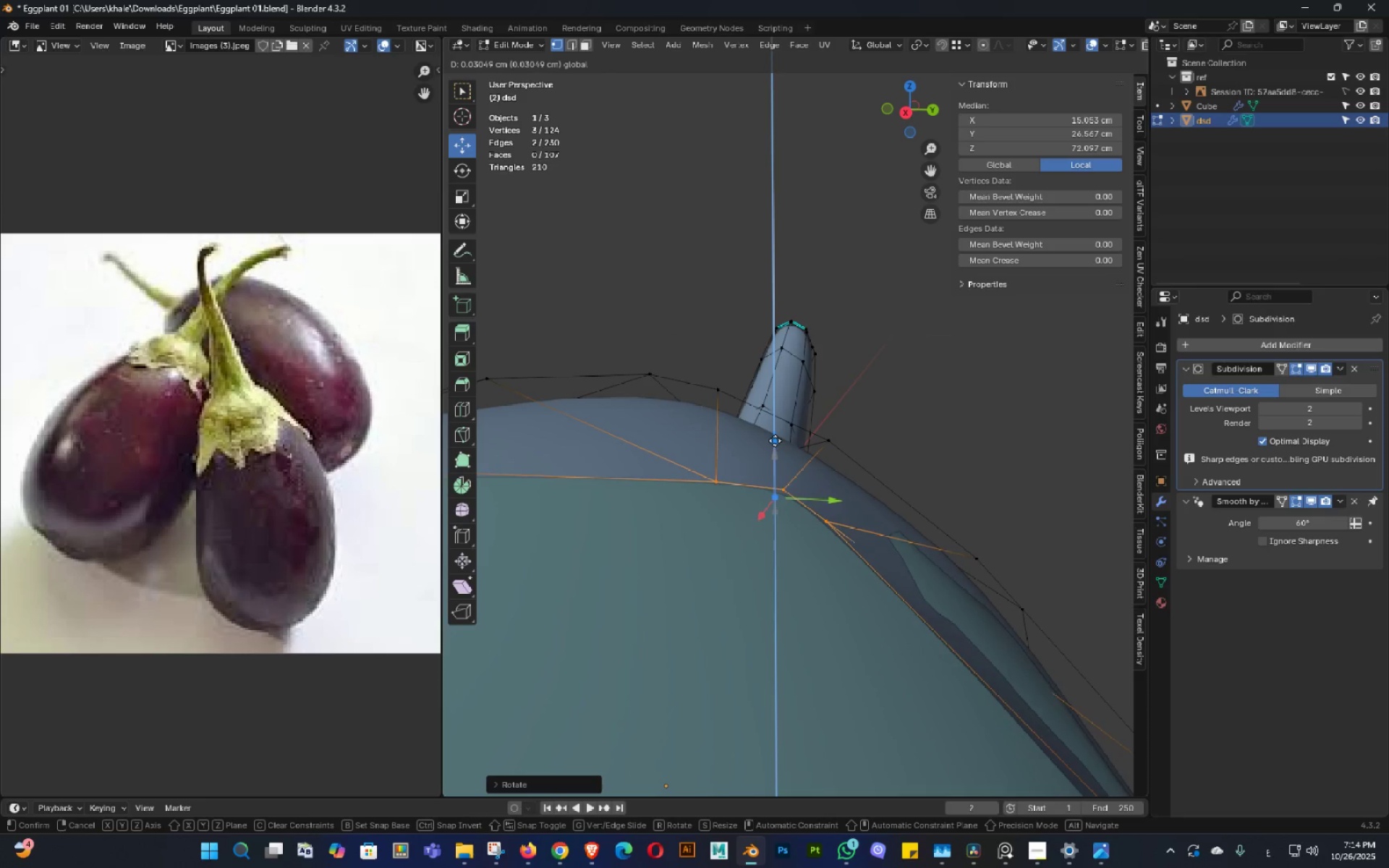 
scroll: coordinate [860, 583], scroll_direction: down, amount: 5.0
 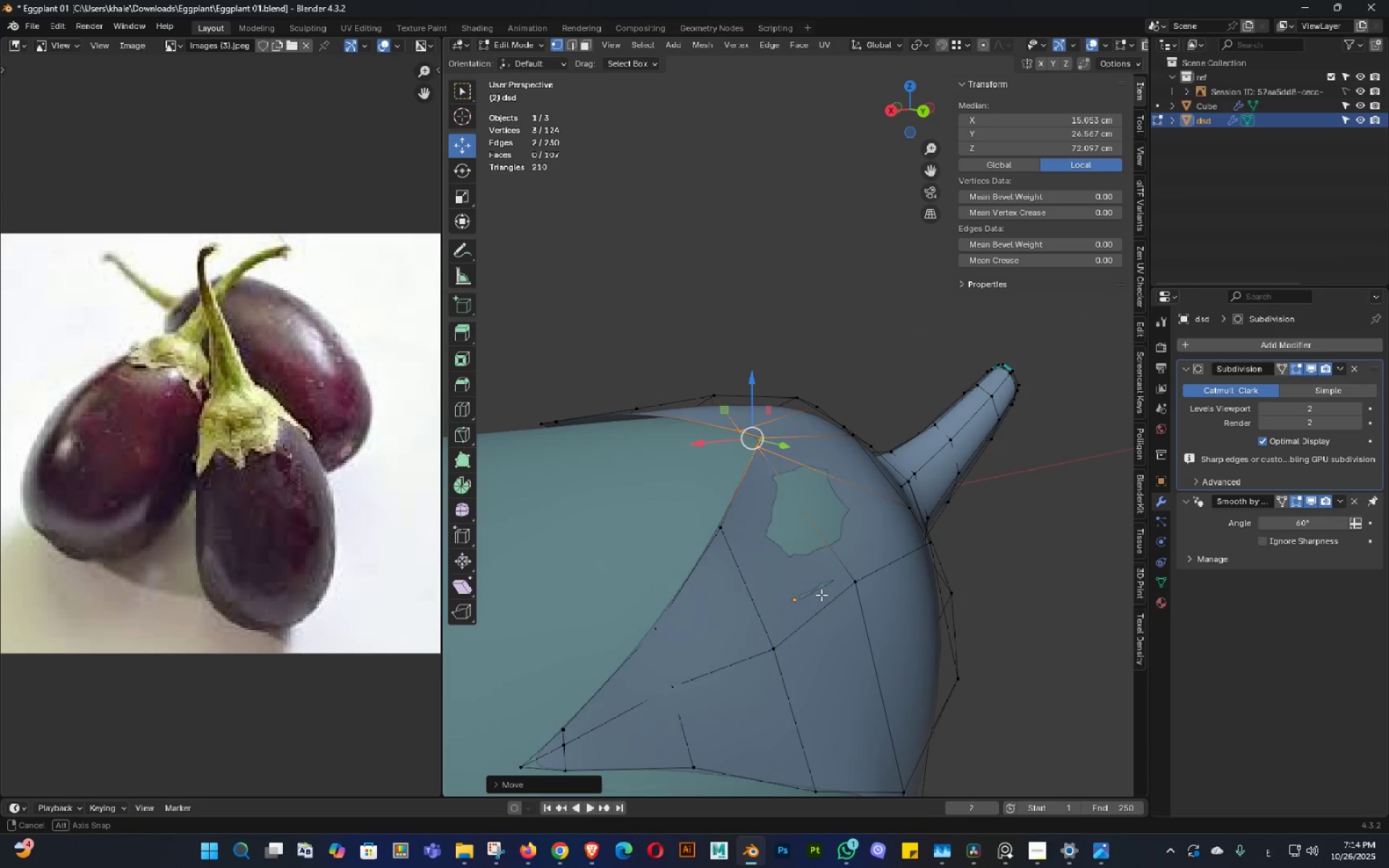 
double_click([821, 595])
 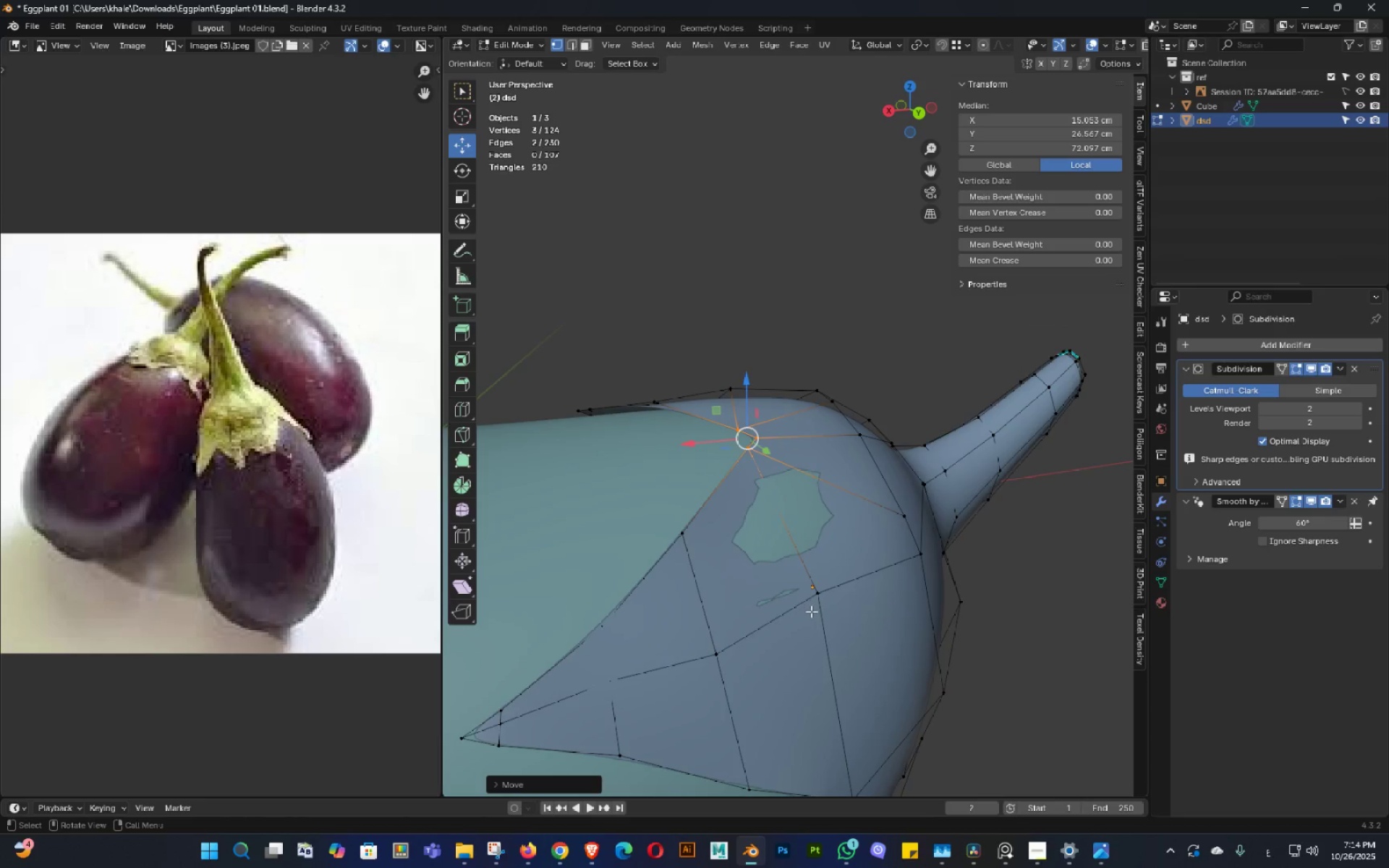 
triple_click([785, 621])
 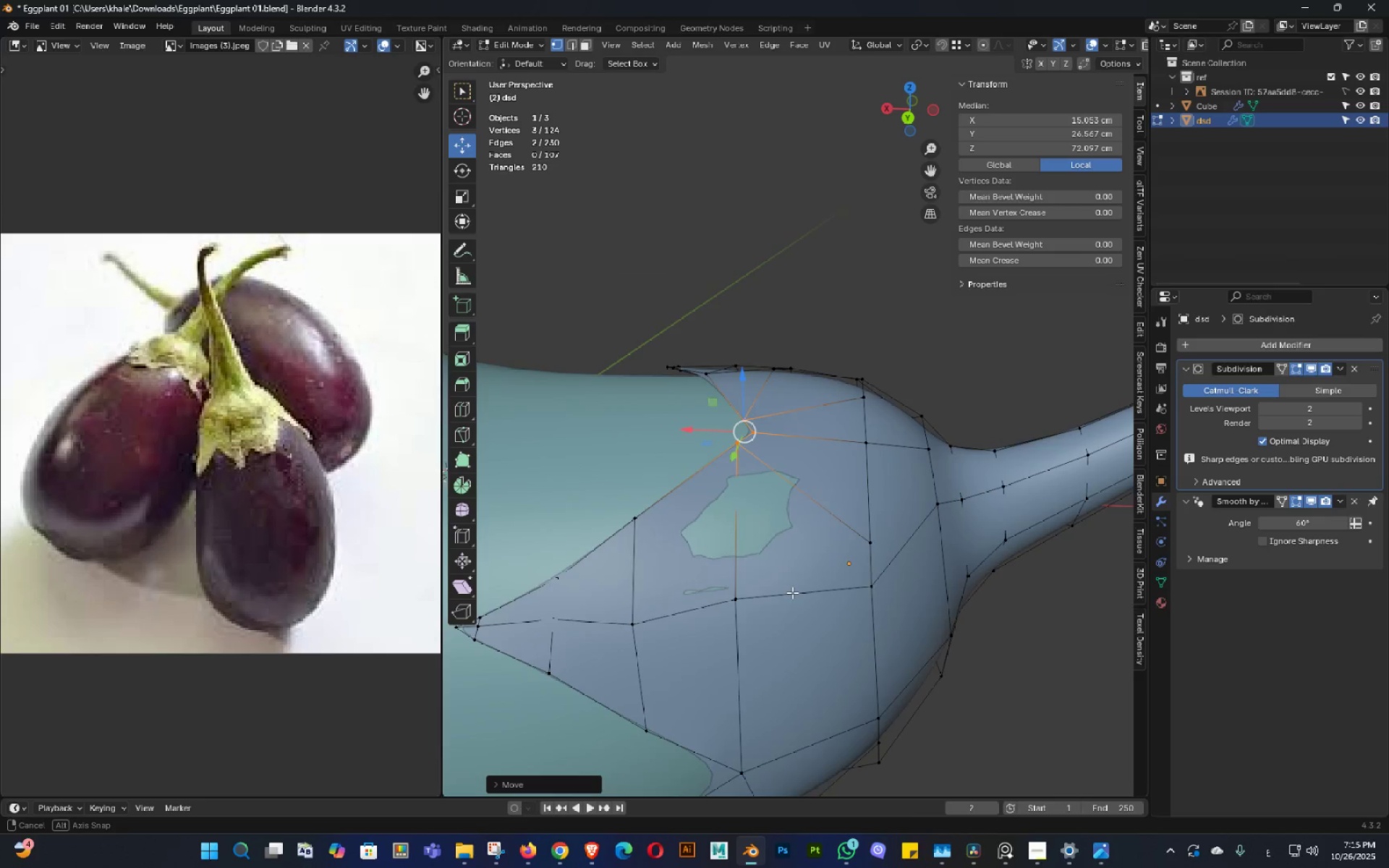 
key(Shift+ShiftLeft)
 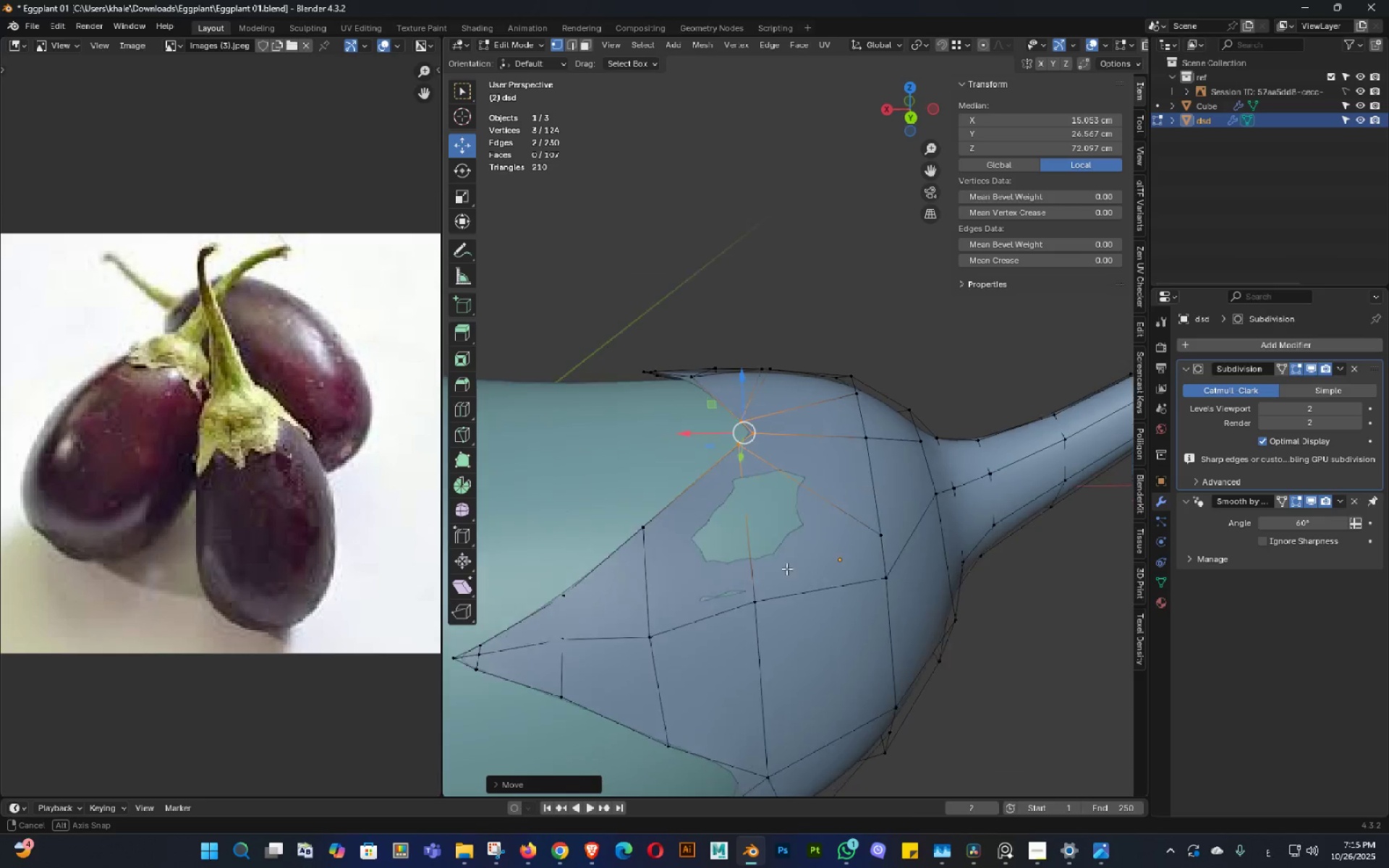 
key(Control+ControlLeft)
 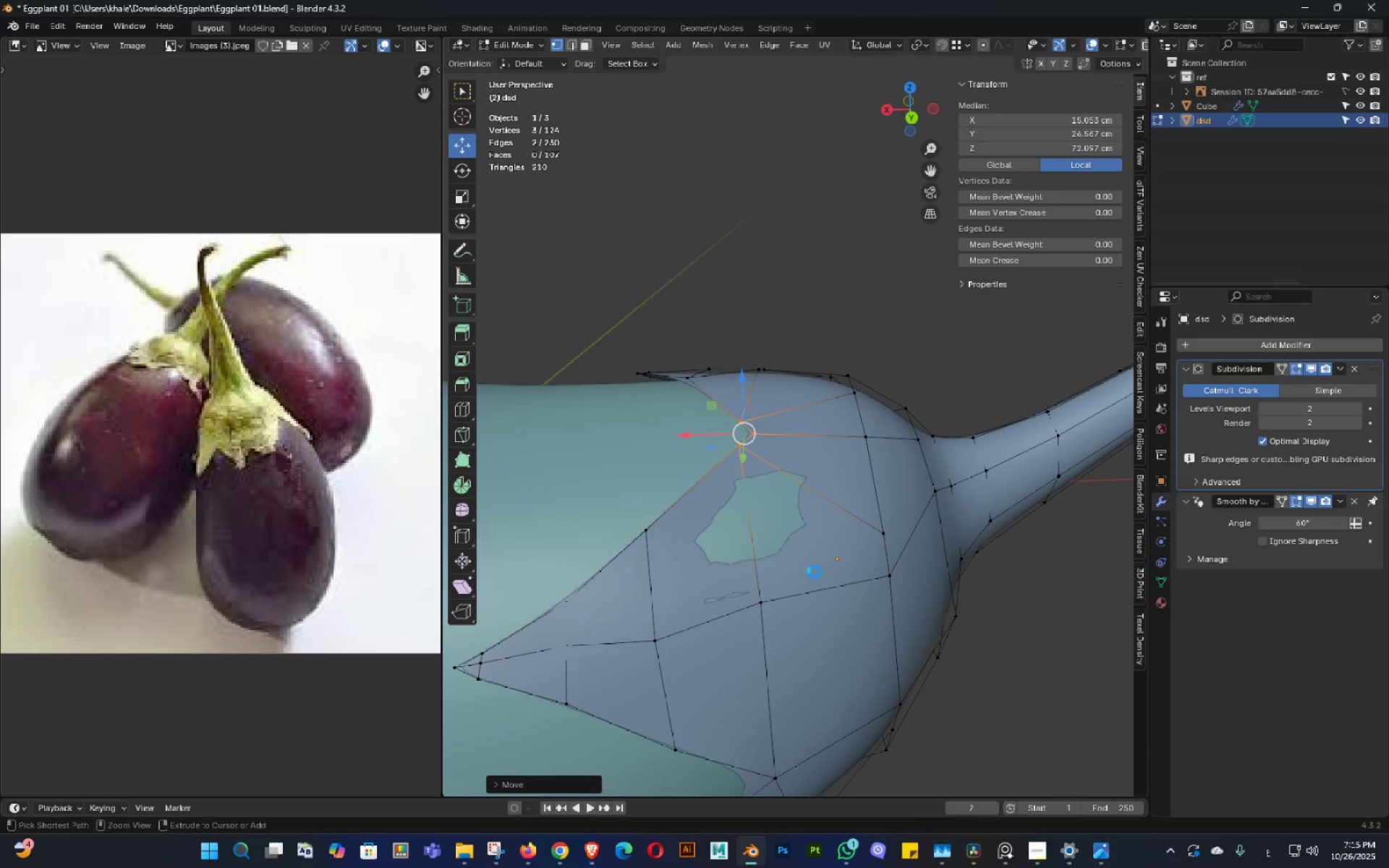 
key(Control+S)
 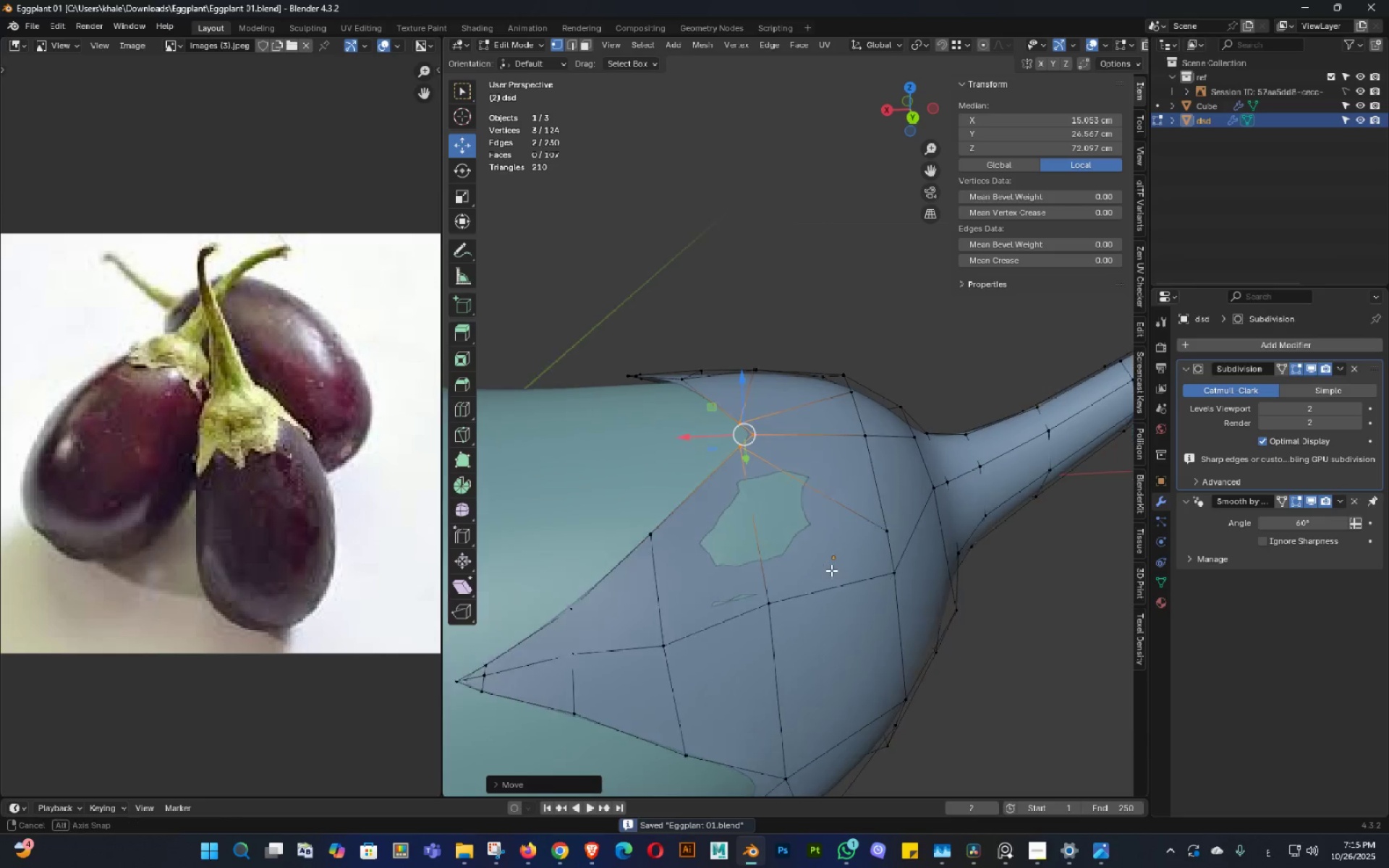 
key(Control+ControlLeft)
 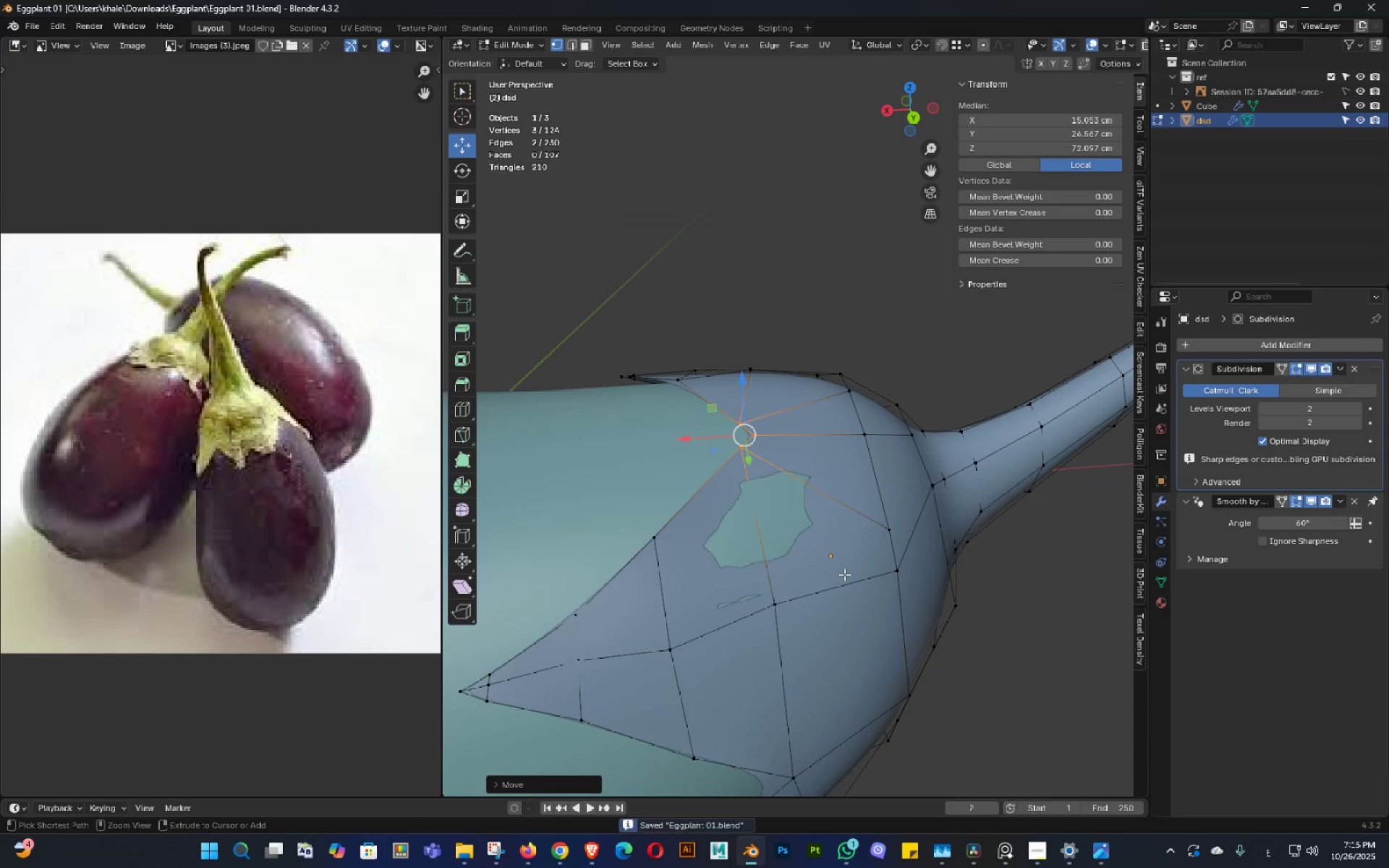 
key(Control+S)
 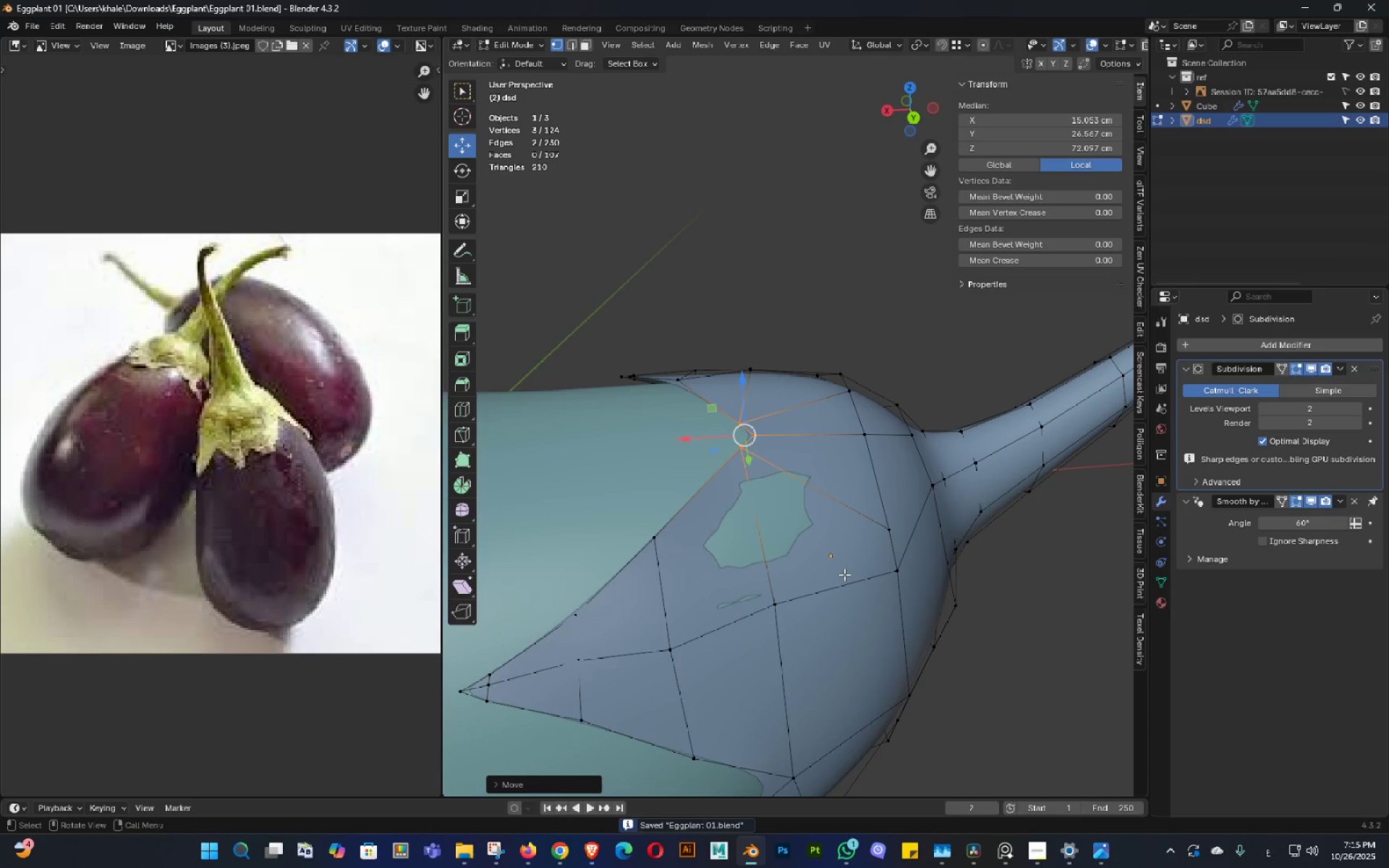 
wait(5.98)
 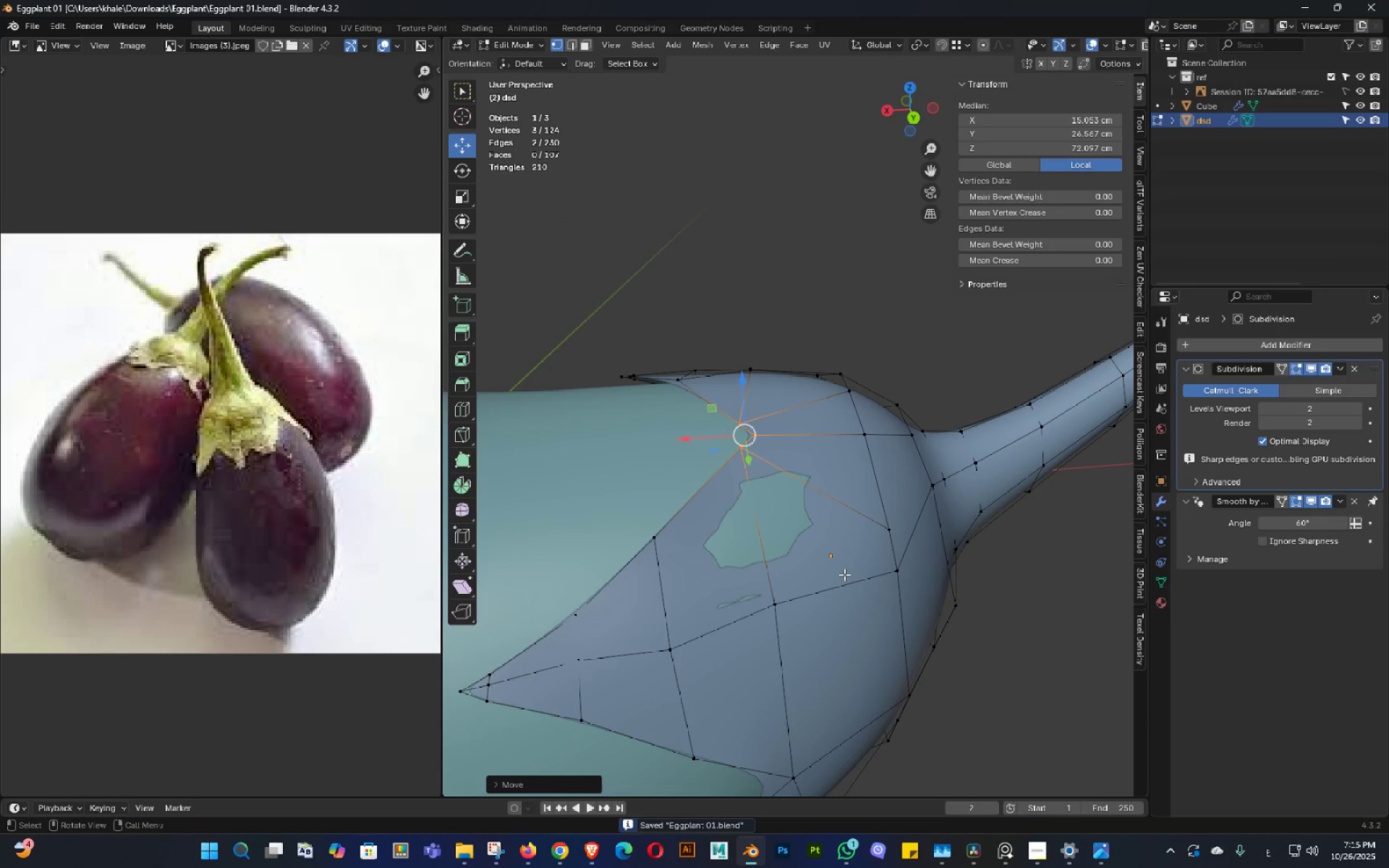 
double_click([800, 558])
 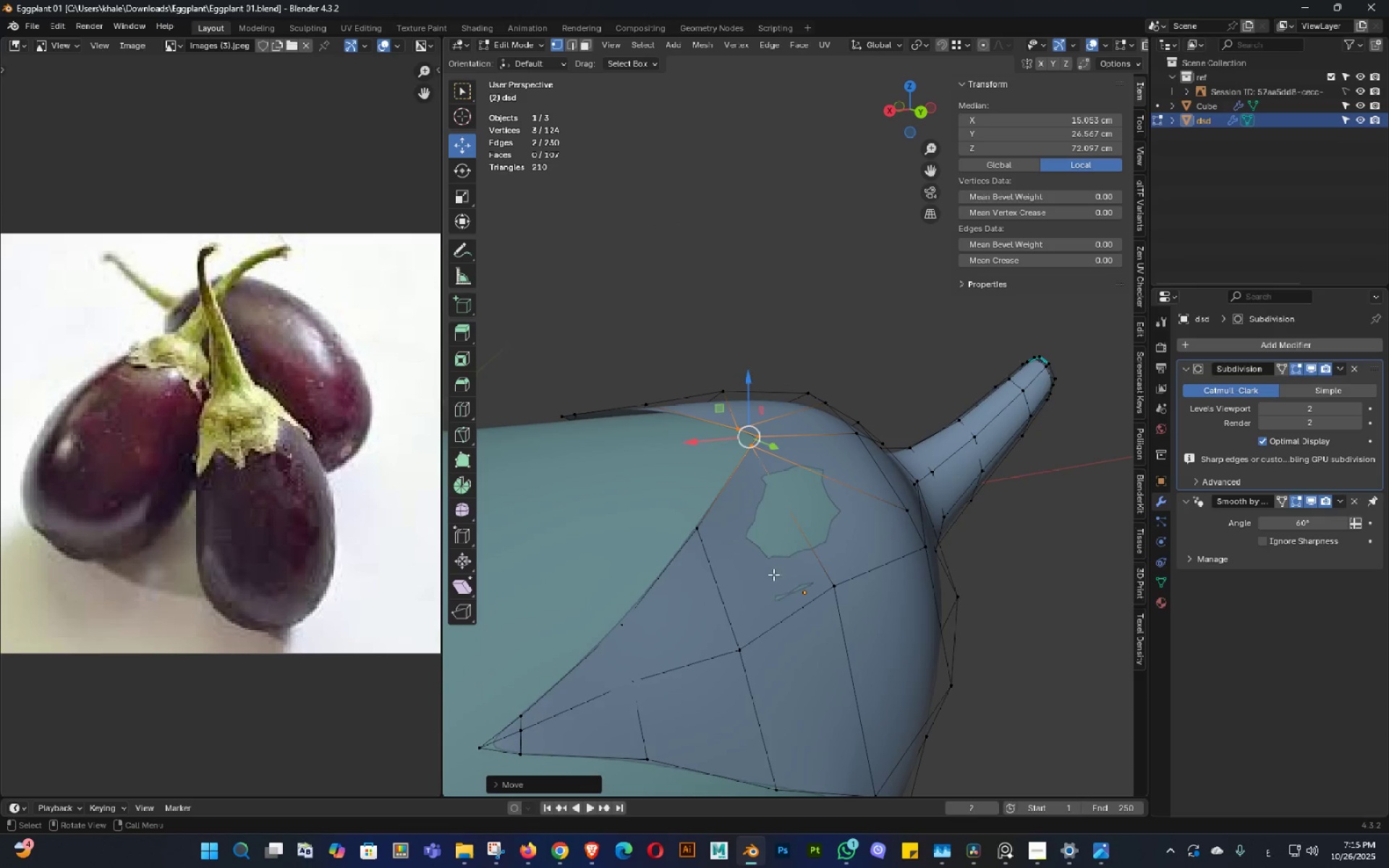 
double_click([745, 577])
 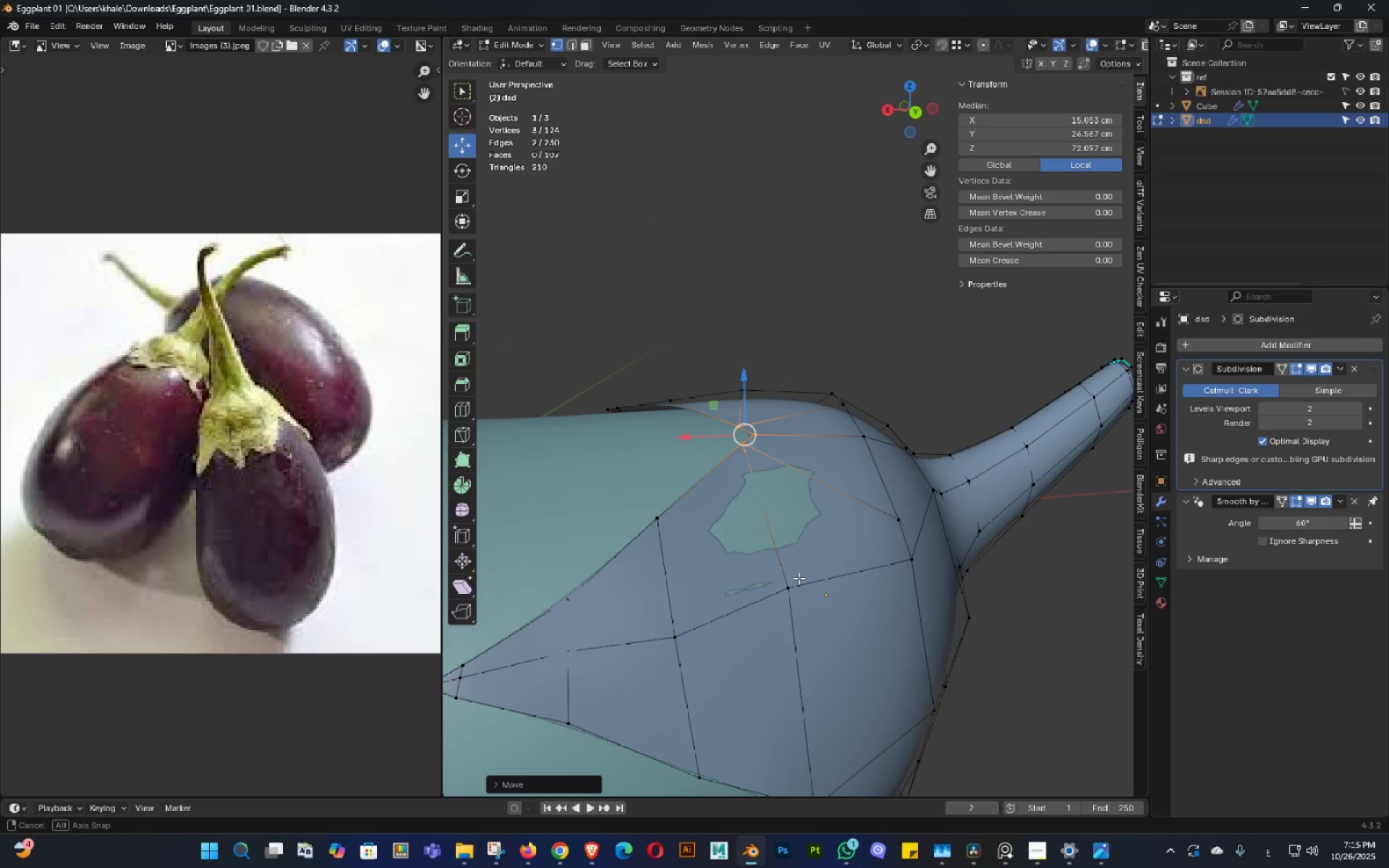 
triple_click([799, 578])
 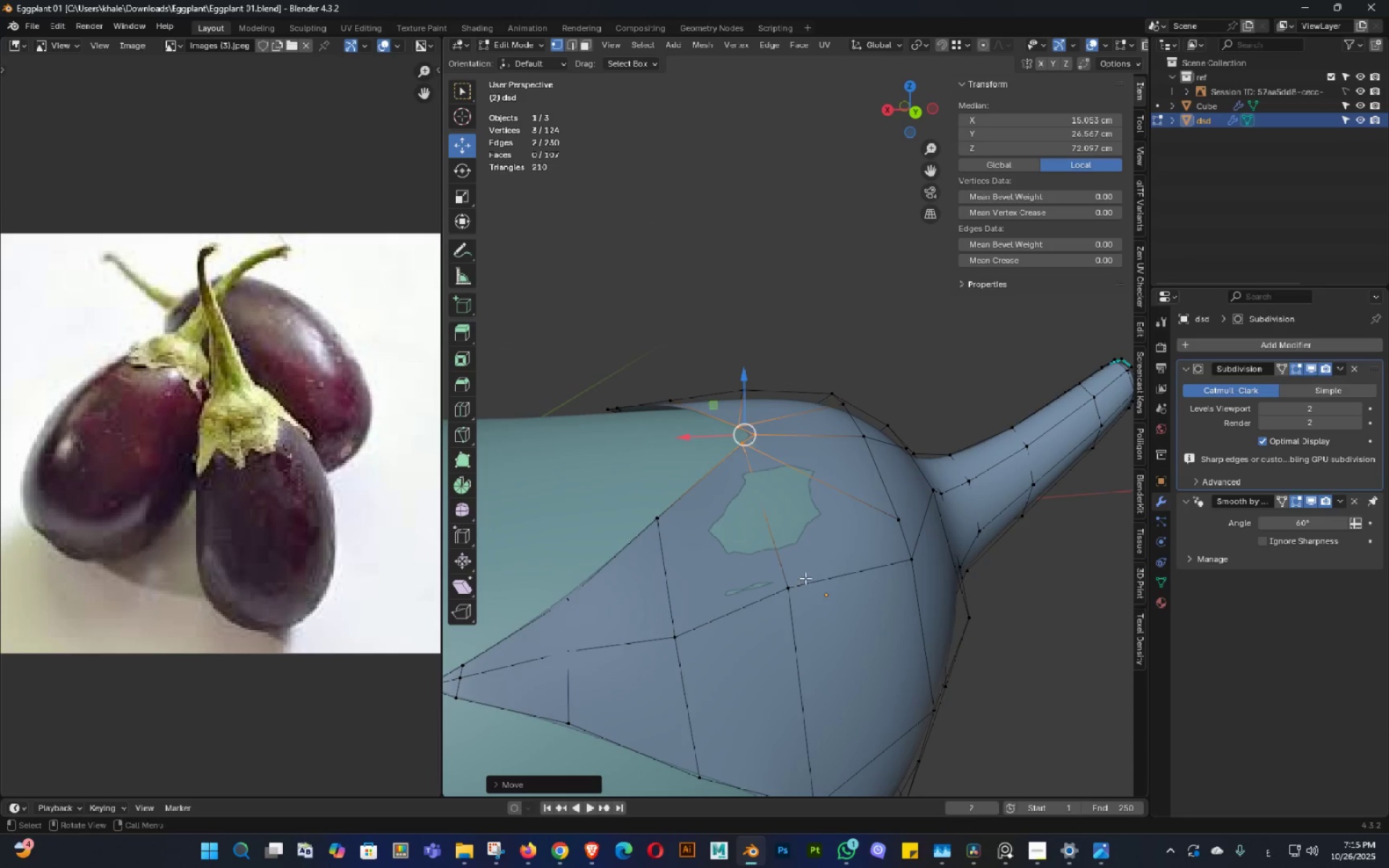 
triple_click([799, 578])
 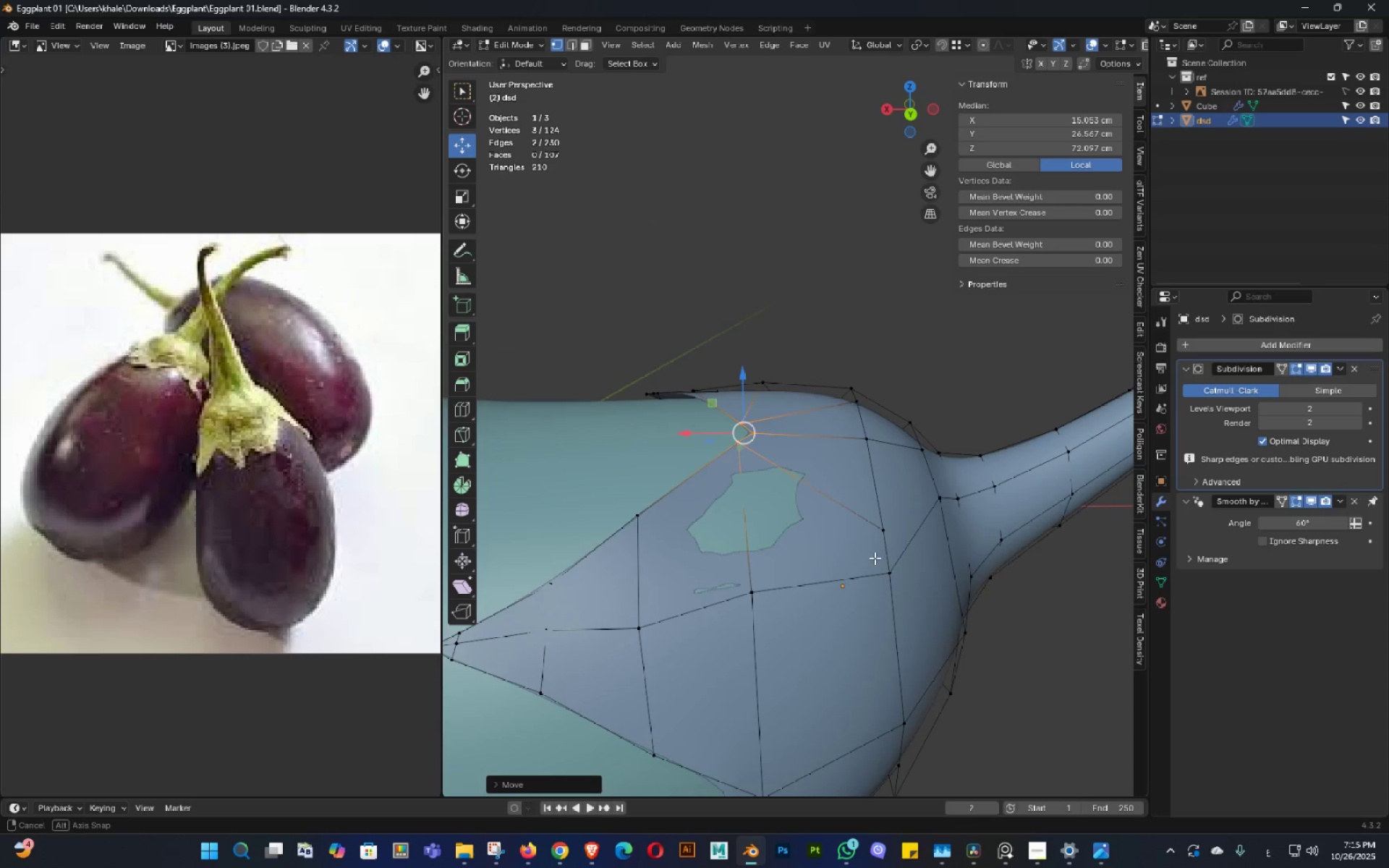 
triple_click([875, 558])
 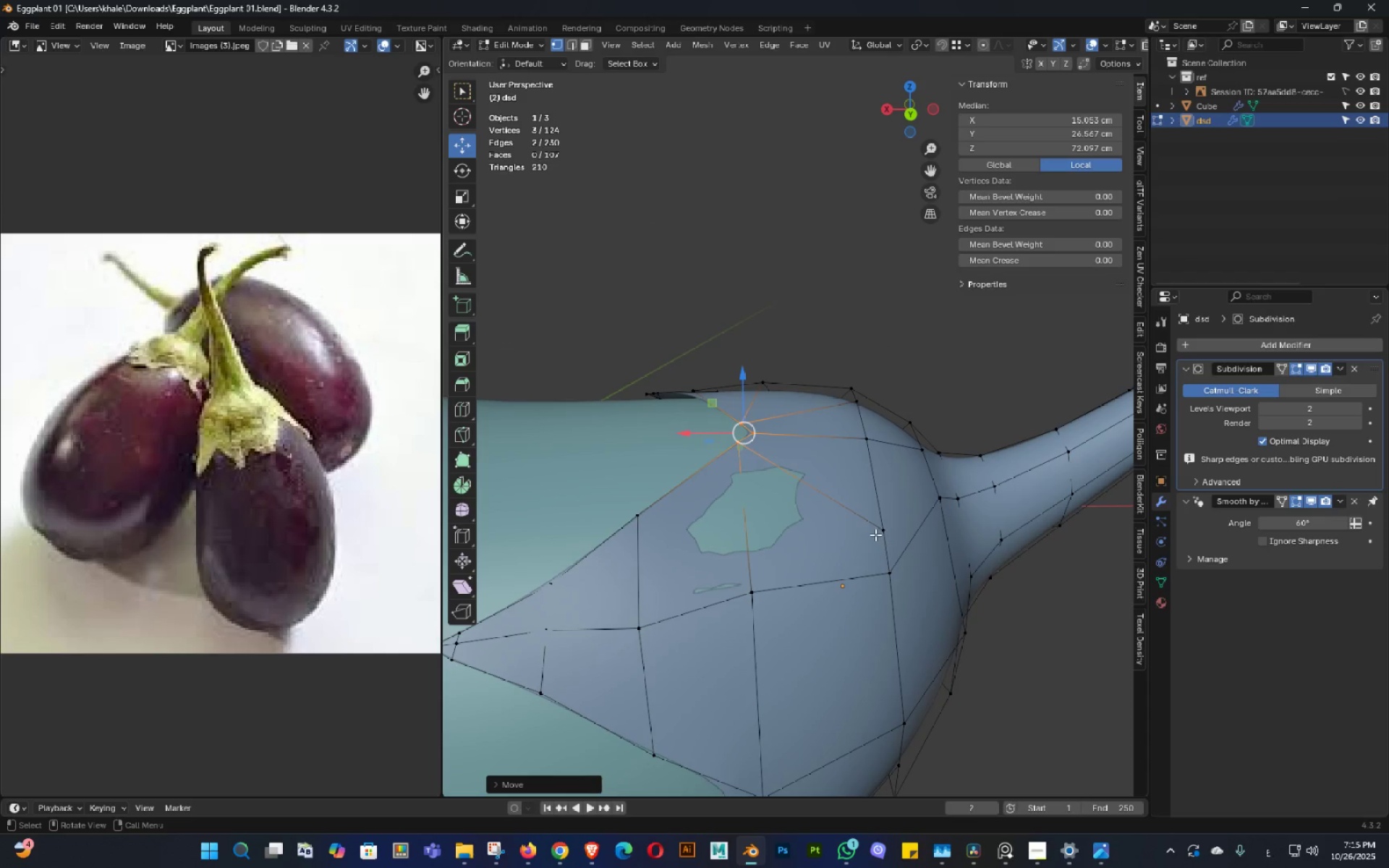 
left_click([875, 535])
 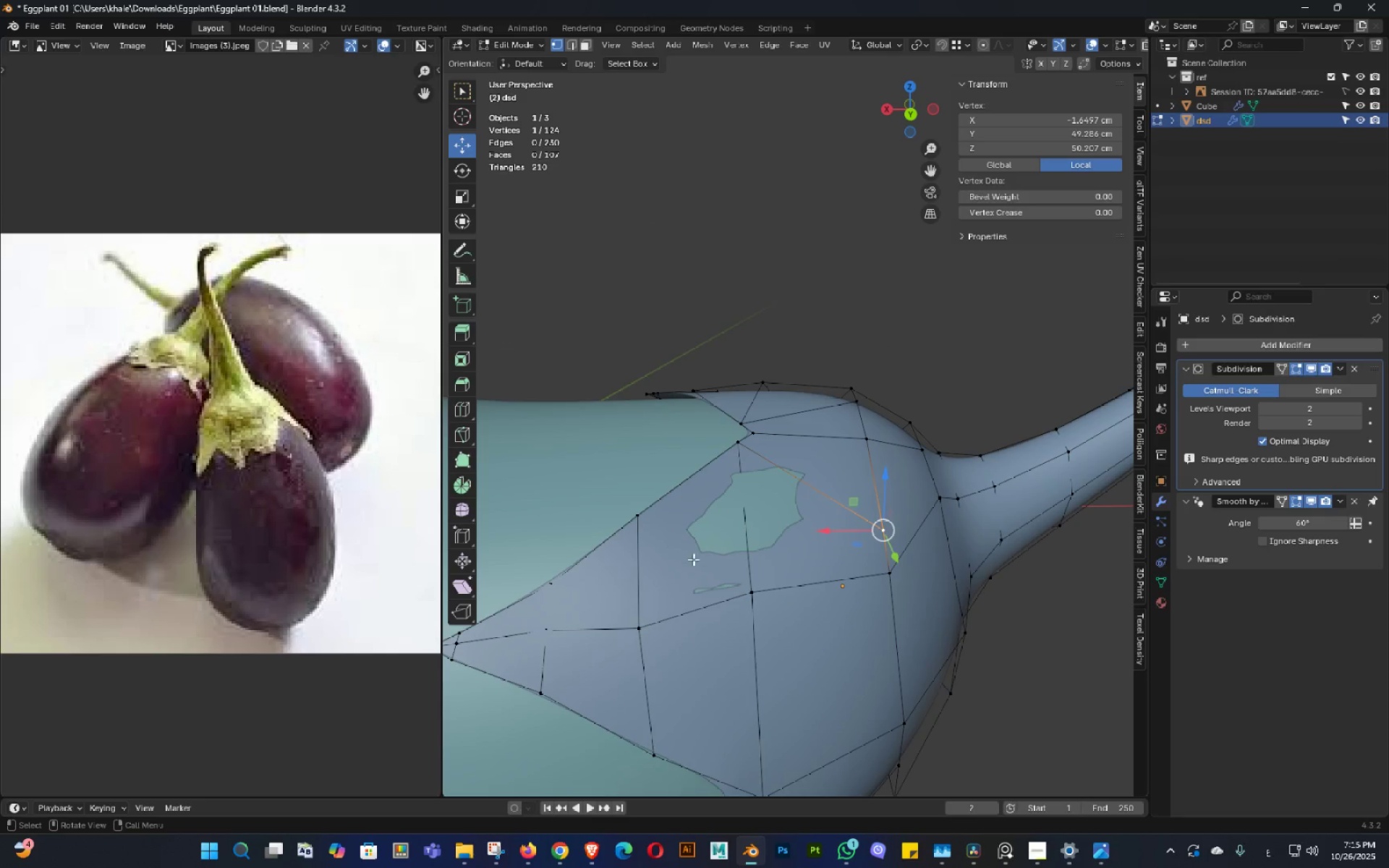 
hold_key(key=ShiftLeft, duration=0.45)
 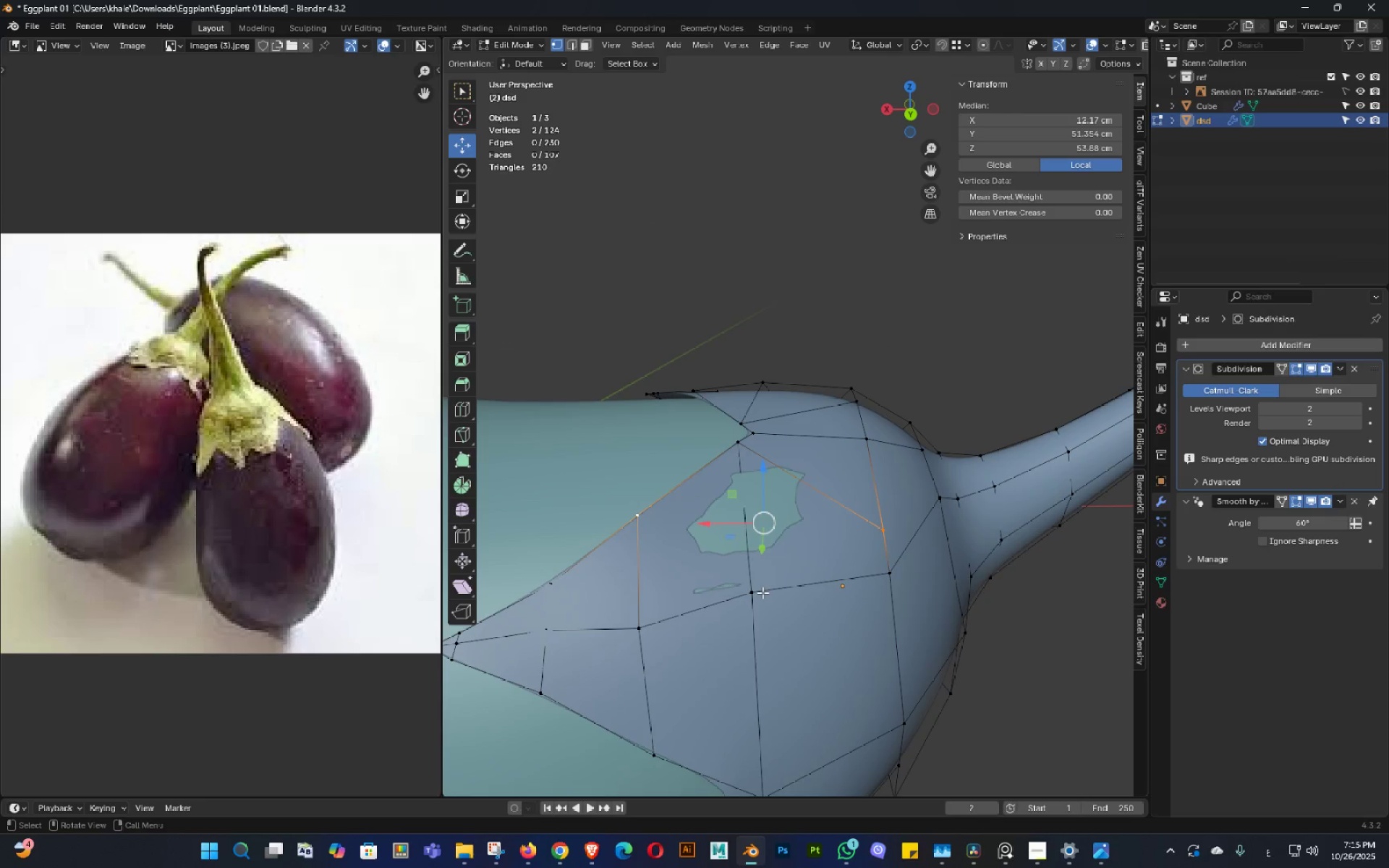 
key(Tab)
 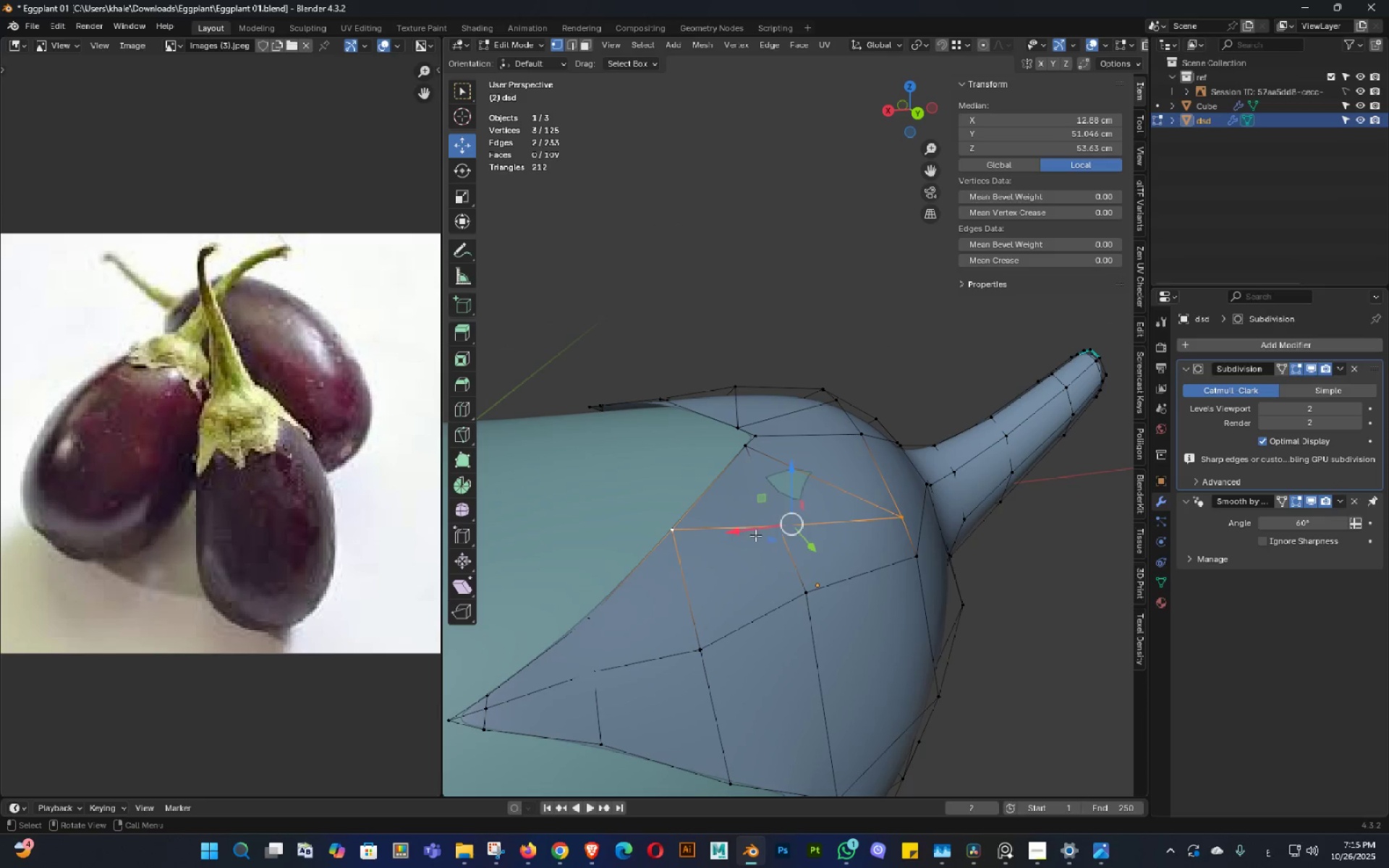 
left_click([755, 535])
 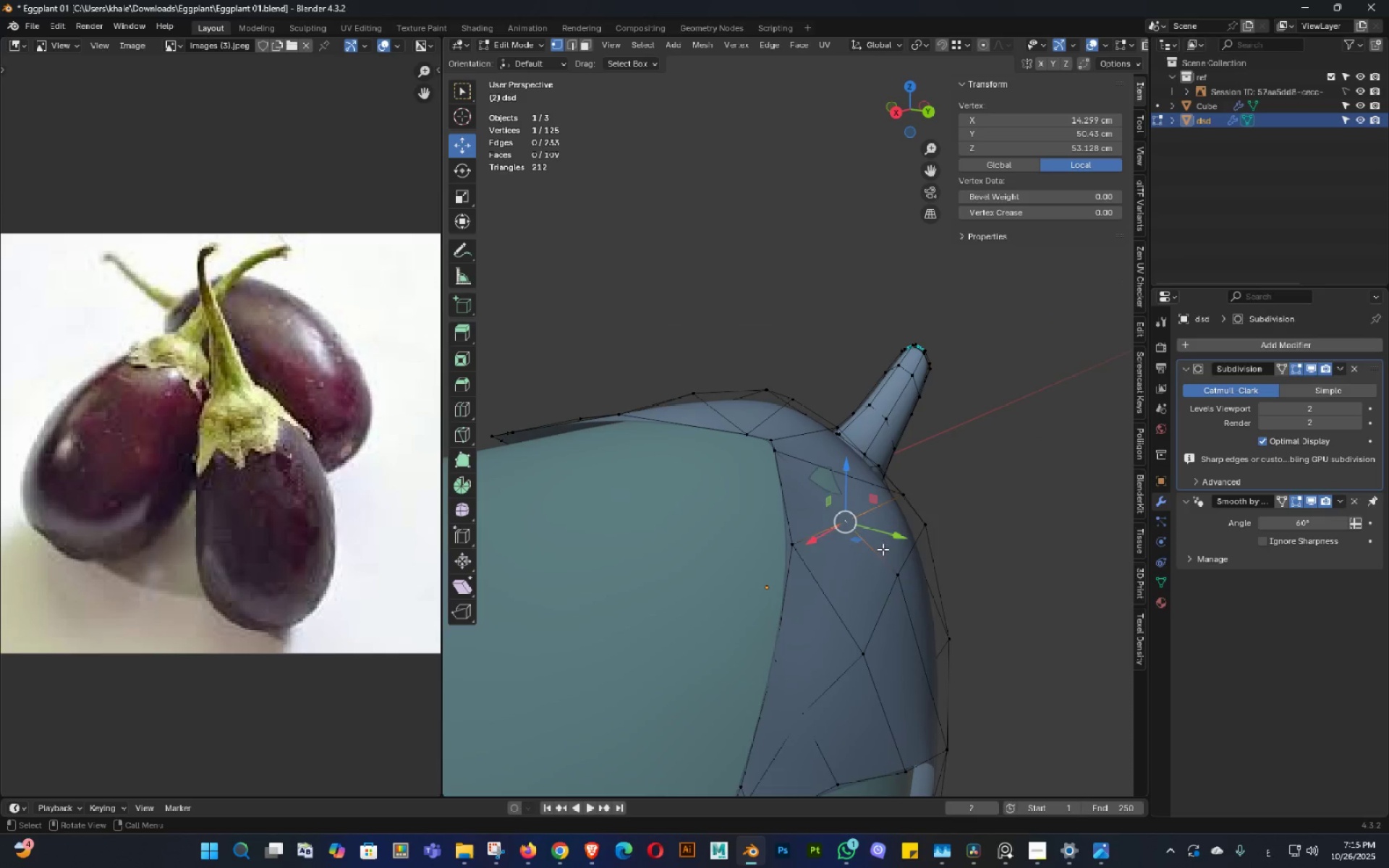 
scroll: coordinate [888, 529], scroll_direction: up, amount: 1.0
 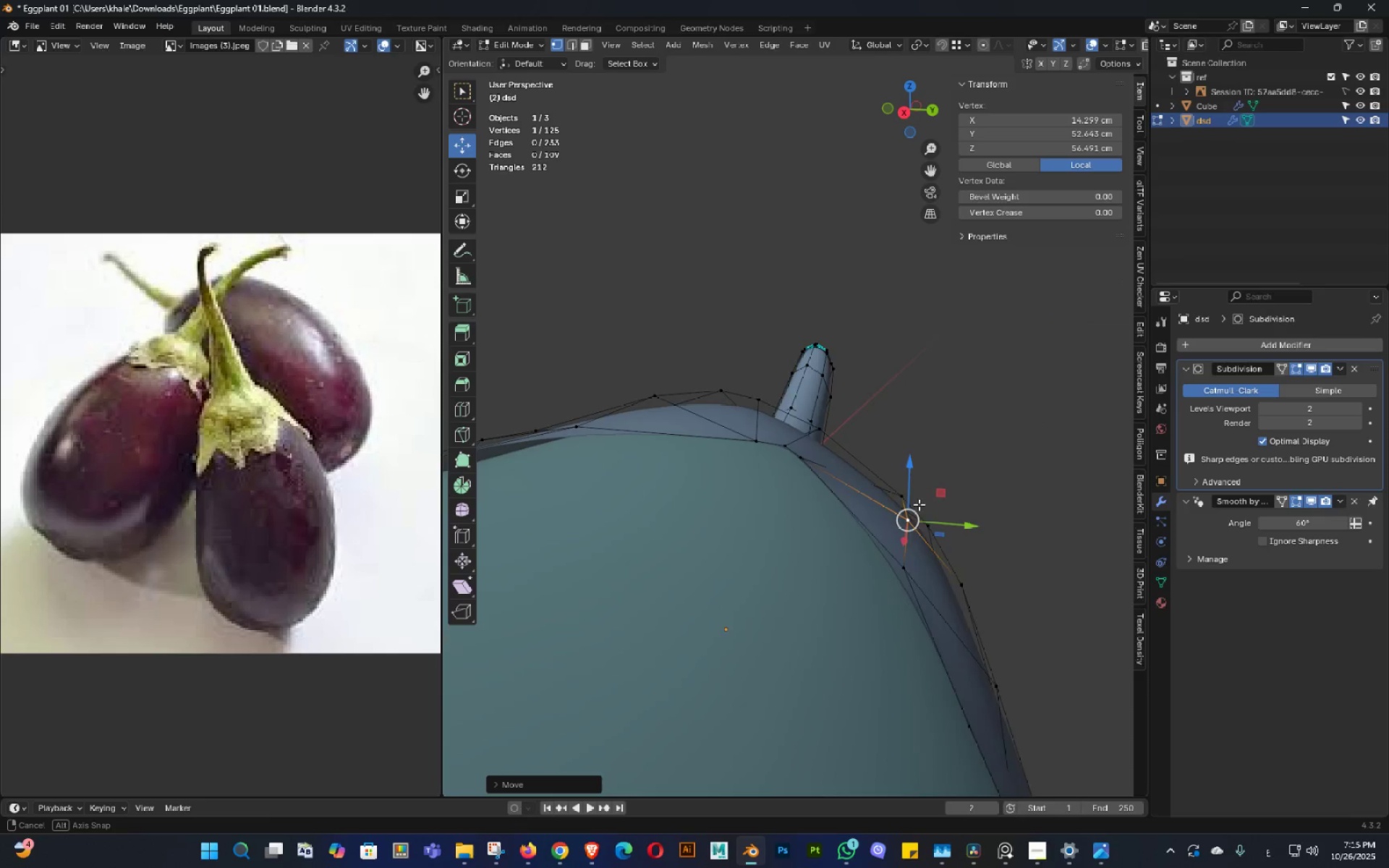 
key(Shift+ShiftLeft)
 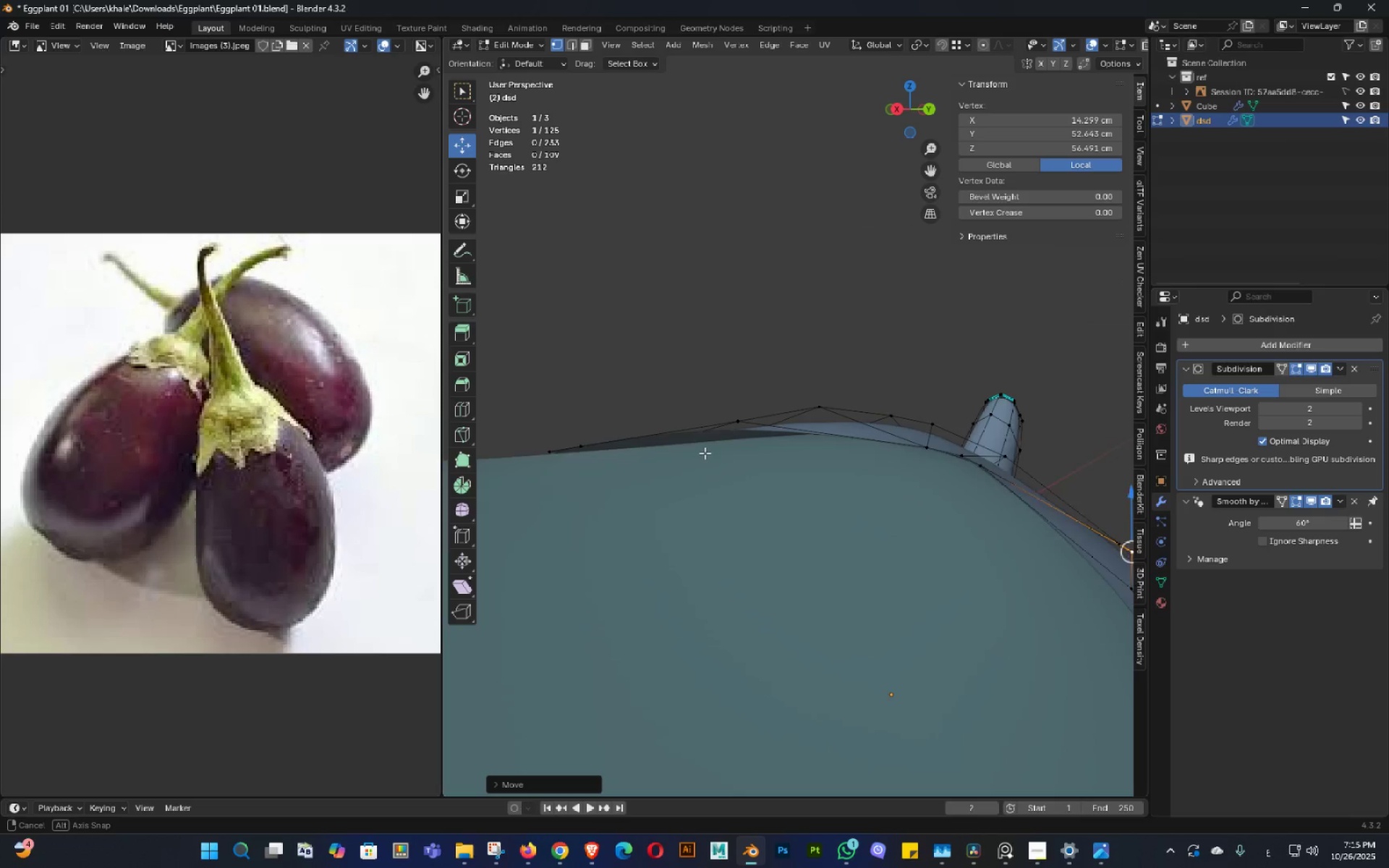 
key(Shift+ShiftLeft)
 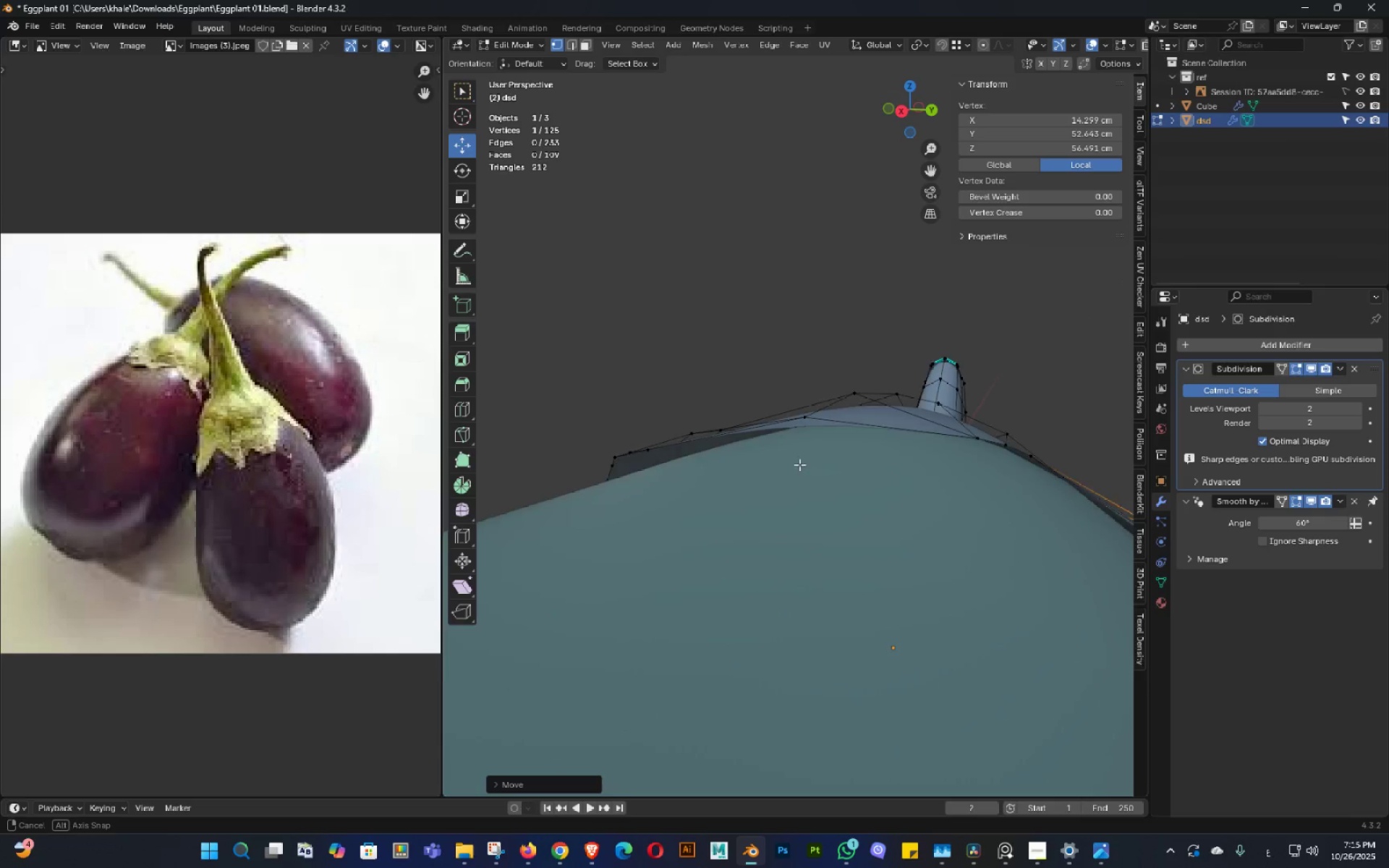 
key(Control+ControlLeft)
 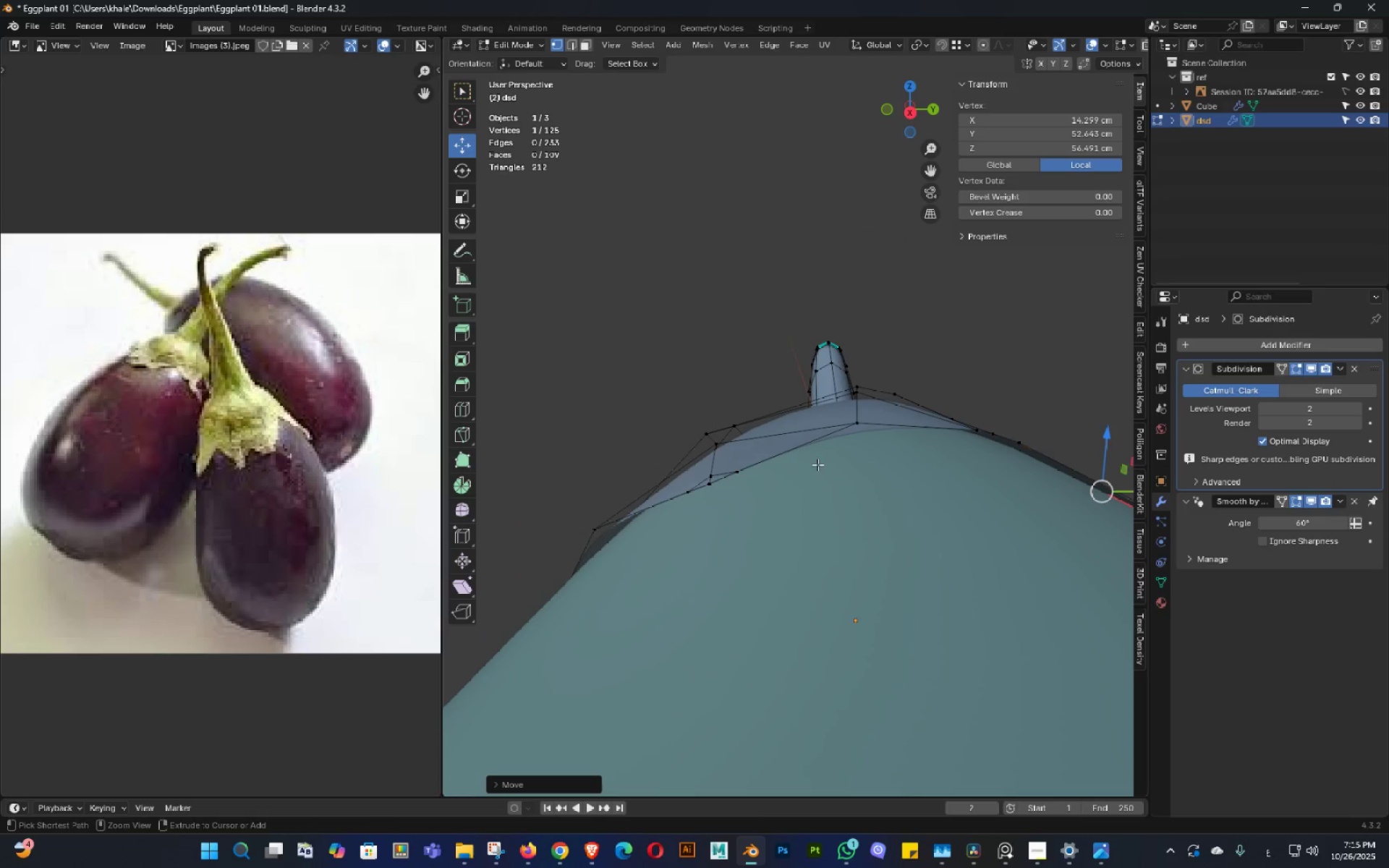 
key(Control+S)
 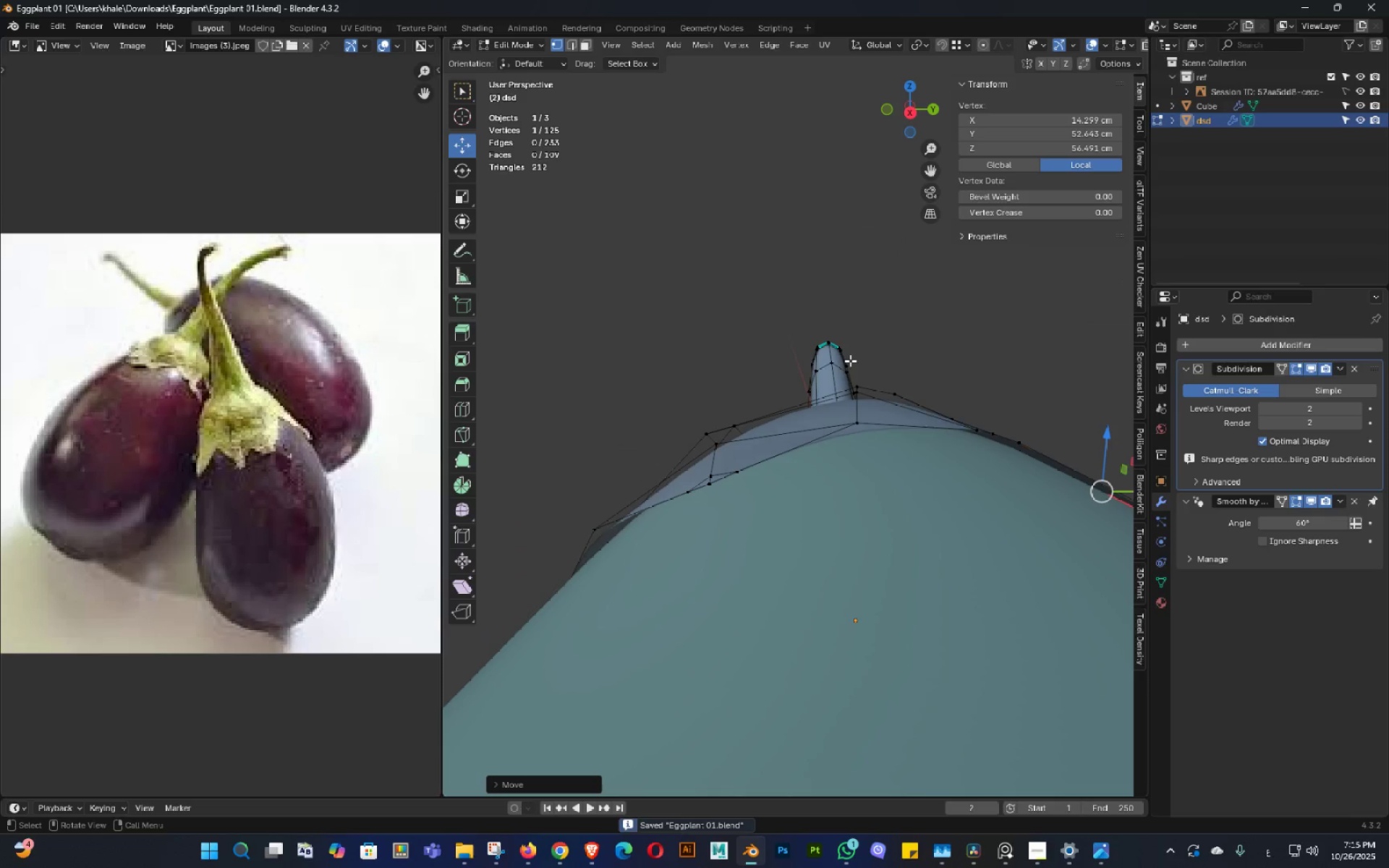 
key(Tab)
 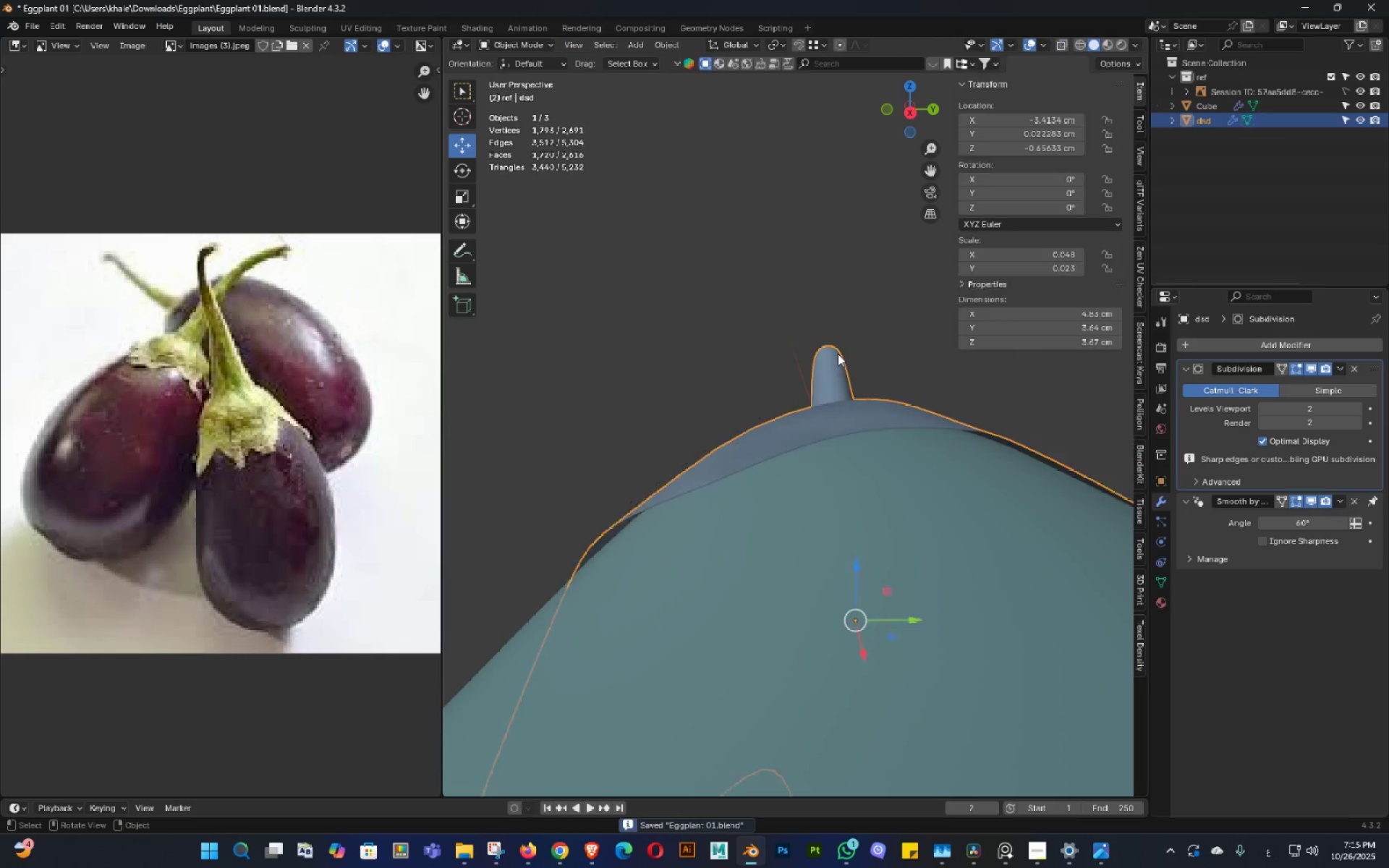 
scroll: coordinate [841, 344], scroll_direction: down, amount: 1.0
 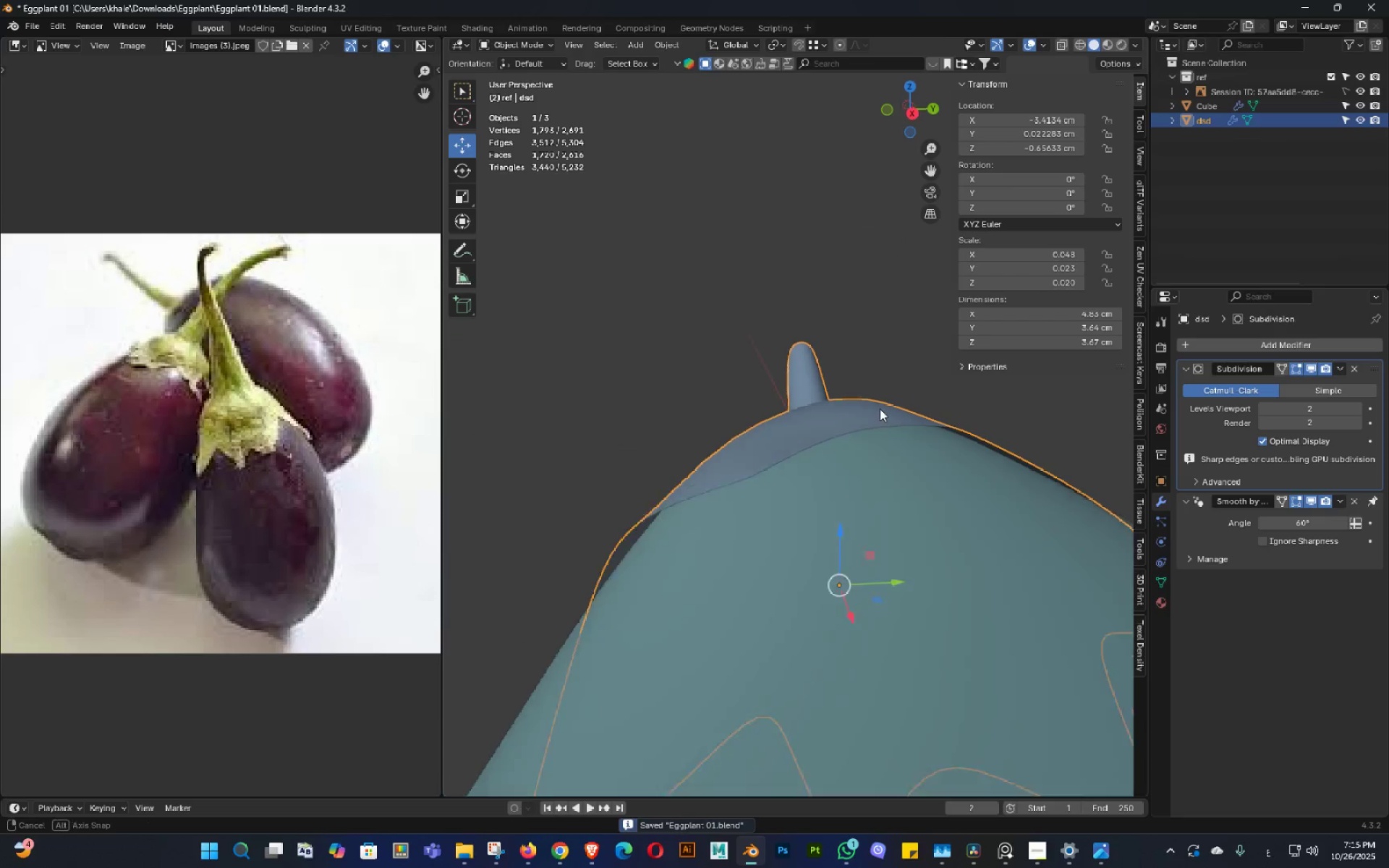 
key(Control+ControlLeft)
 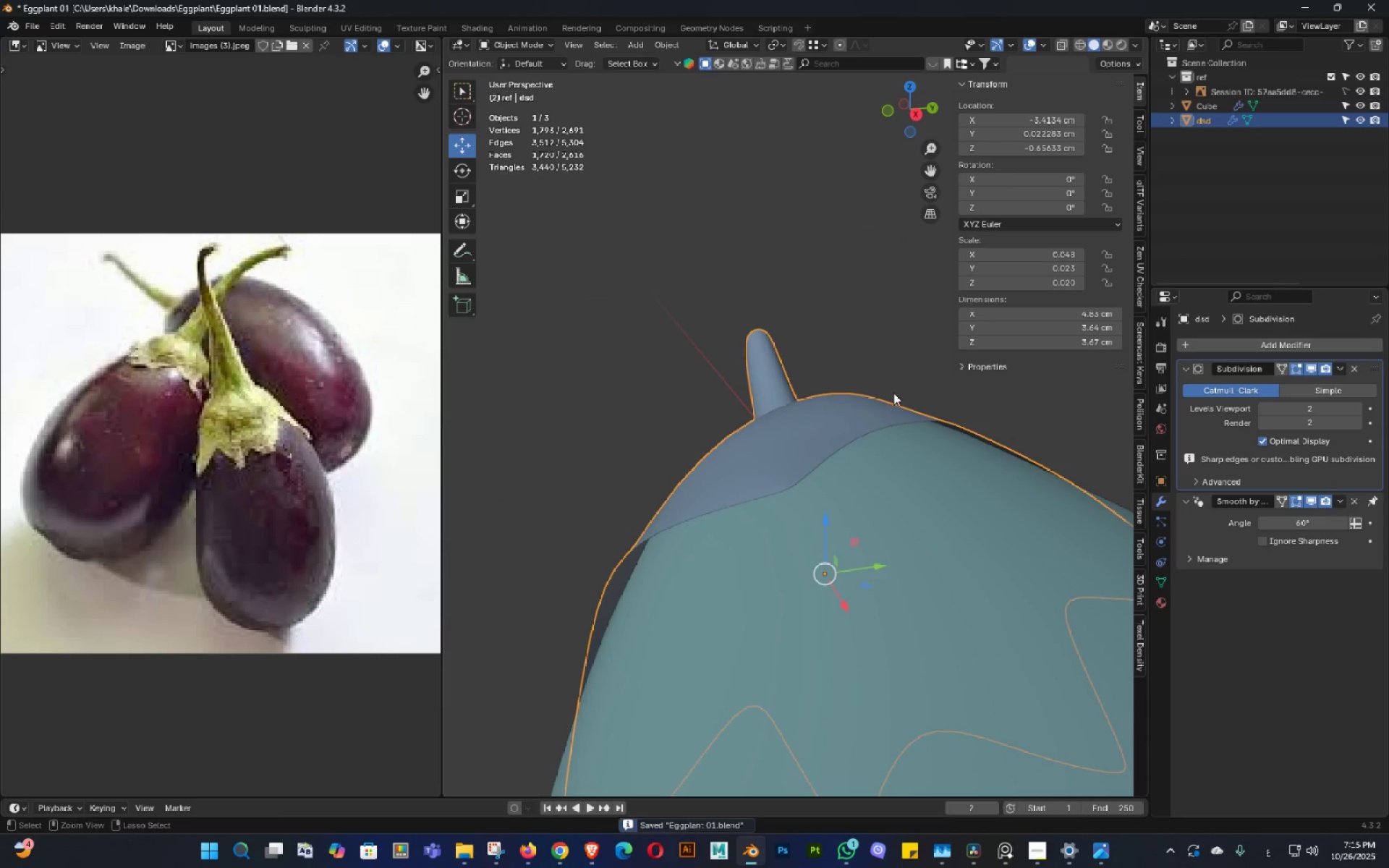 
key(Control+S)
 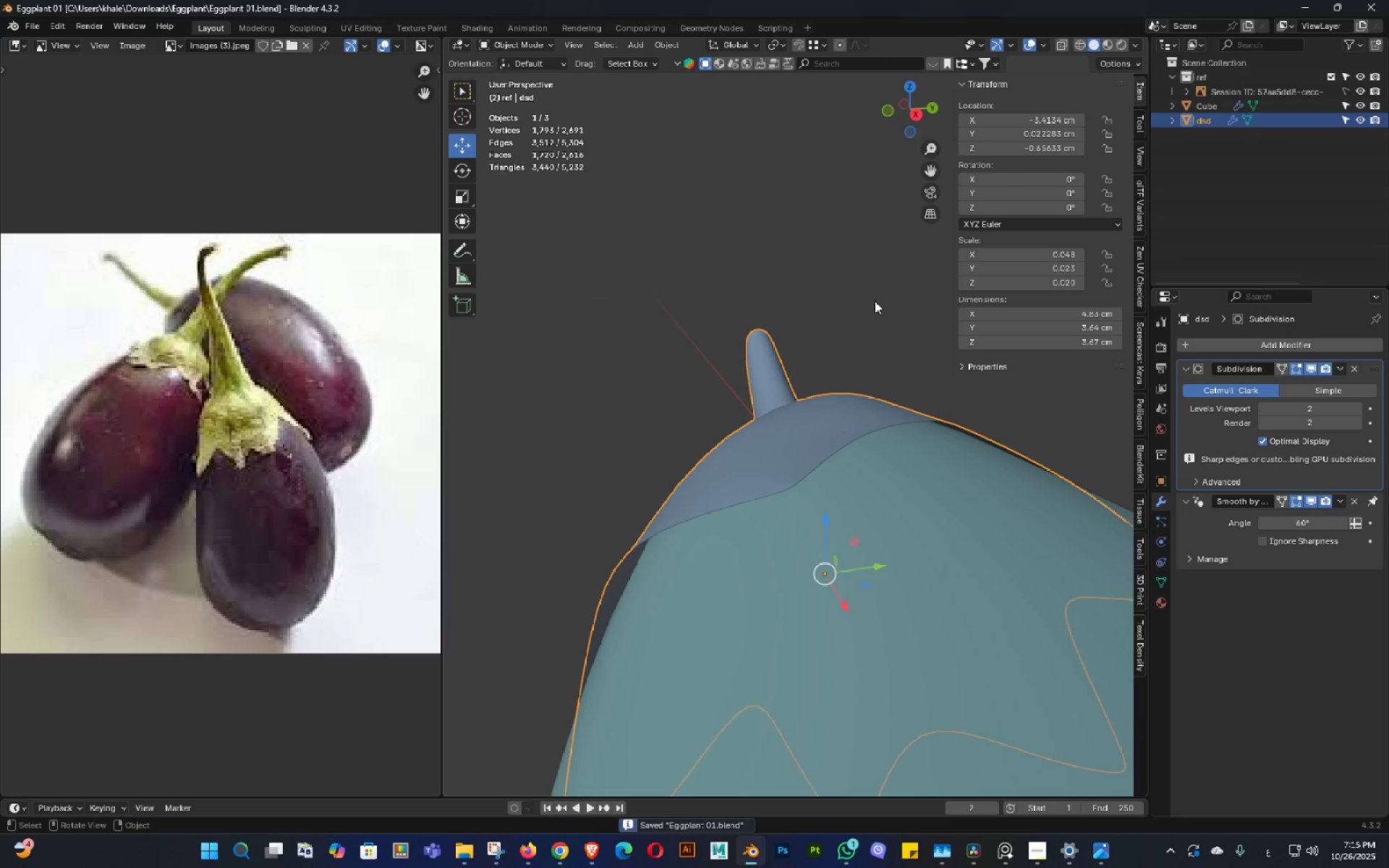 
left_click([875, 301])
 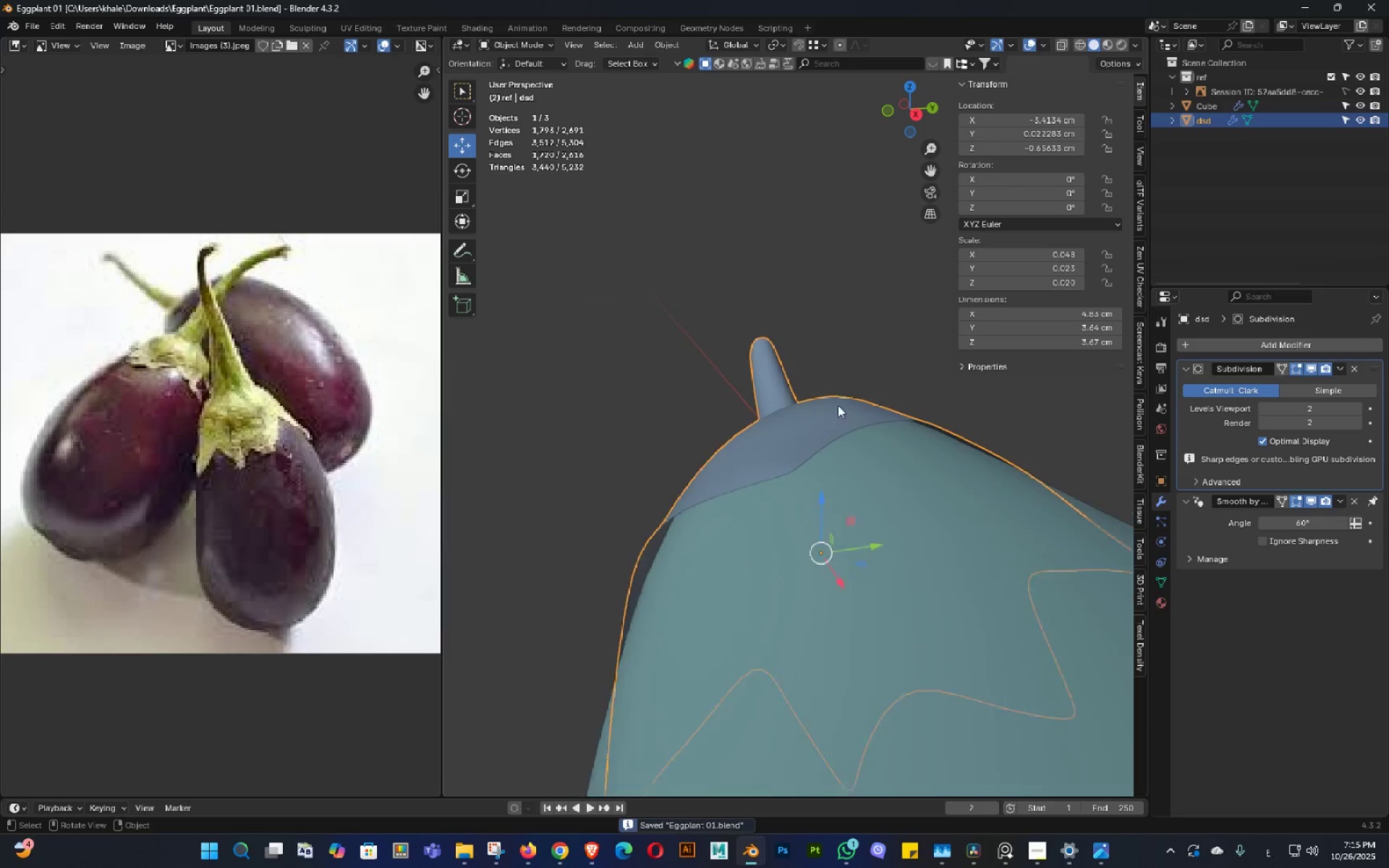 
scroll: coordinate [836, 410], scroll_direction: down, amount: 3.0
 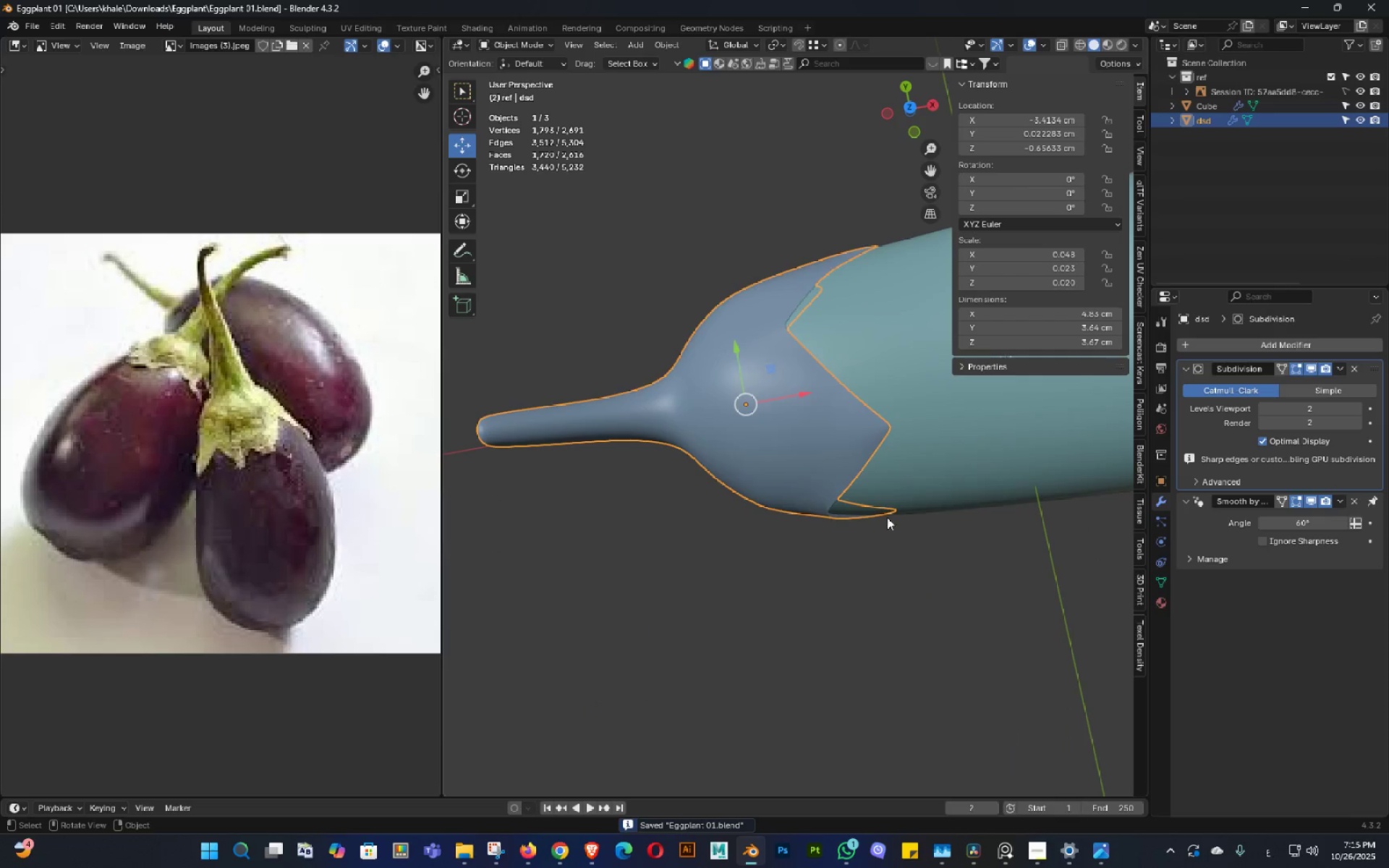 
double_click([856, 433])
 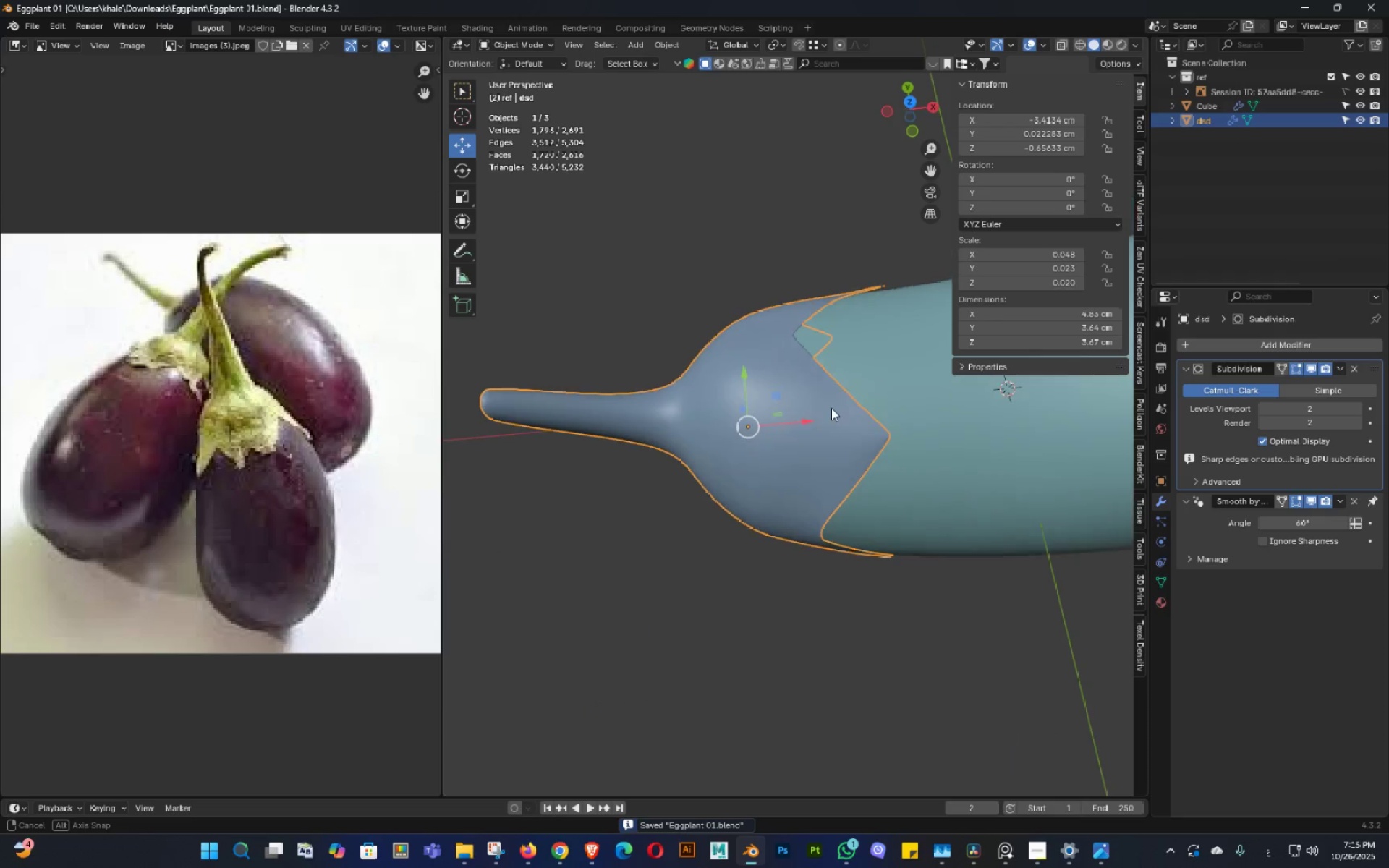 
scroll: coordinate [808, 464], scroll_direction: down, amount: 1.0
 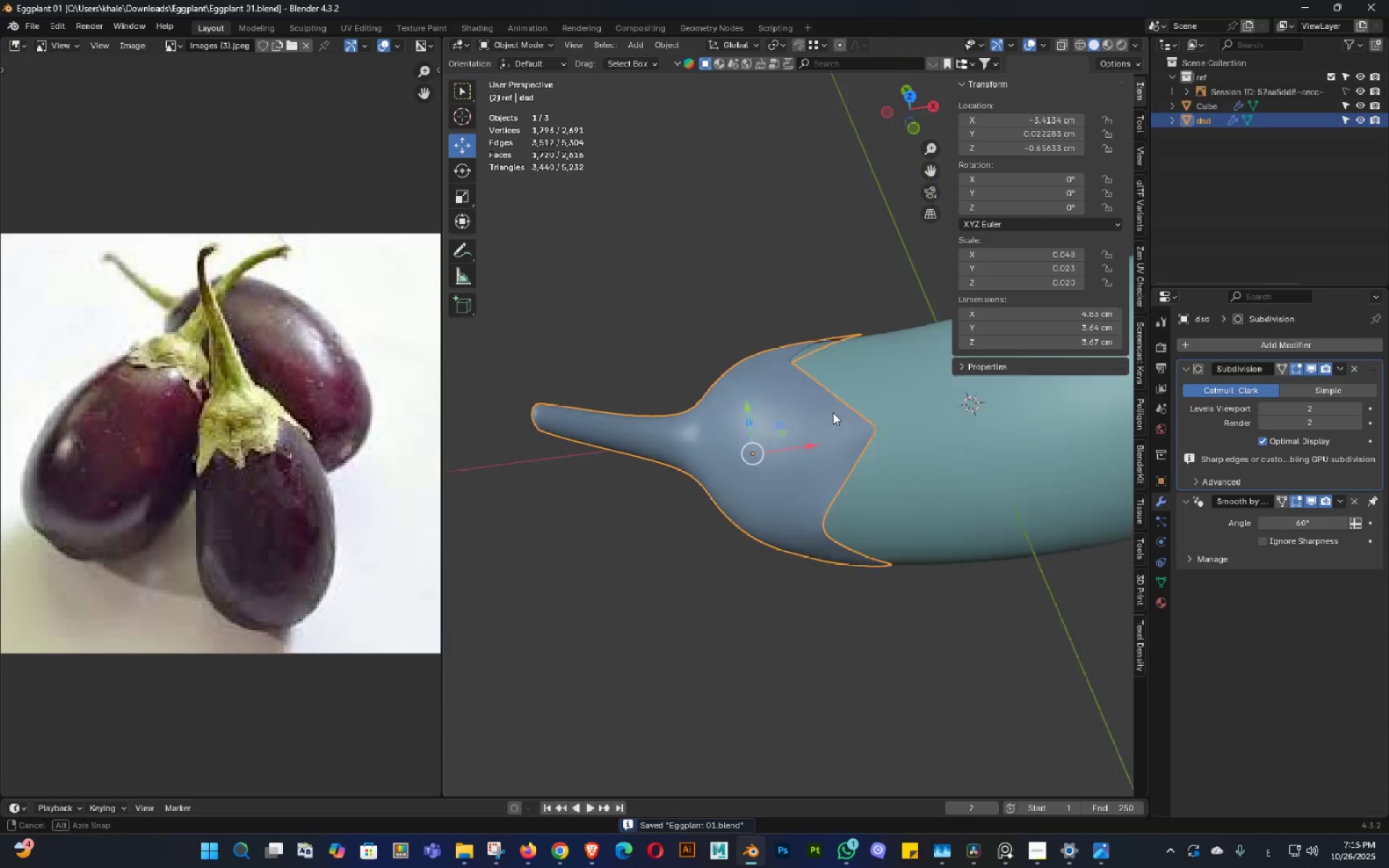 
double_click([838, 372])
 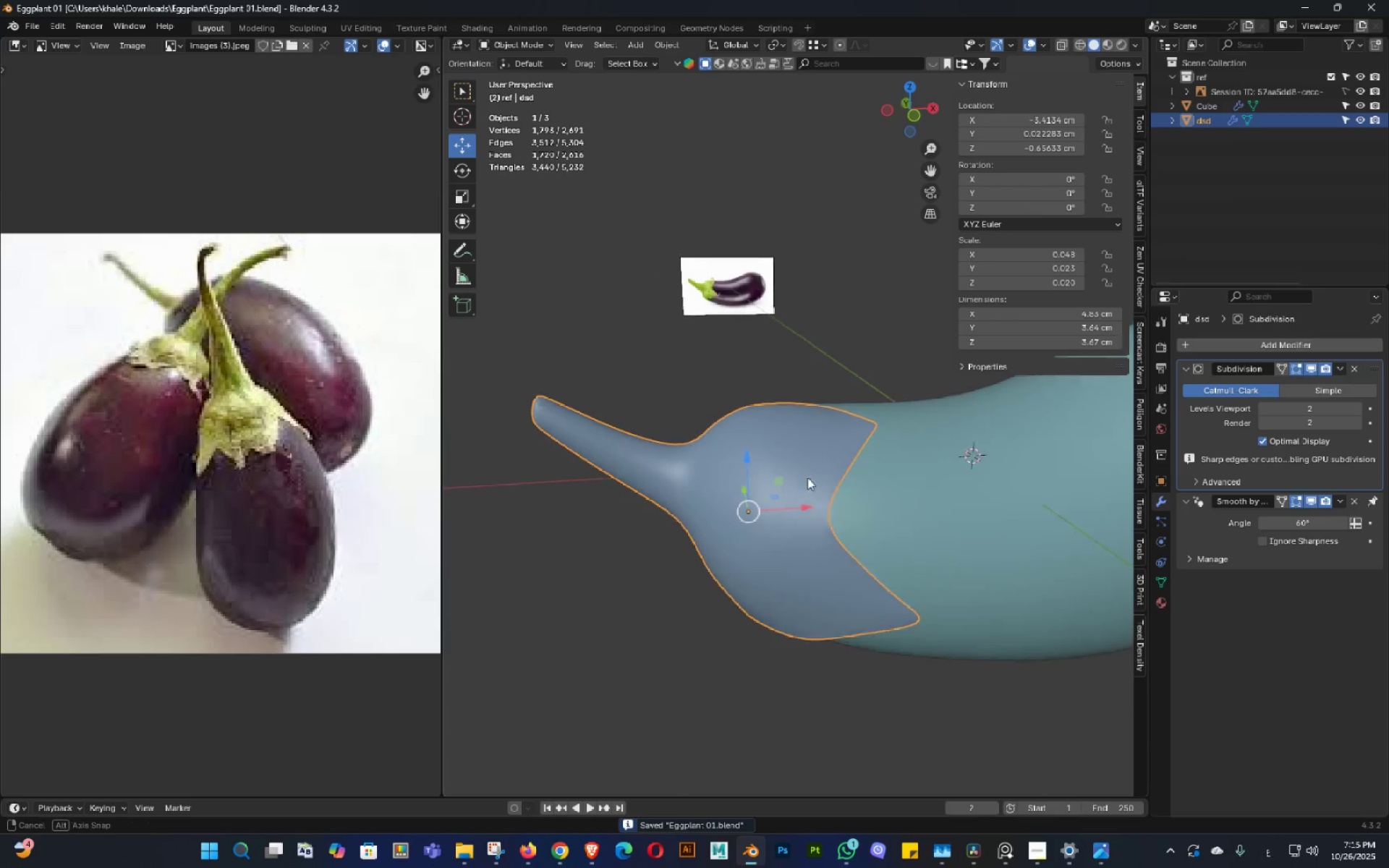 
triple_click([785, 450])
 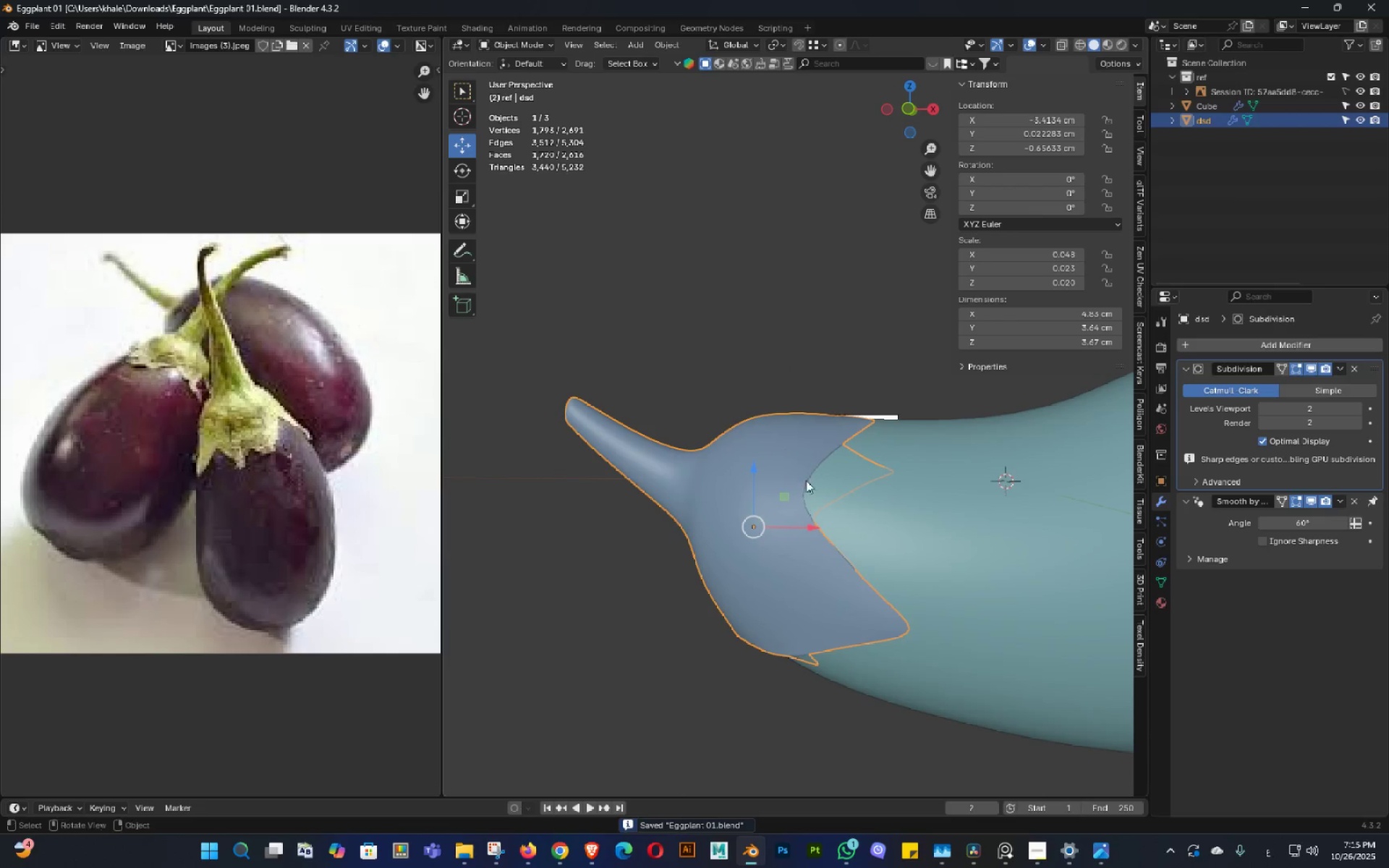 
key(Shift+ShiftLeft)
 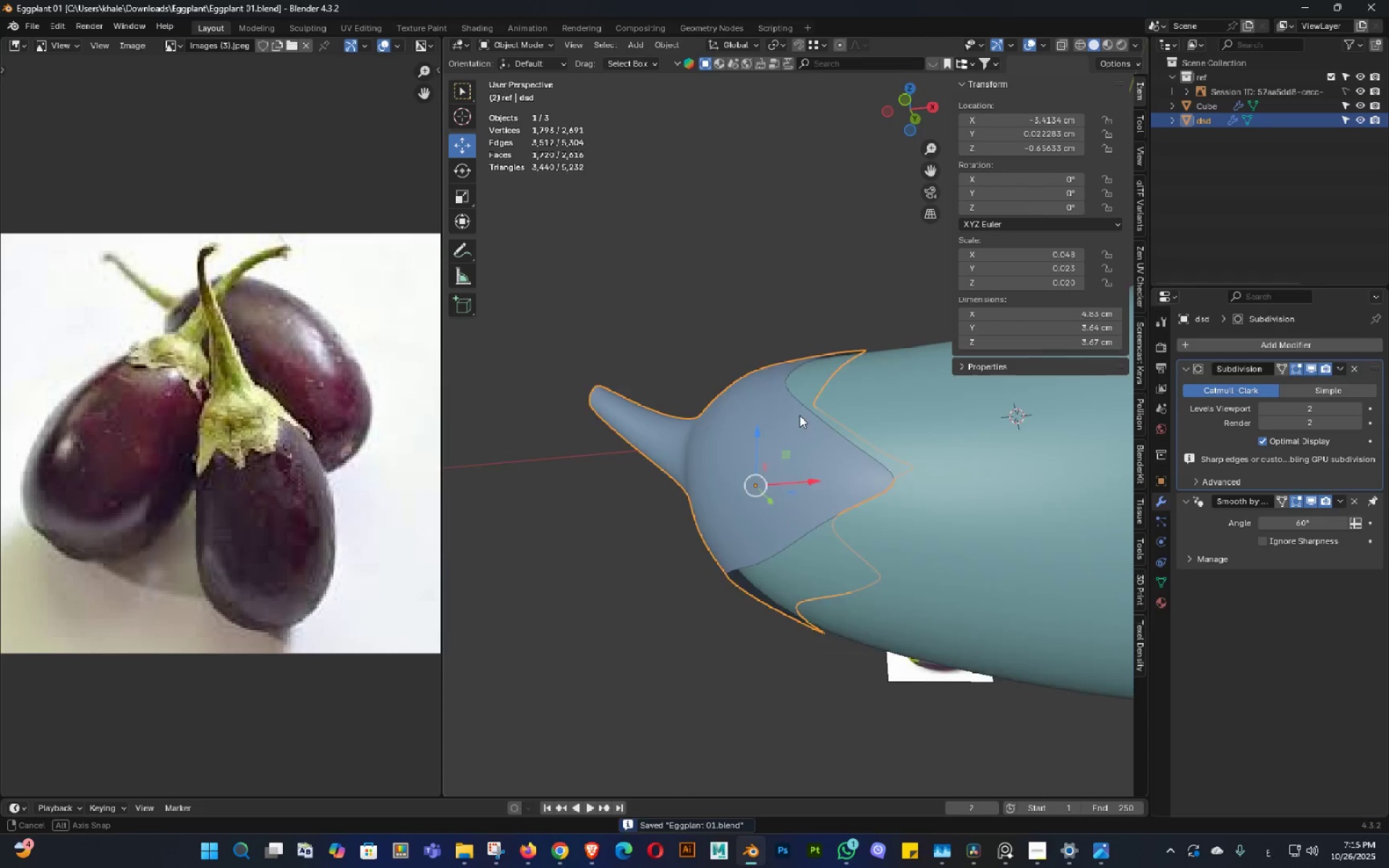 
key(Control+ControlLeft)
 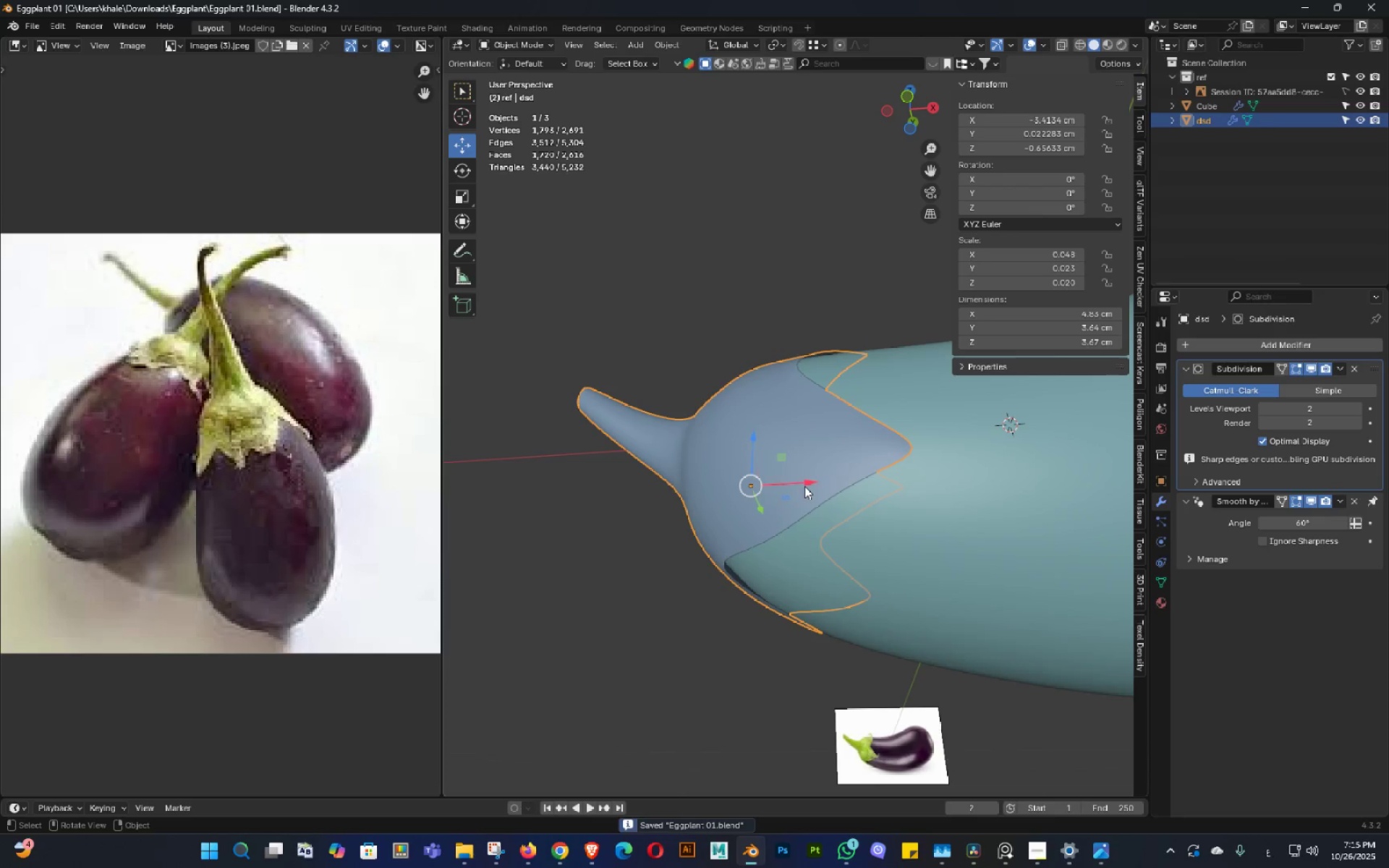 
key(Tab)
 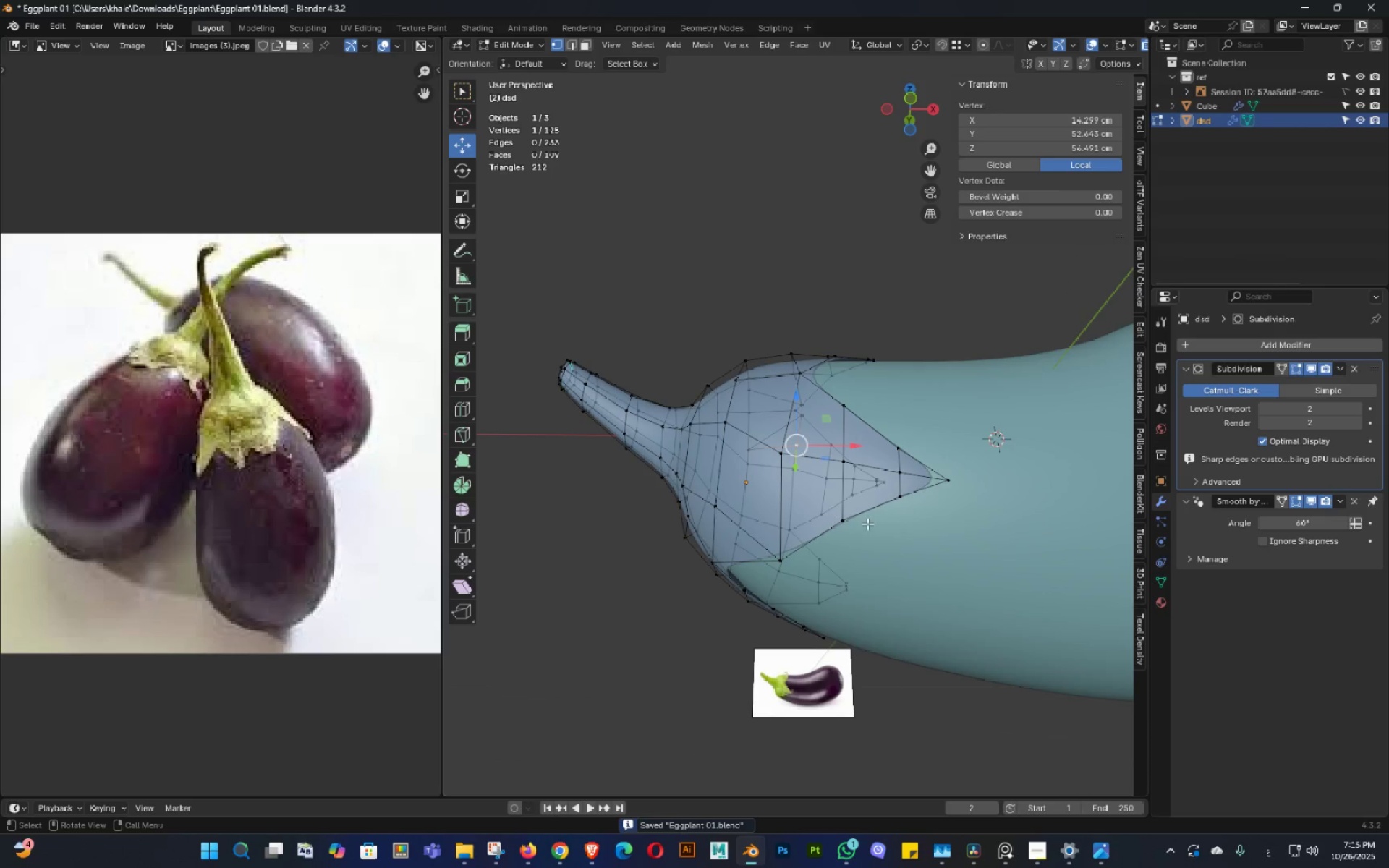 
key(Tab)
 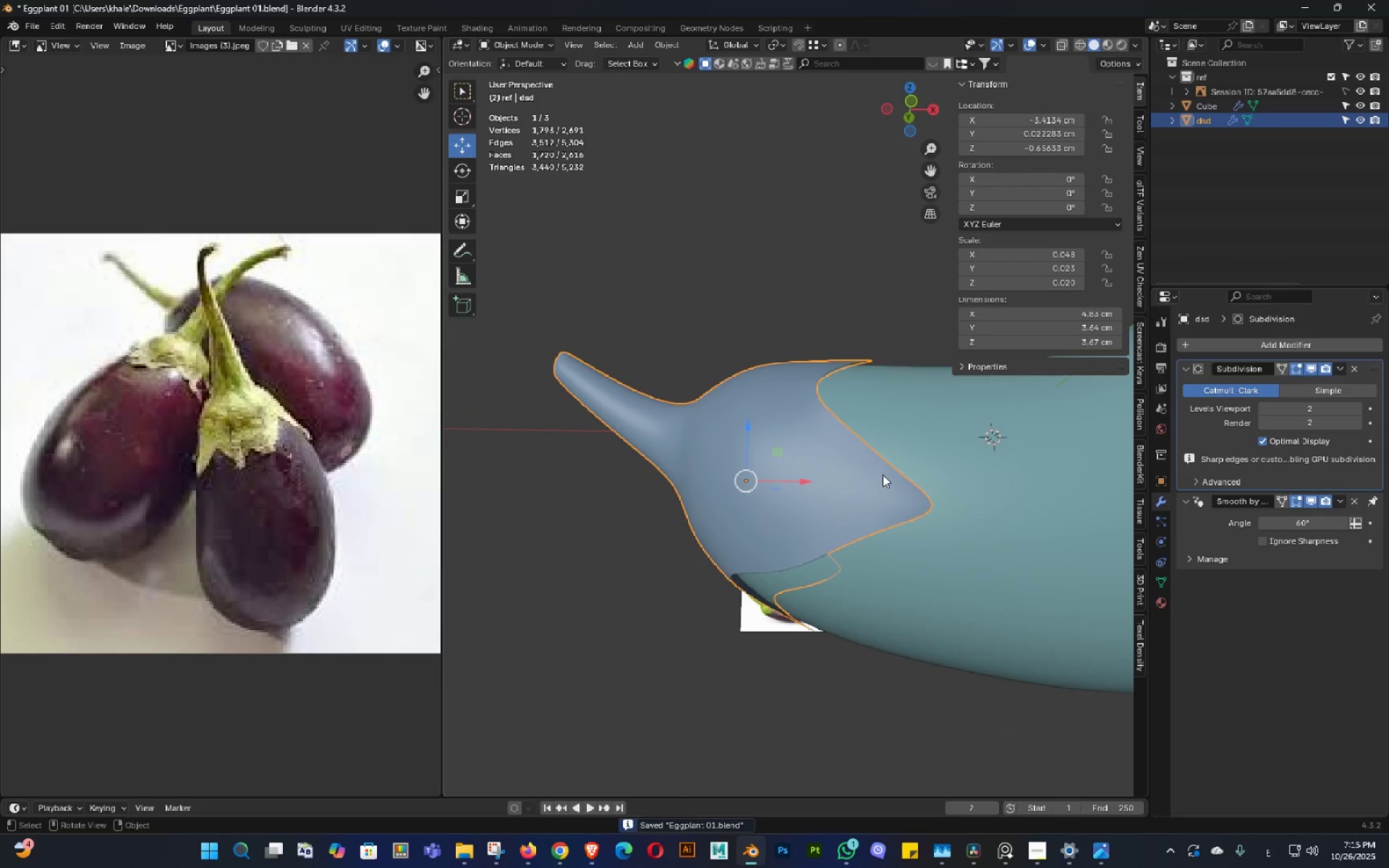 
key(Shift+ShiftLeft)
 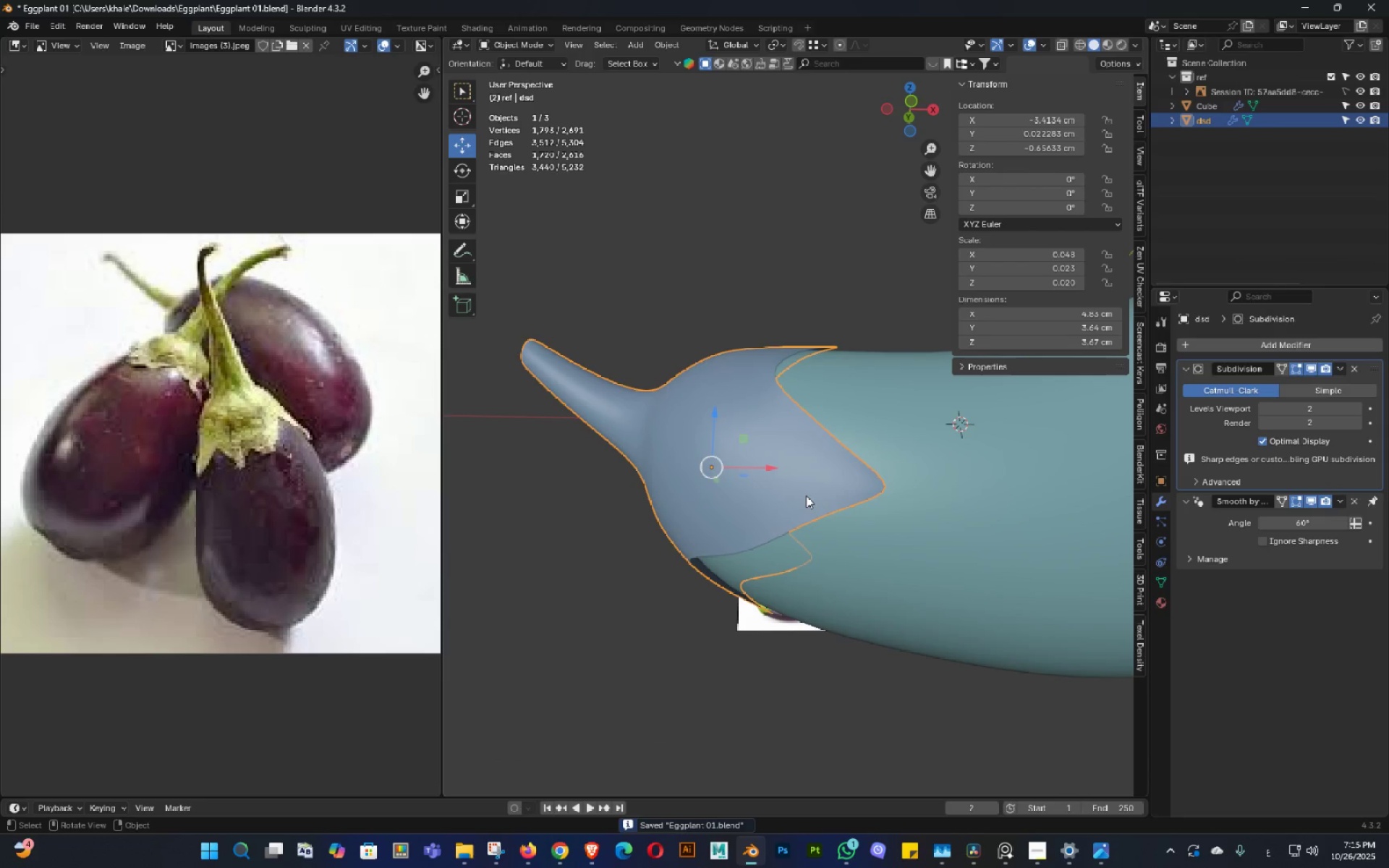 
key(Shift+ShiftLeft)
 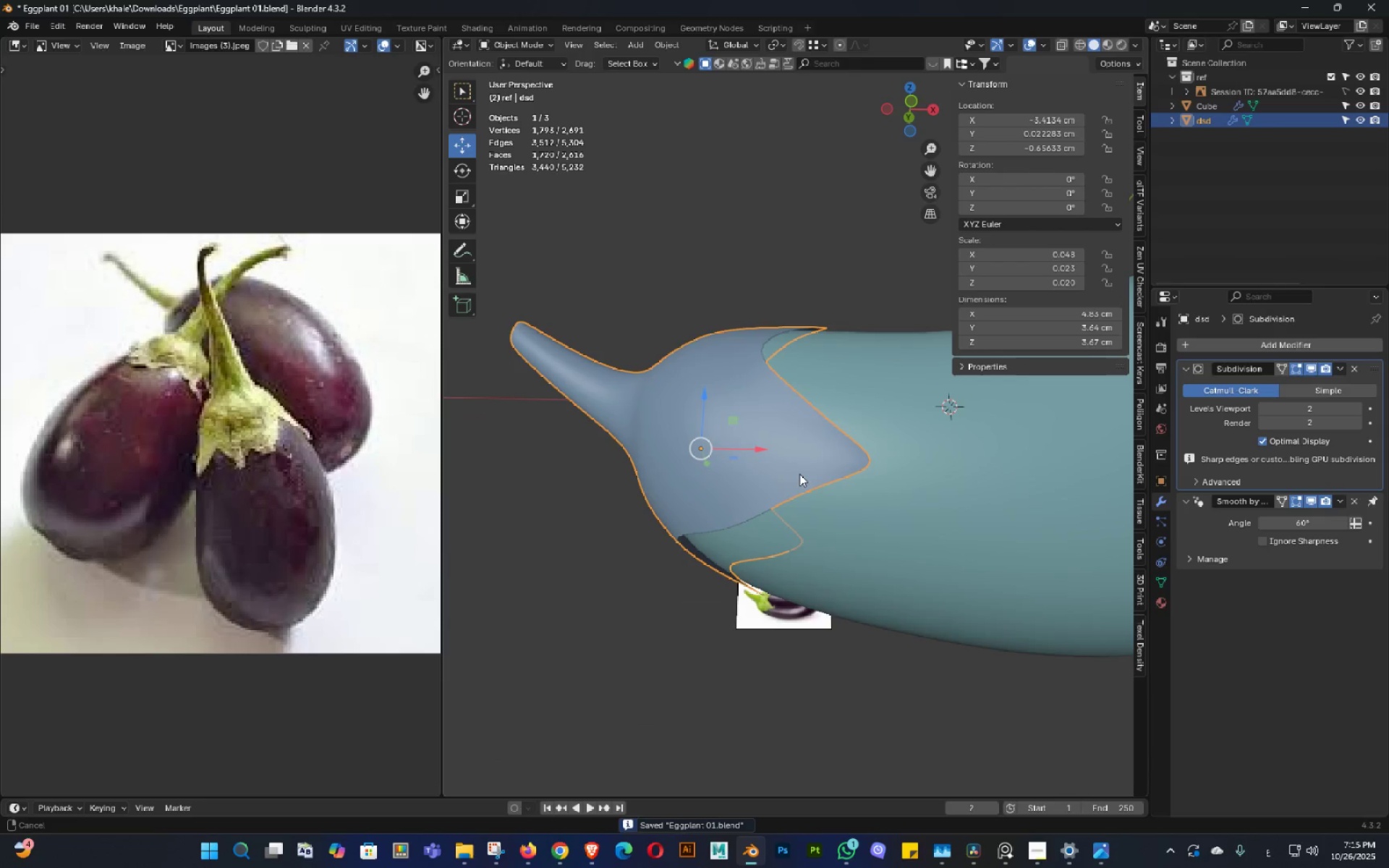 
double_click([799, 474])
 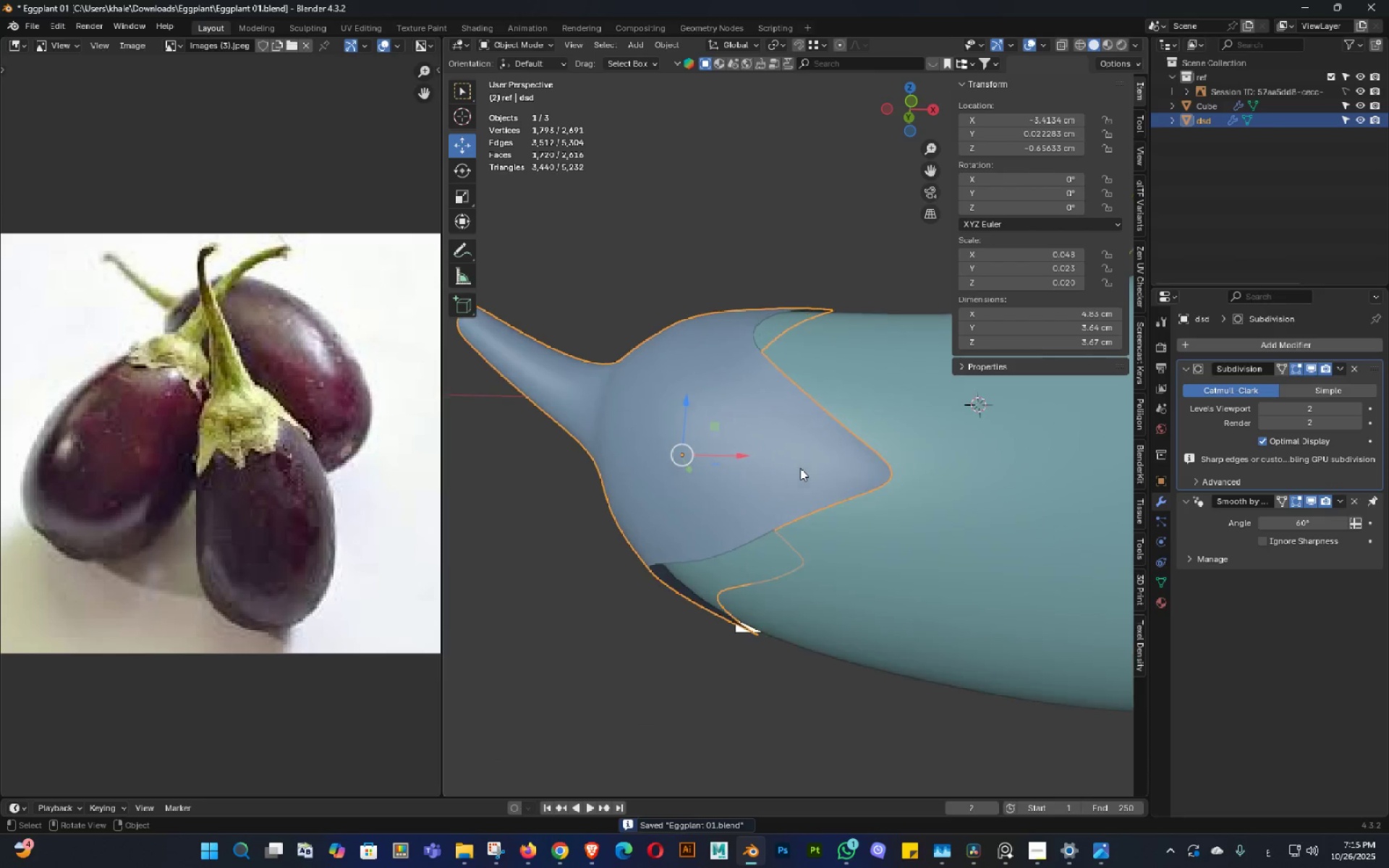 
scroll: coordinate [800, 468], scroll_direction: up, amount: 1.0
 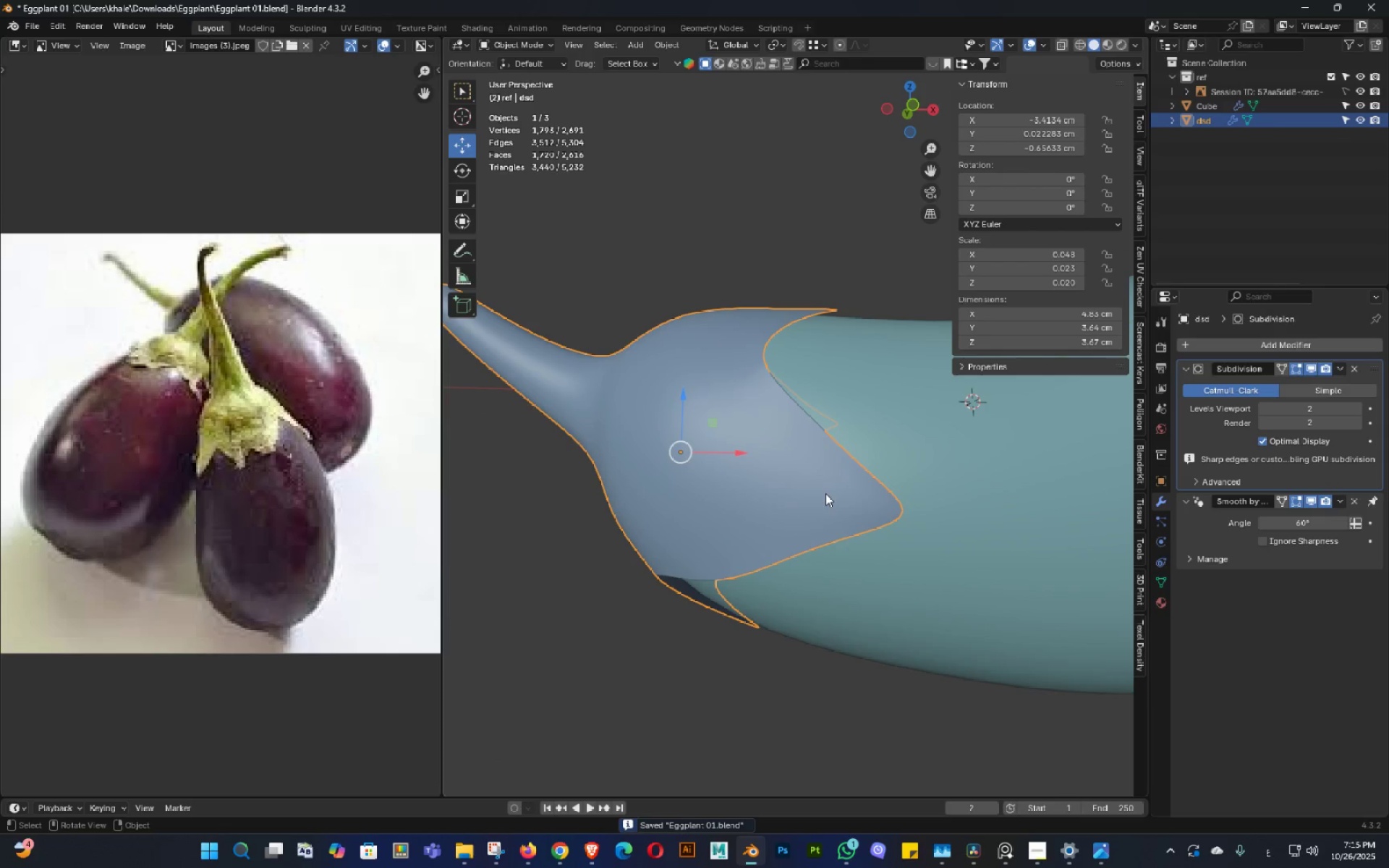 
key(Tab)
type(gg)
 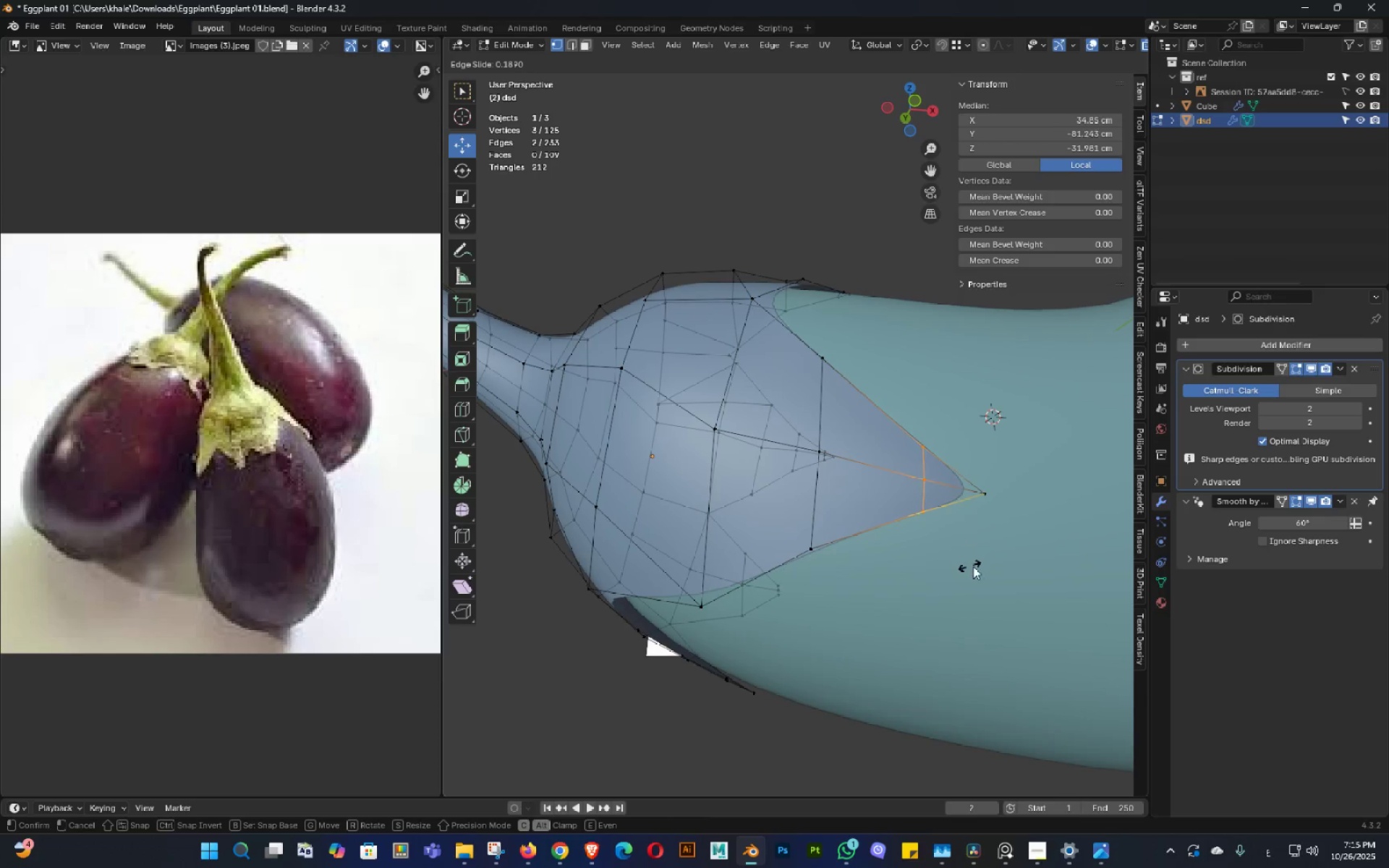 
scroll: coordinate [858, 480], scroll_direction: up, amount: 1.0
 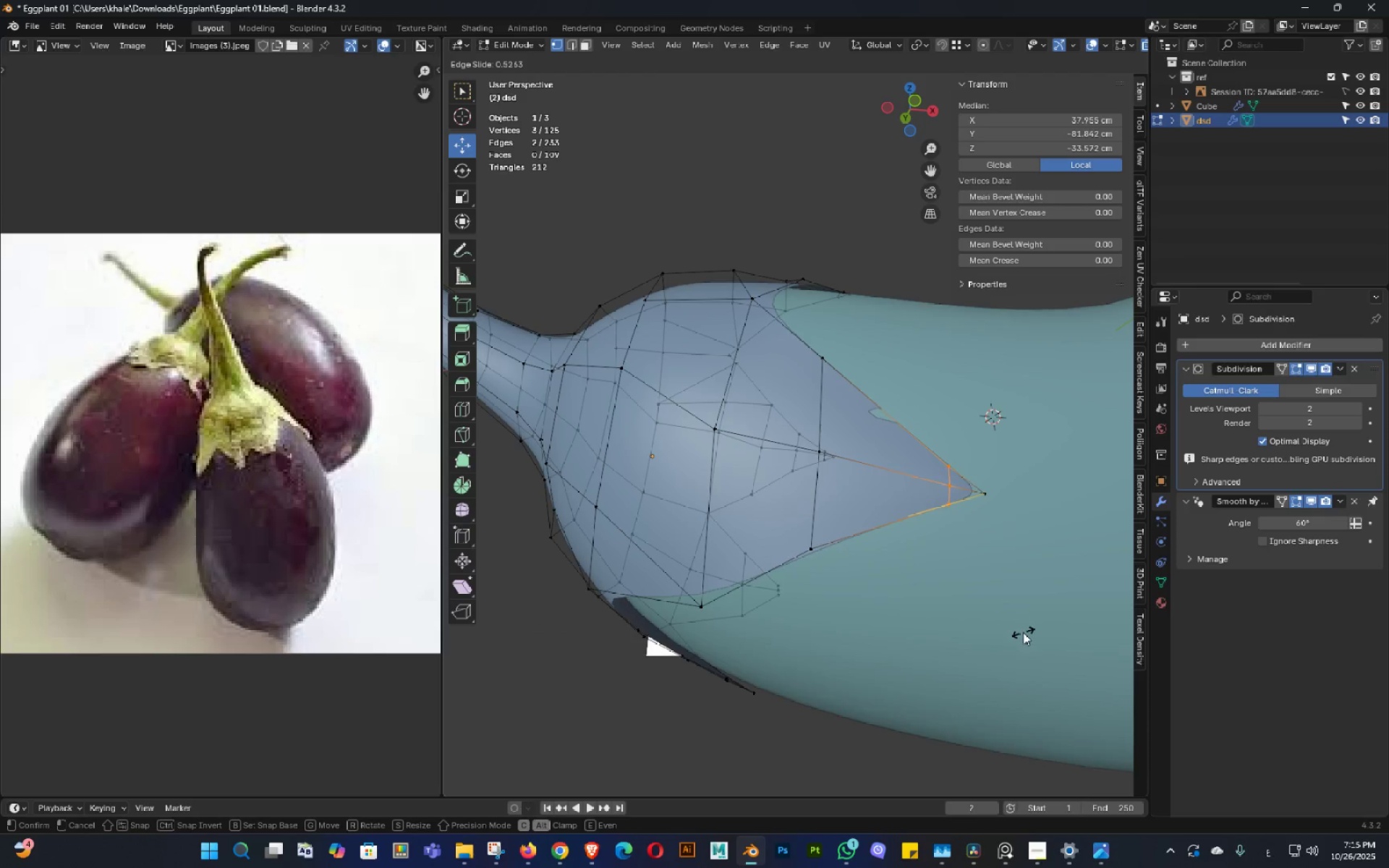 
middle_click([899, 561])
 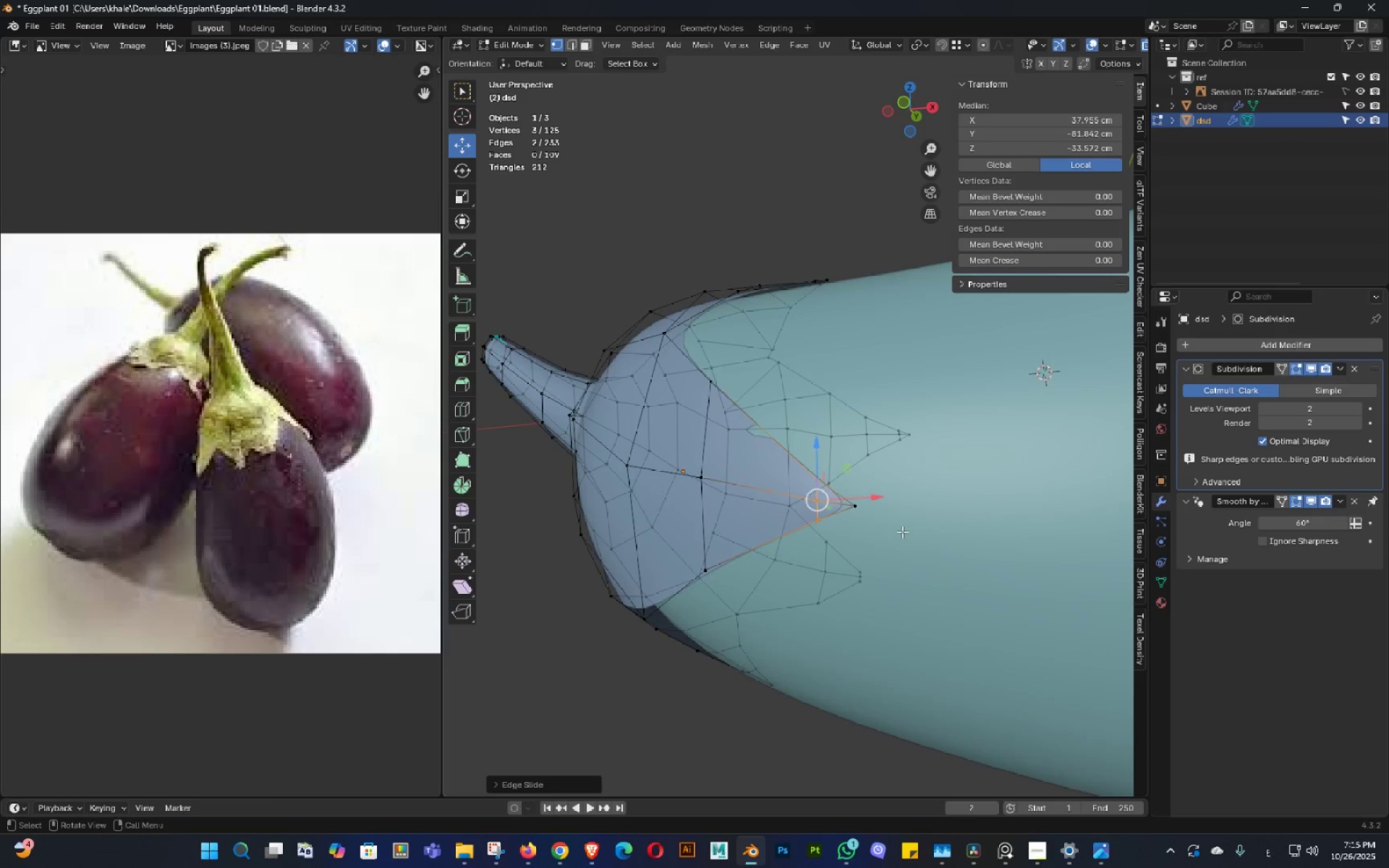 
double_click([925, 540])
 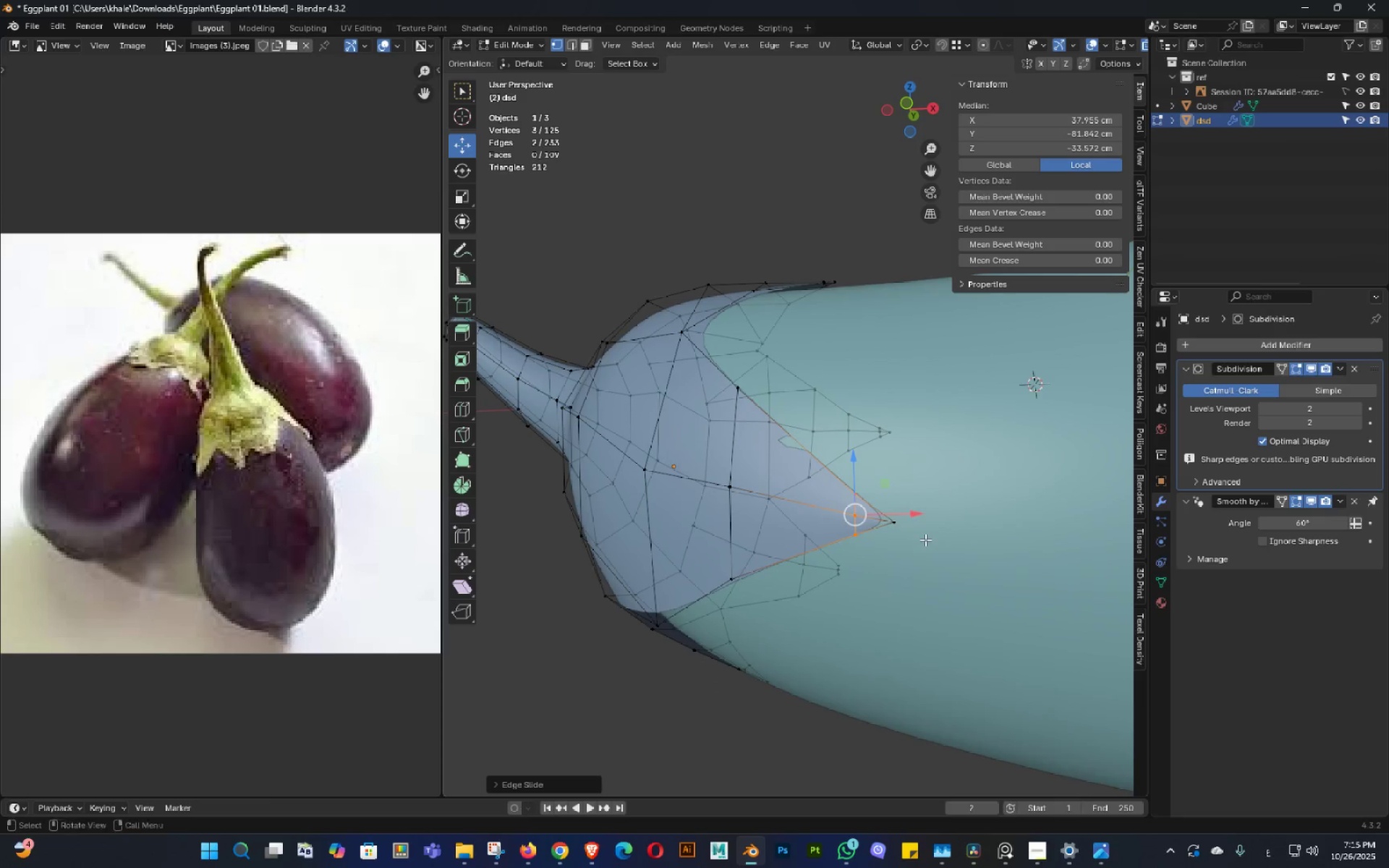 
hold_key(key=ShiftLeft, duration=0.58)
left_click([897, 527])
 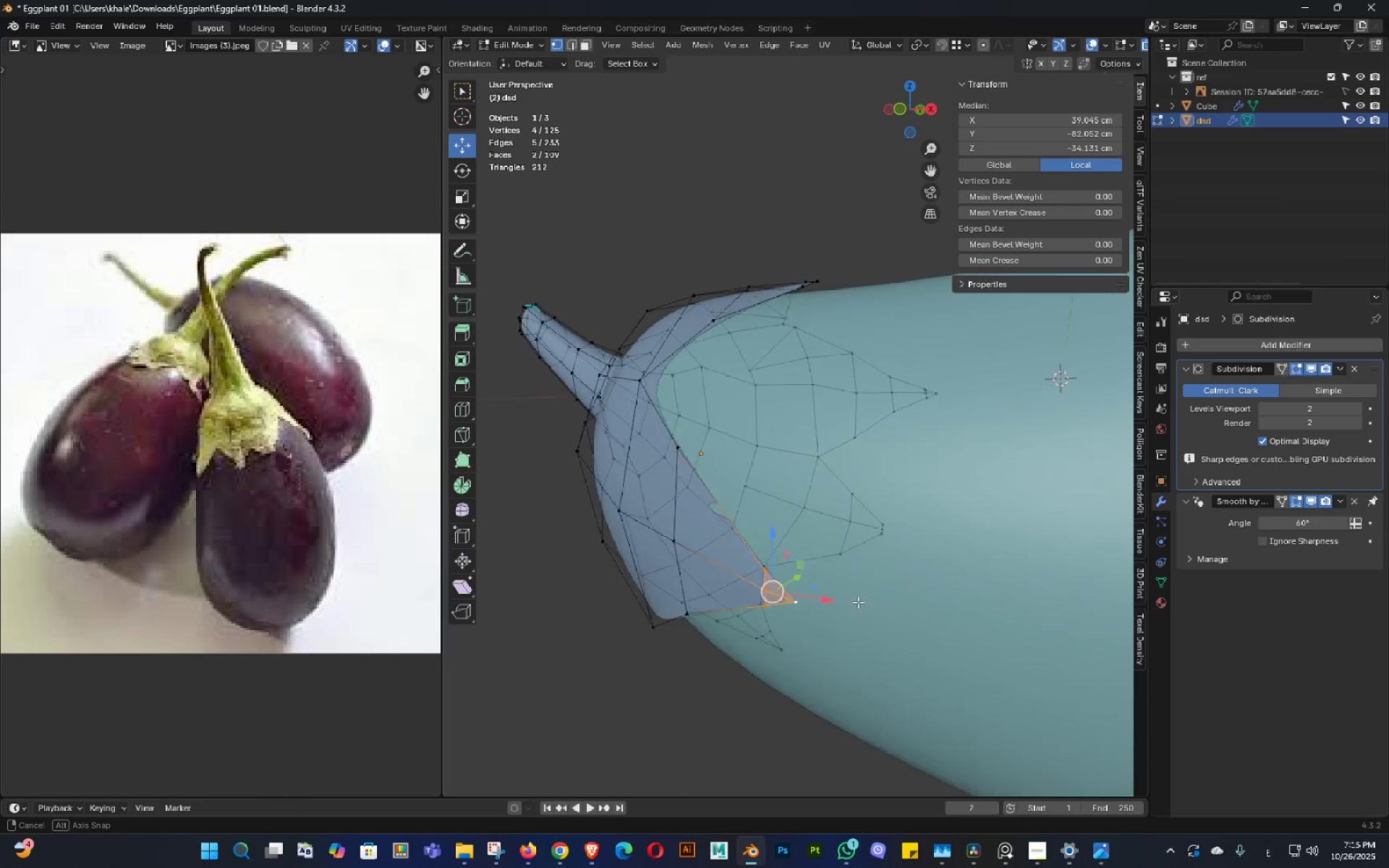 
double_click([853, 606])
 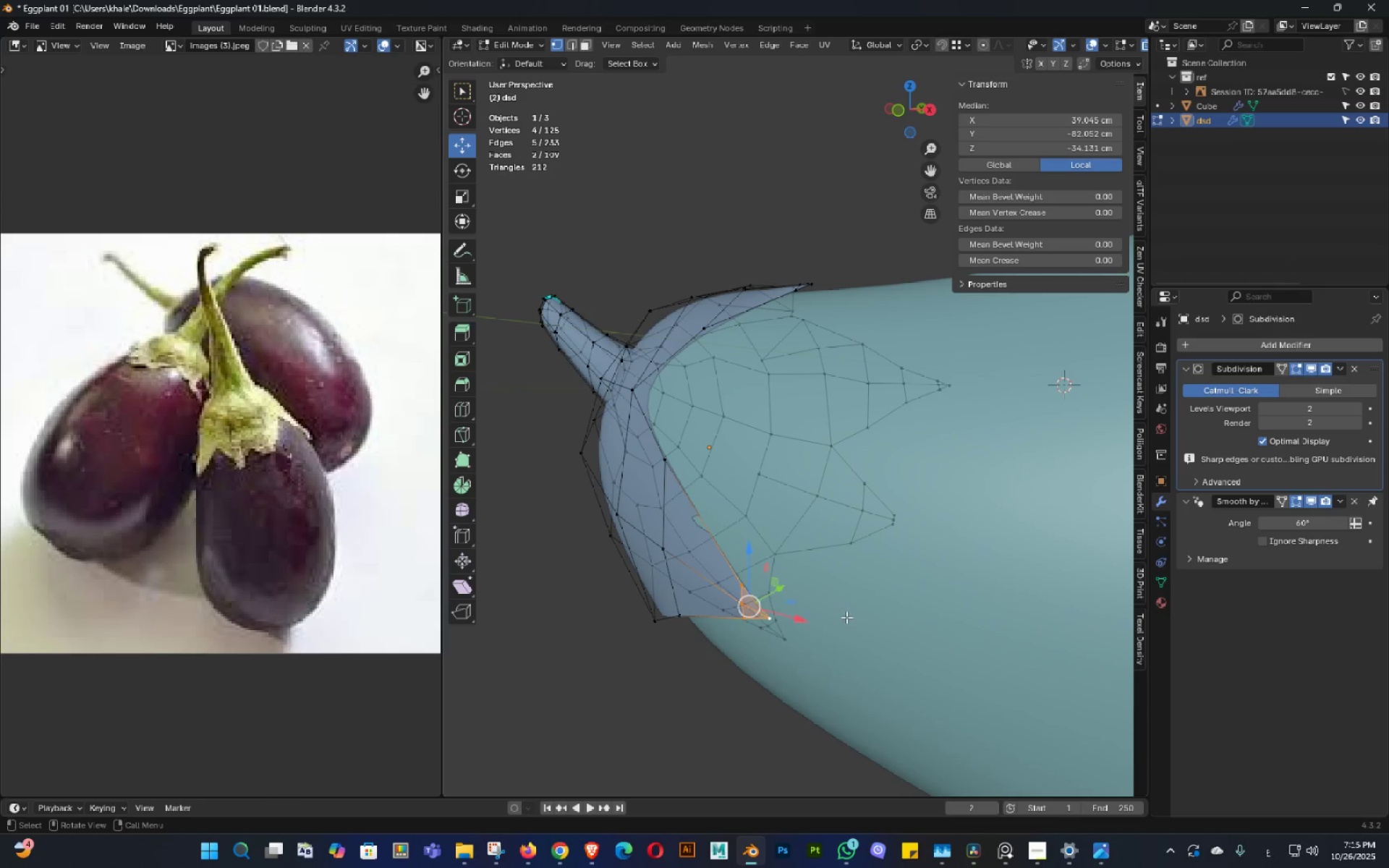 
type(gy)
 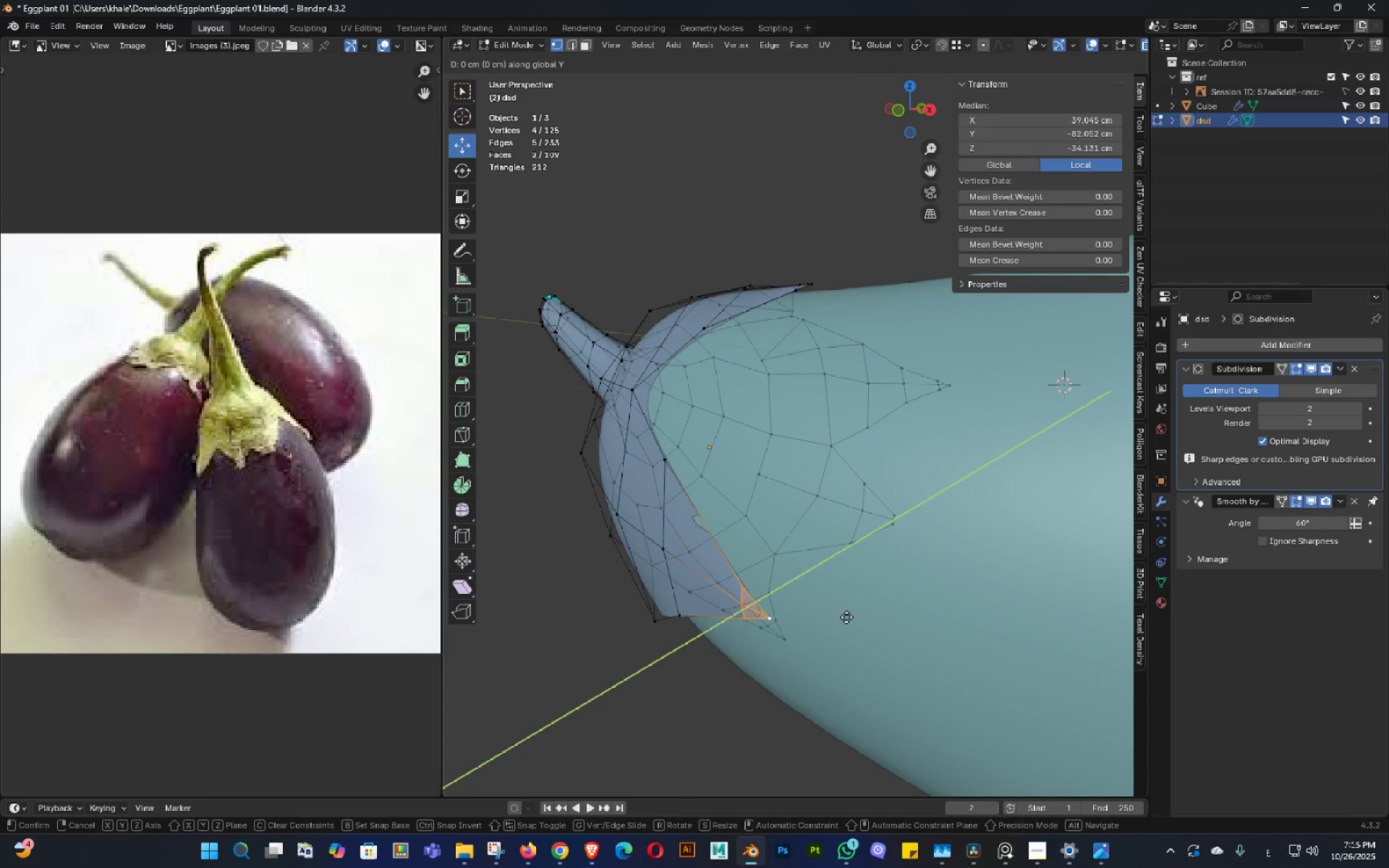 
hold_key(key=ShiftLeft, duration=0.93)
left_click([818, 616])
 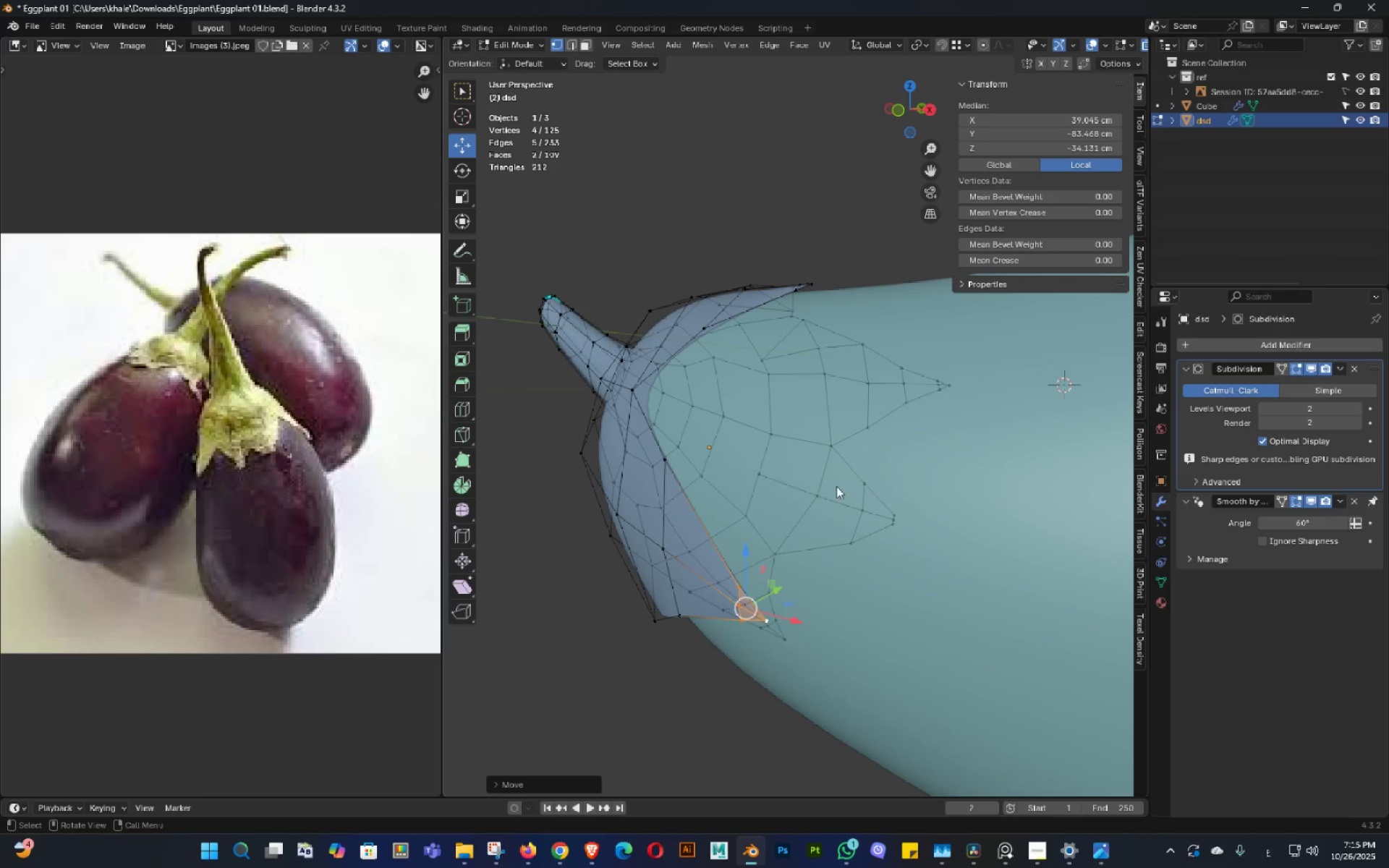 
key(Tab)
 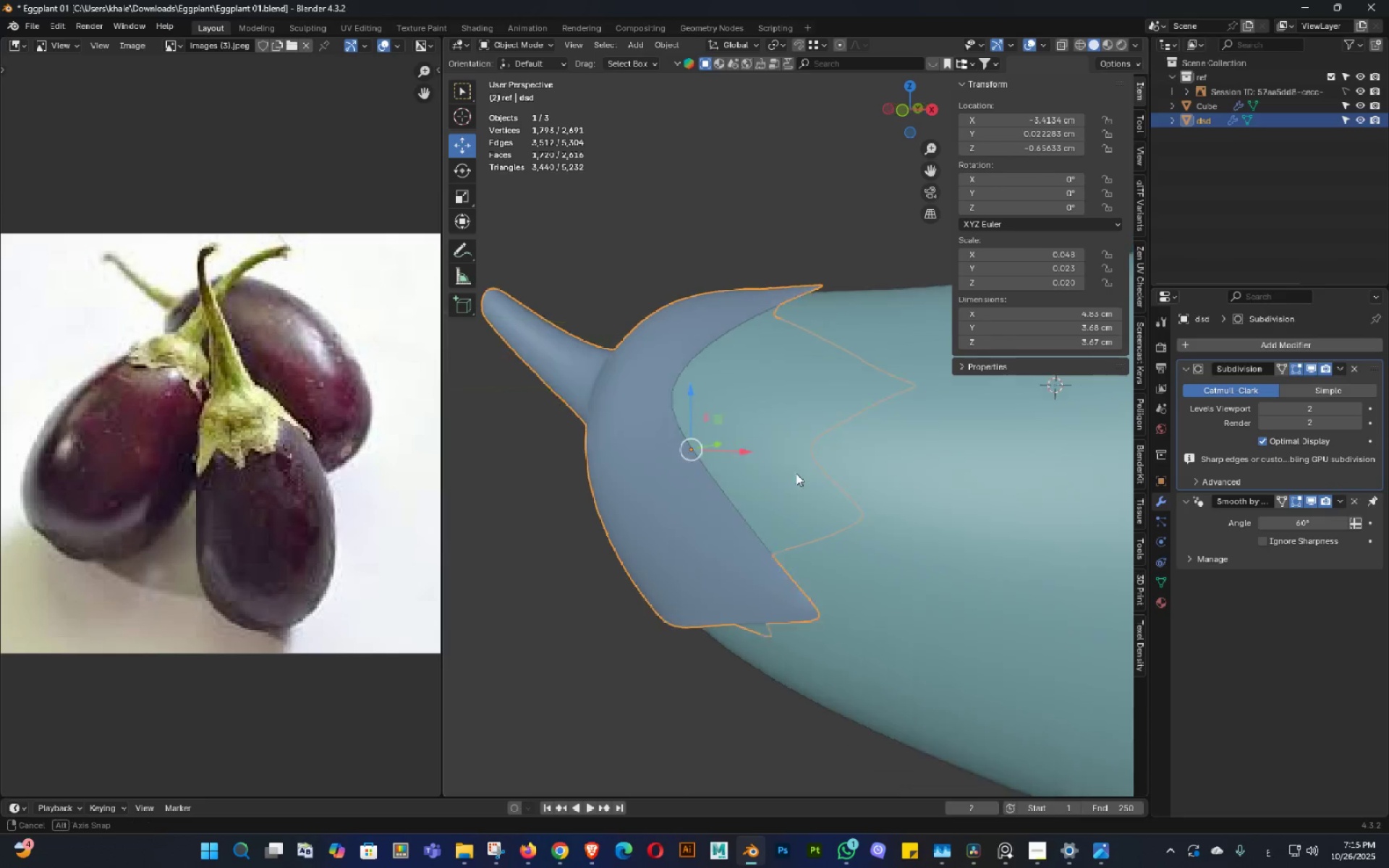 
key(Control+ControlLeft)
 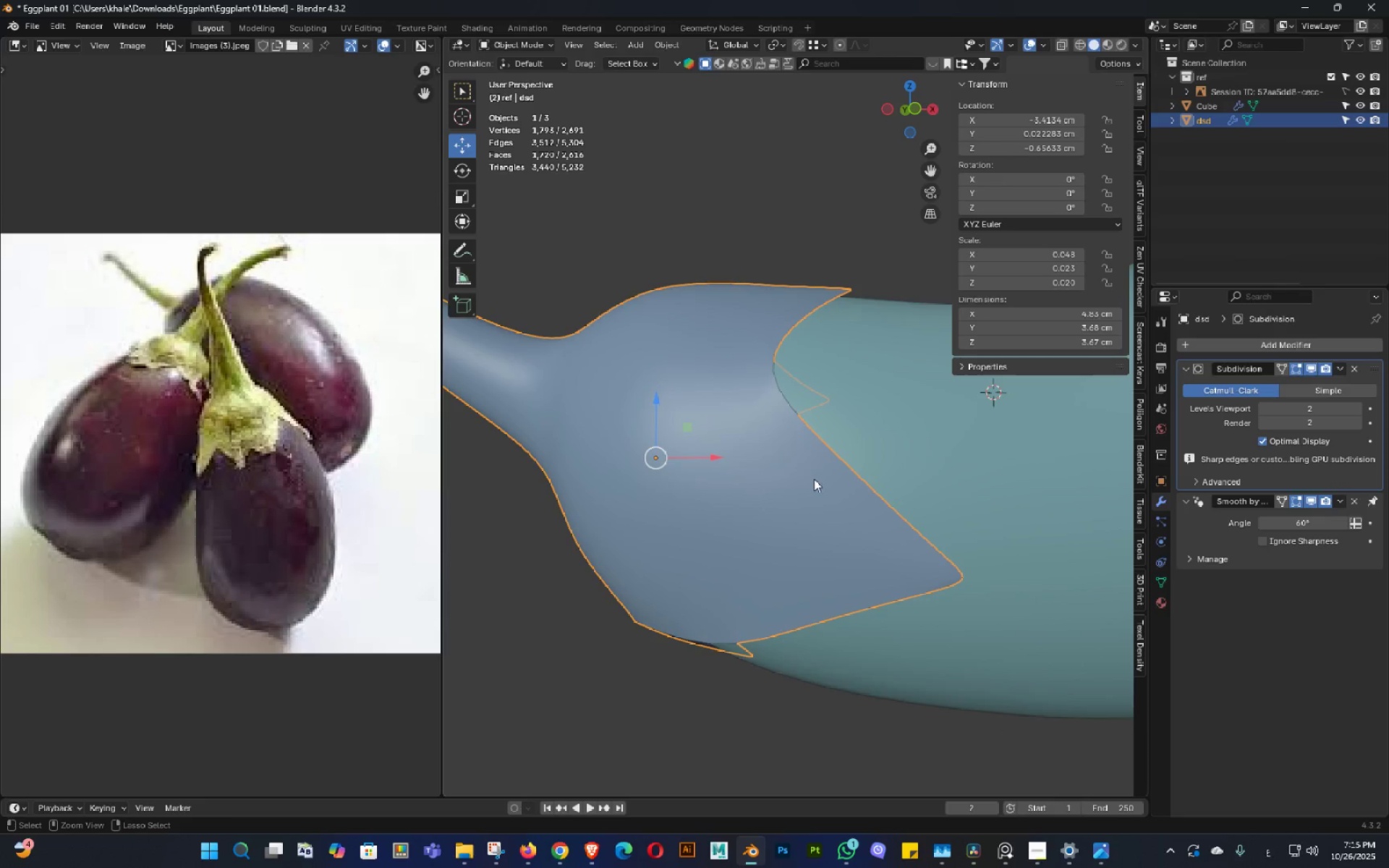 
key(Control+S)
 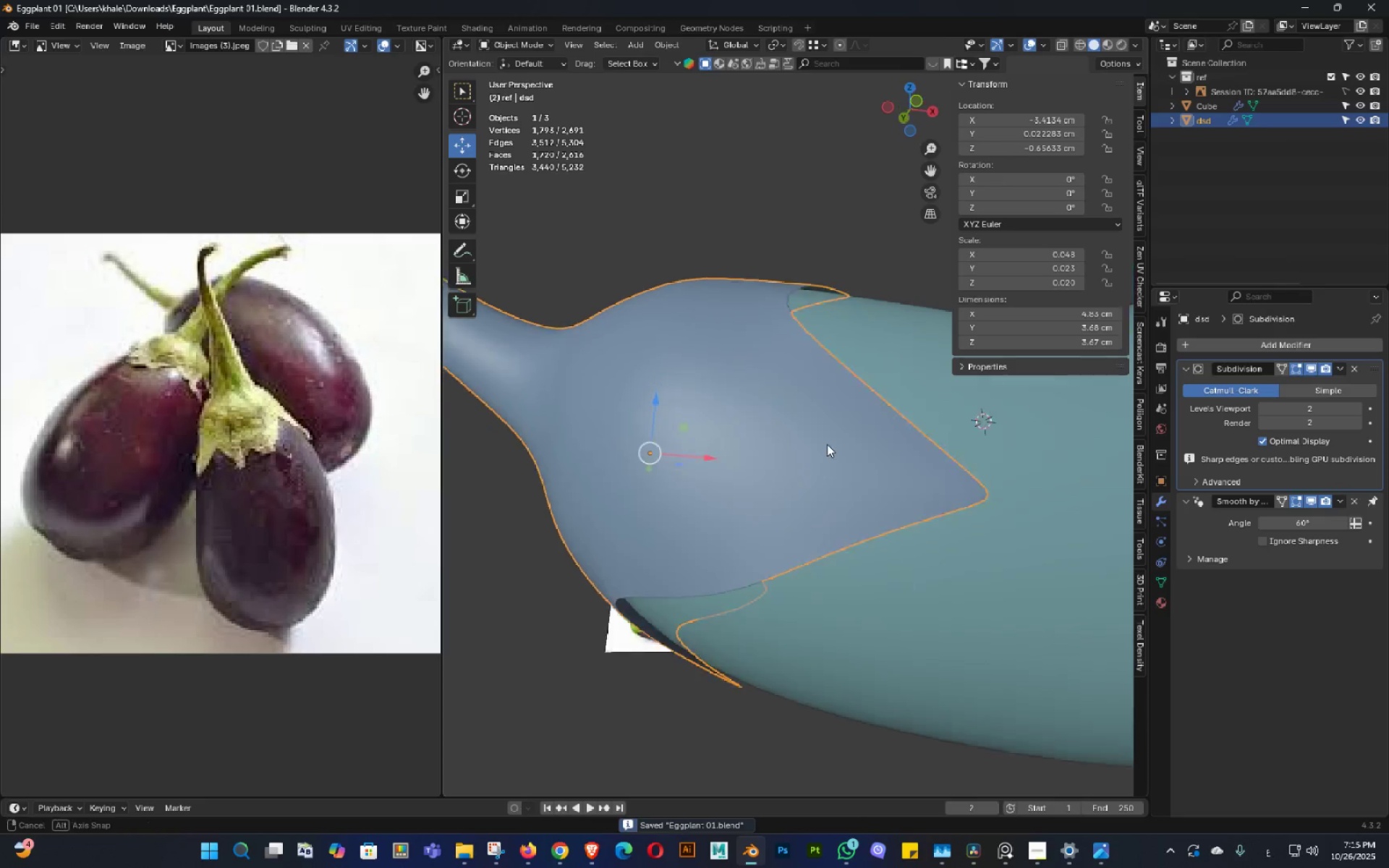 
key(Control+ControlLeft)
 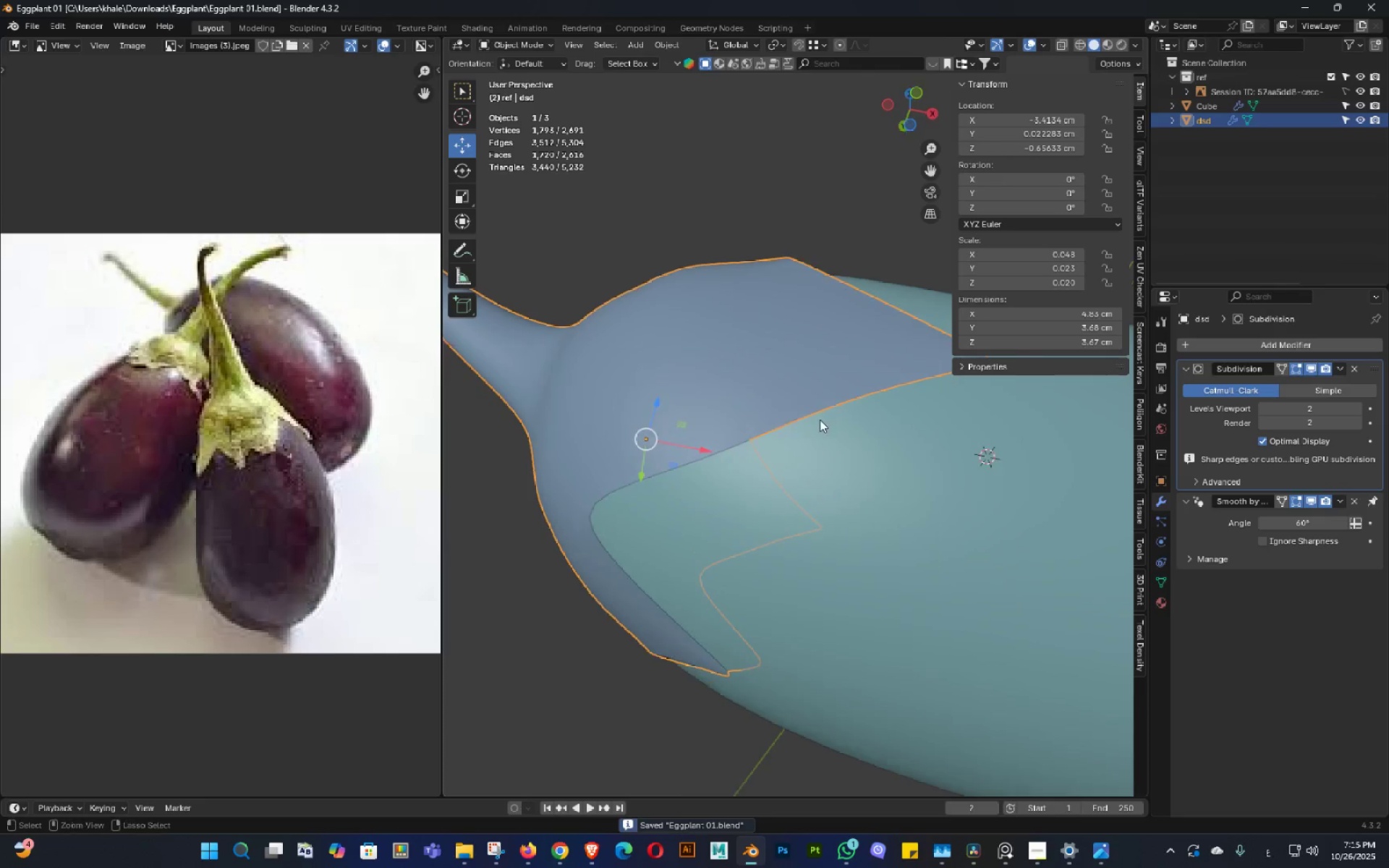 
key(Control+S)
 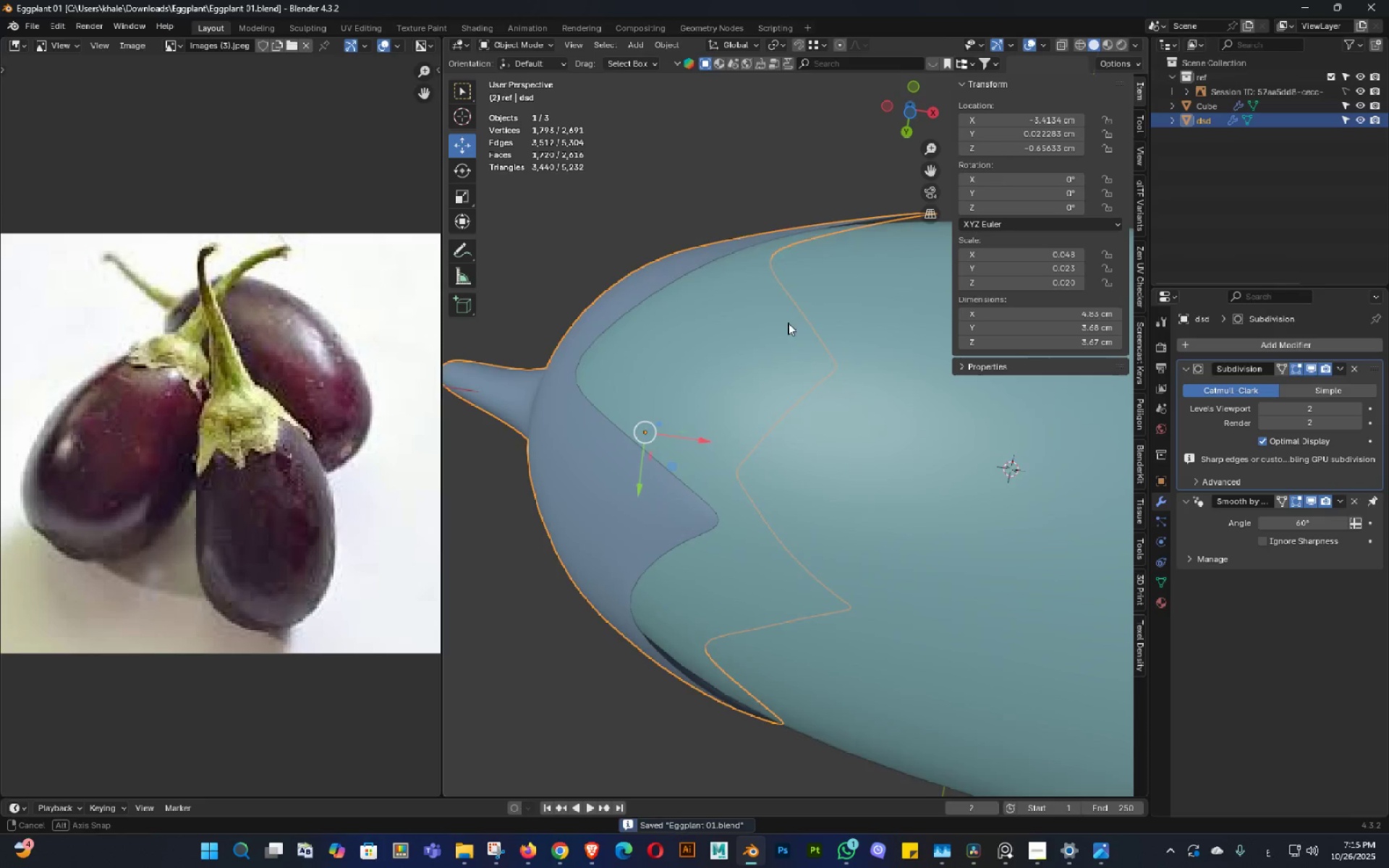 
key(Control+ControlLeft)
 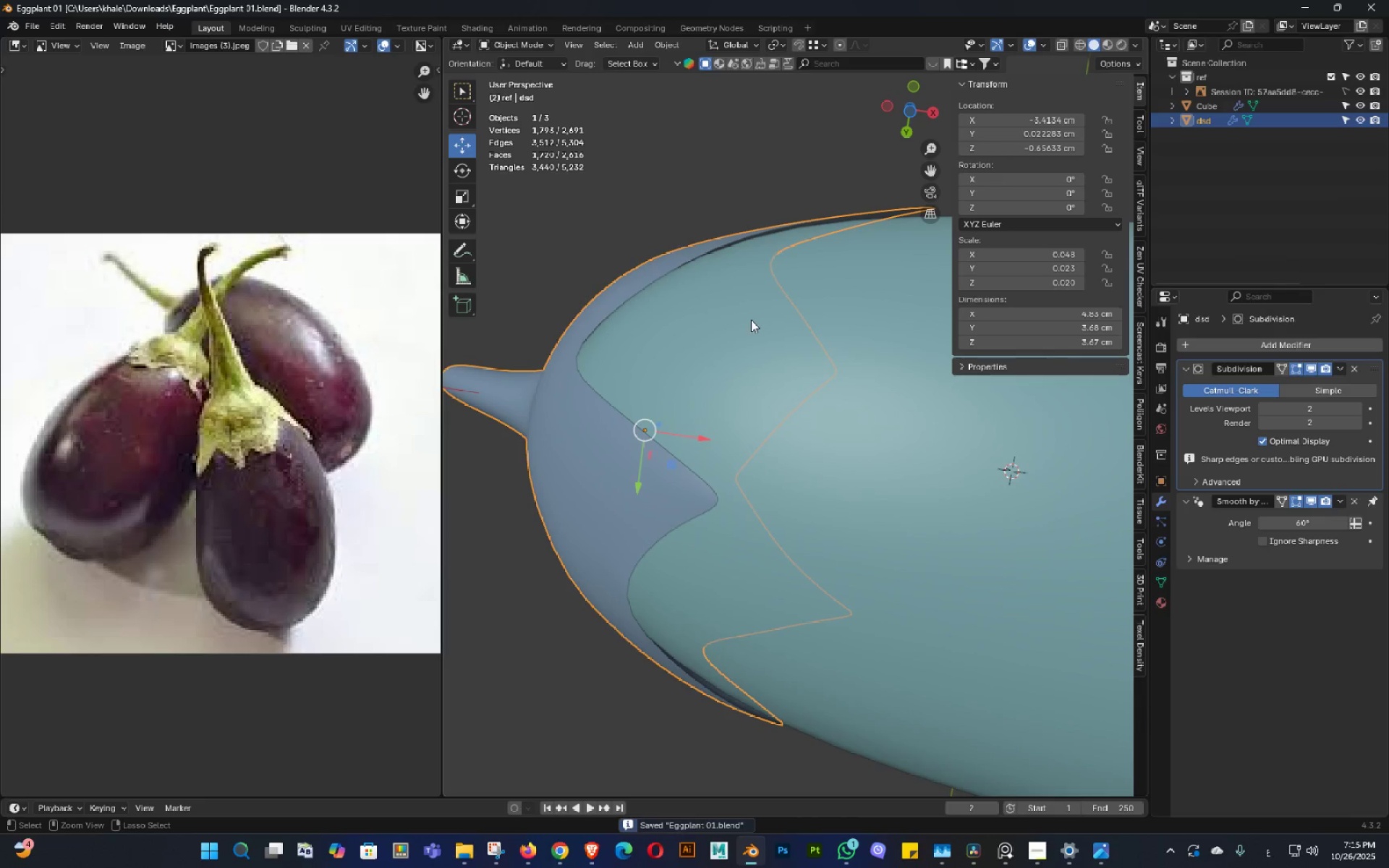 
key(Control+S)
 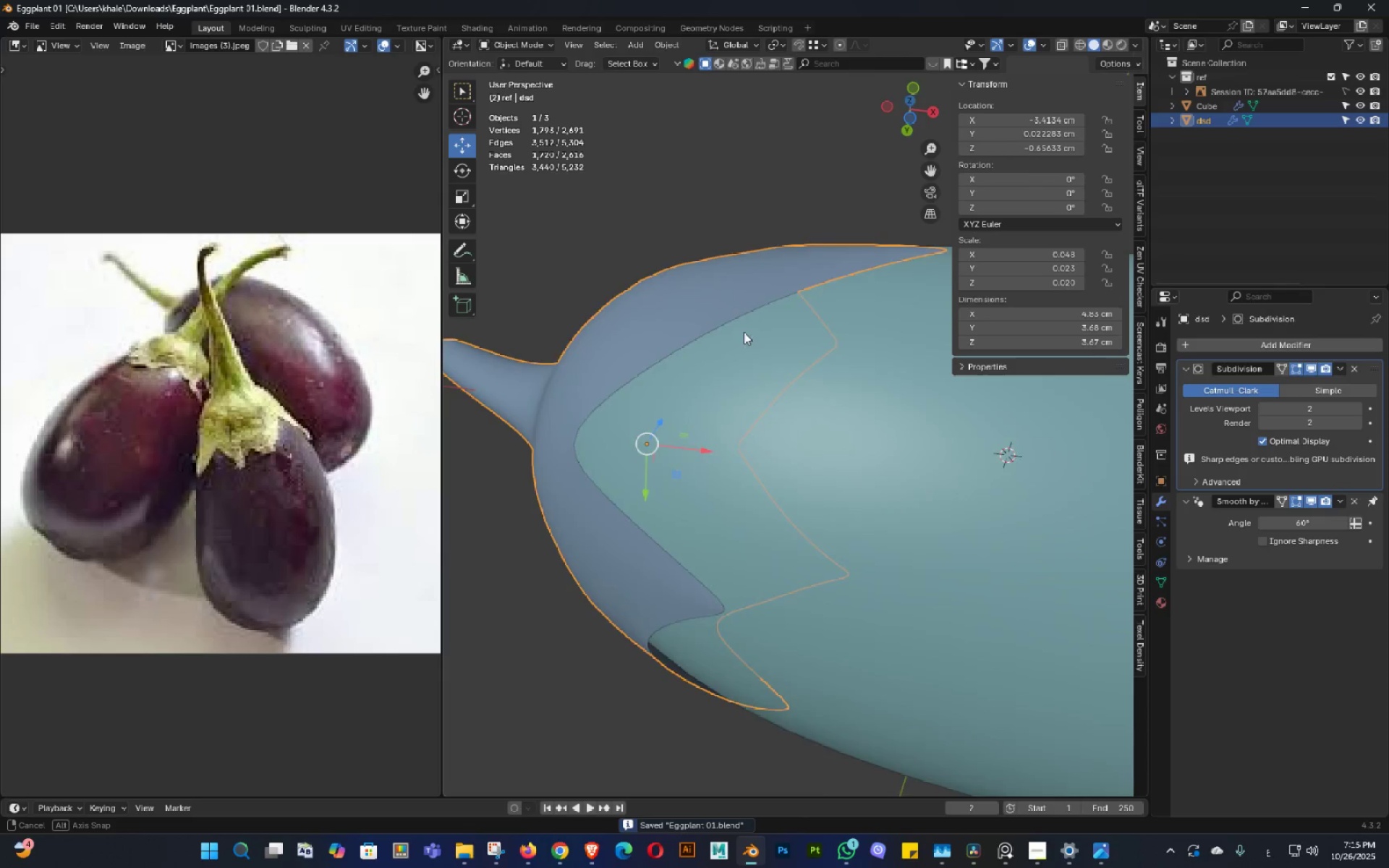 
key(Control+ControlLeft)
 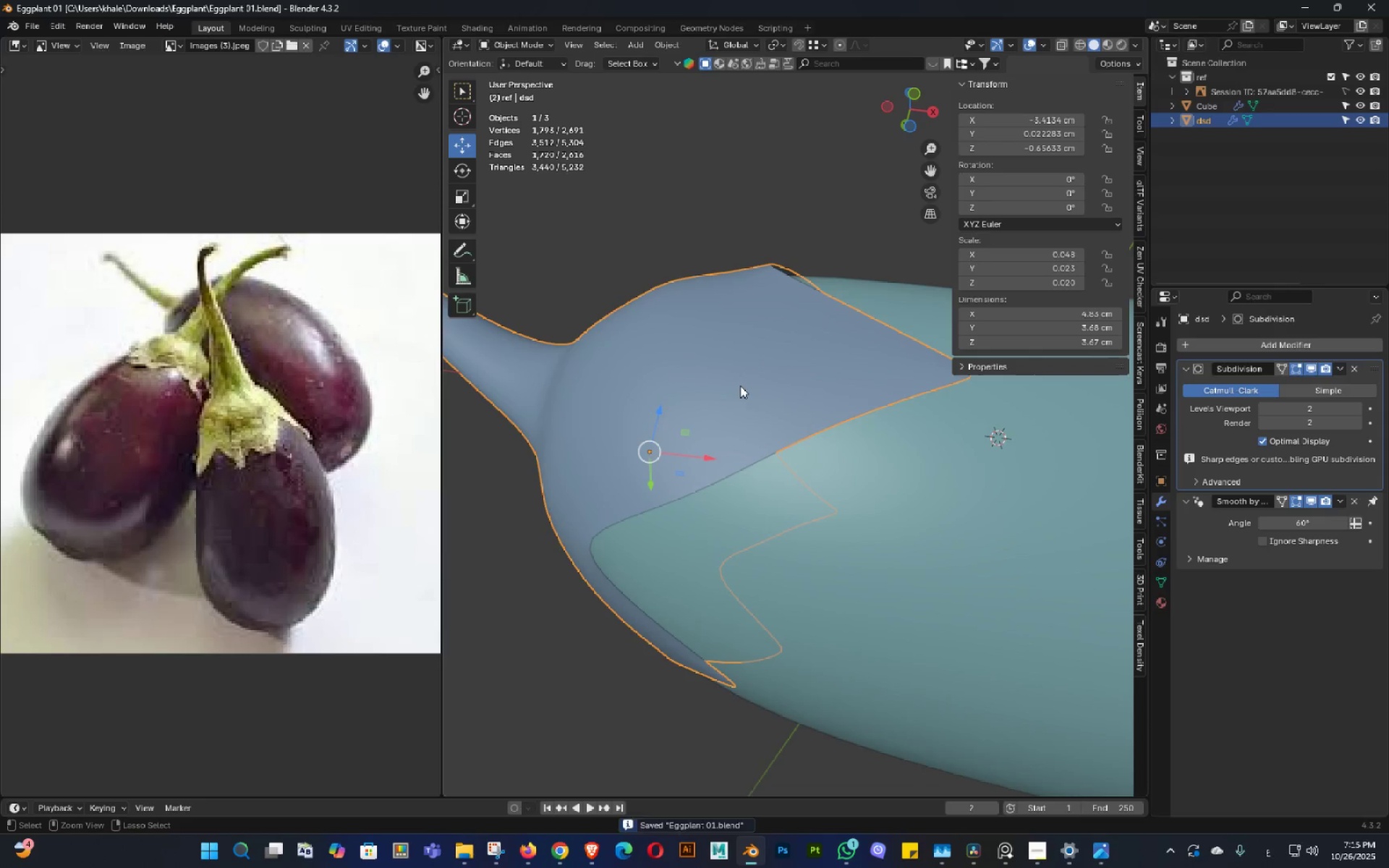 
key(Control+S)
 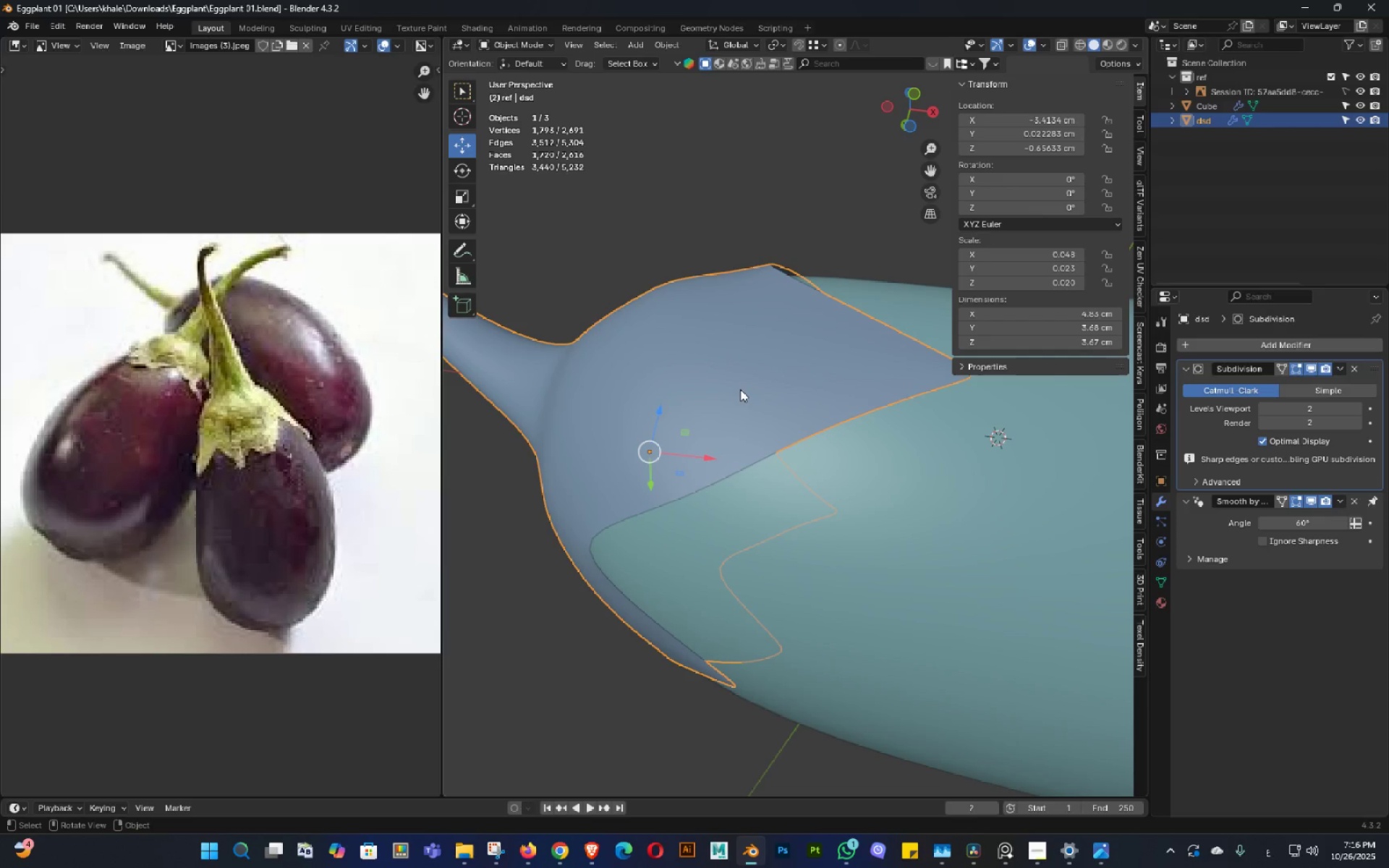 
wait(41.9)
 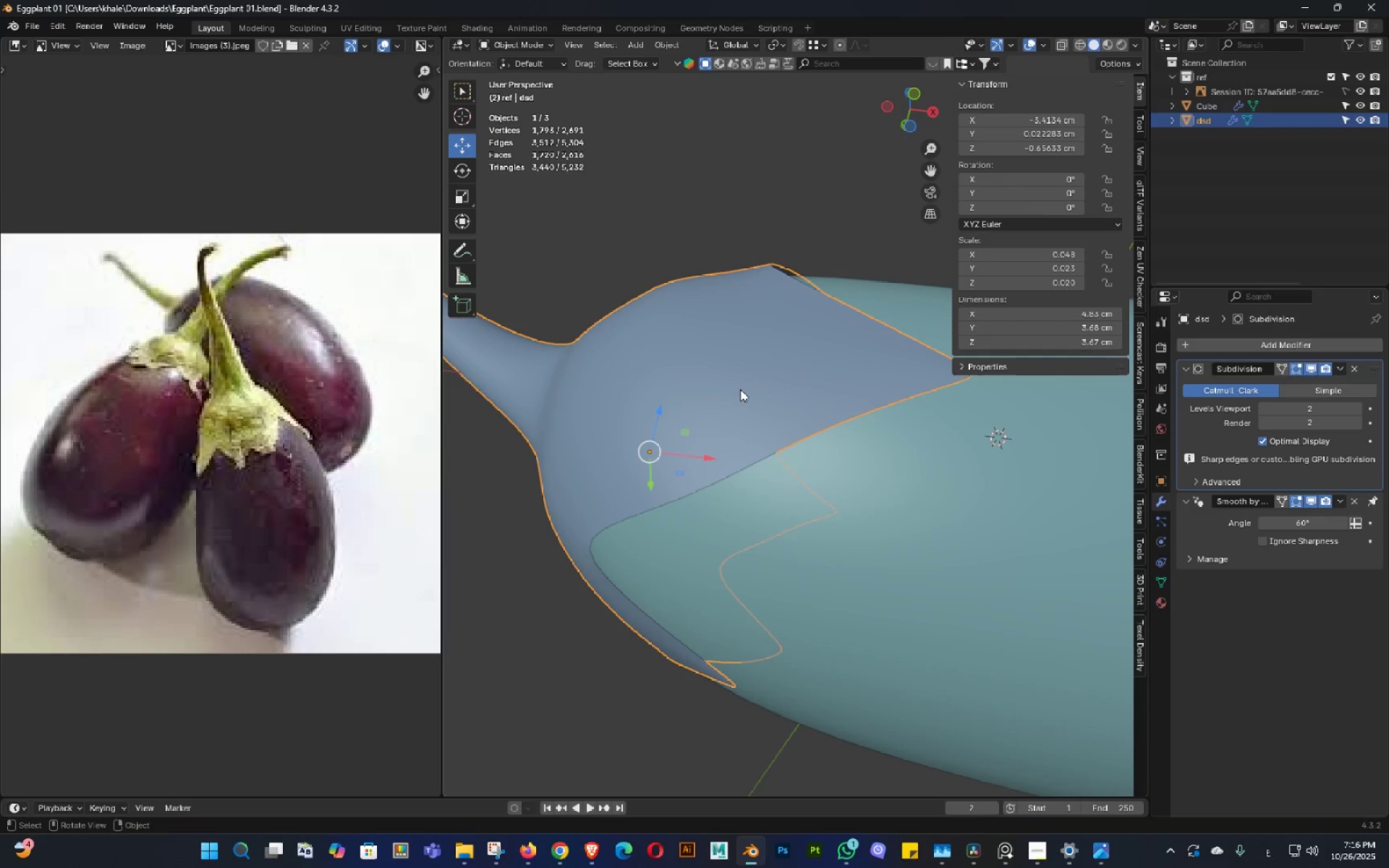 
scroll: coordinate [770, 401], scroll_direction: down, amount: 2.0
 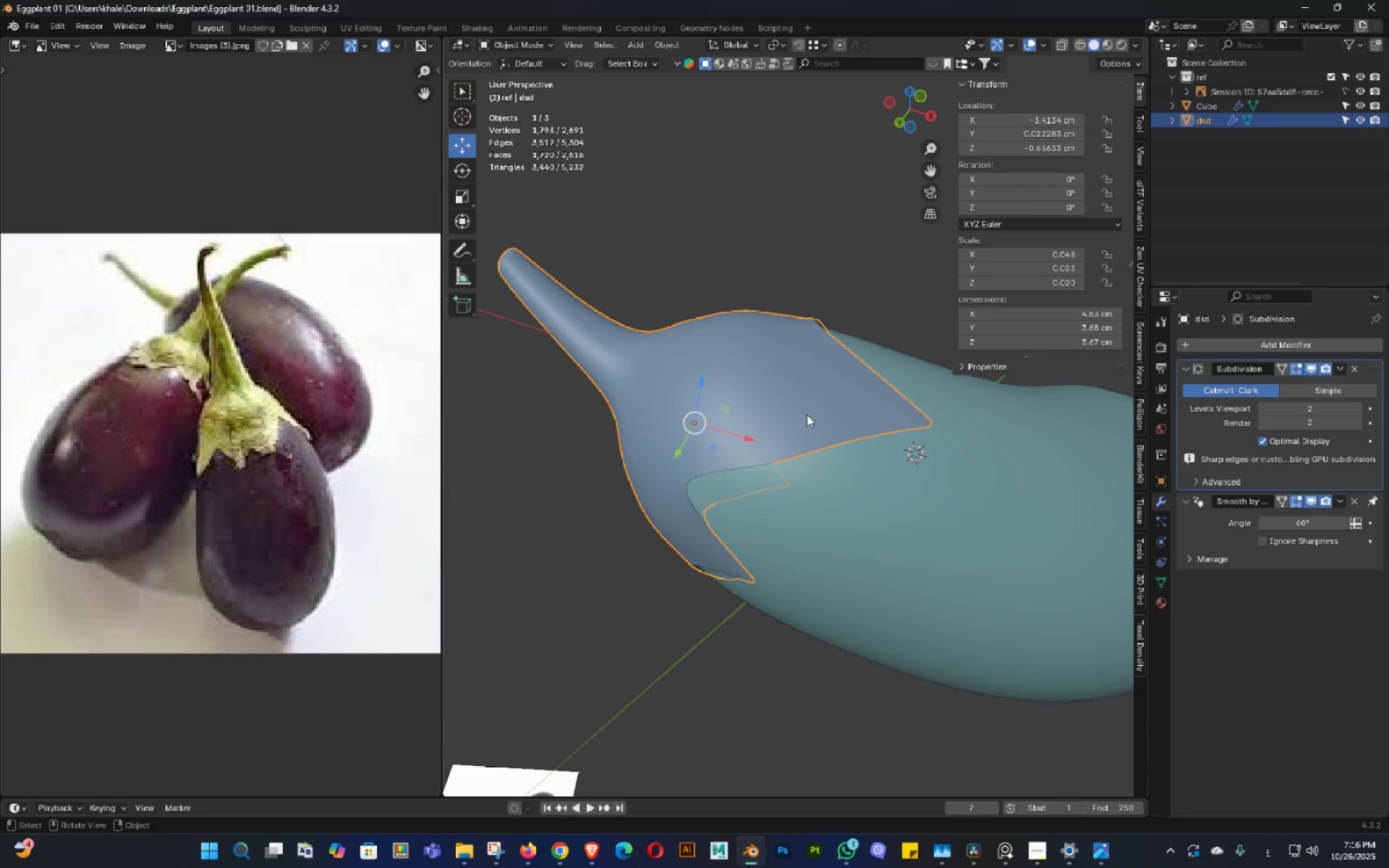 
key(Shift+ShiftLeft)
 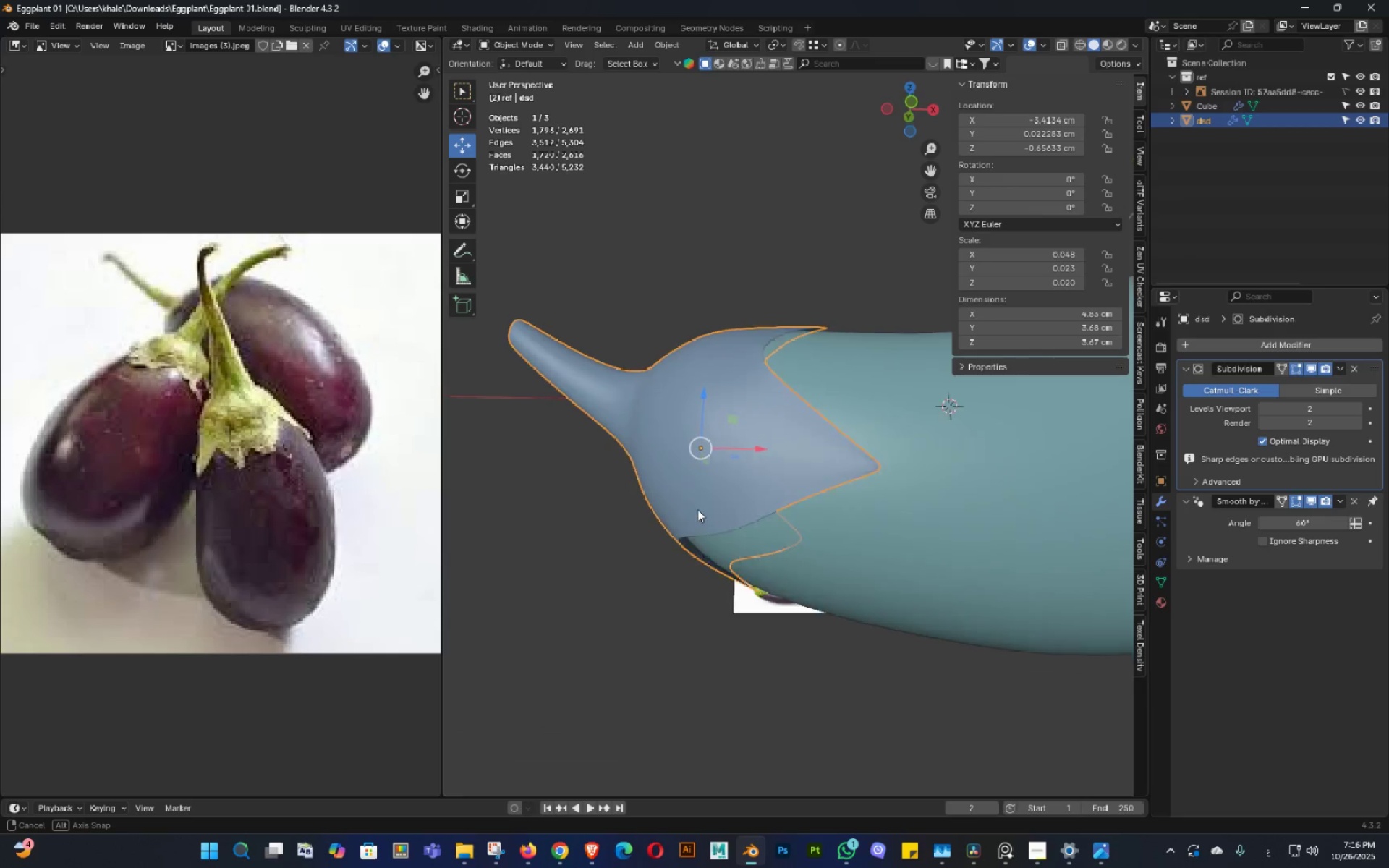 
double_click([697, 526])
 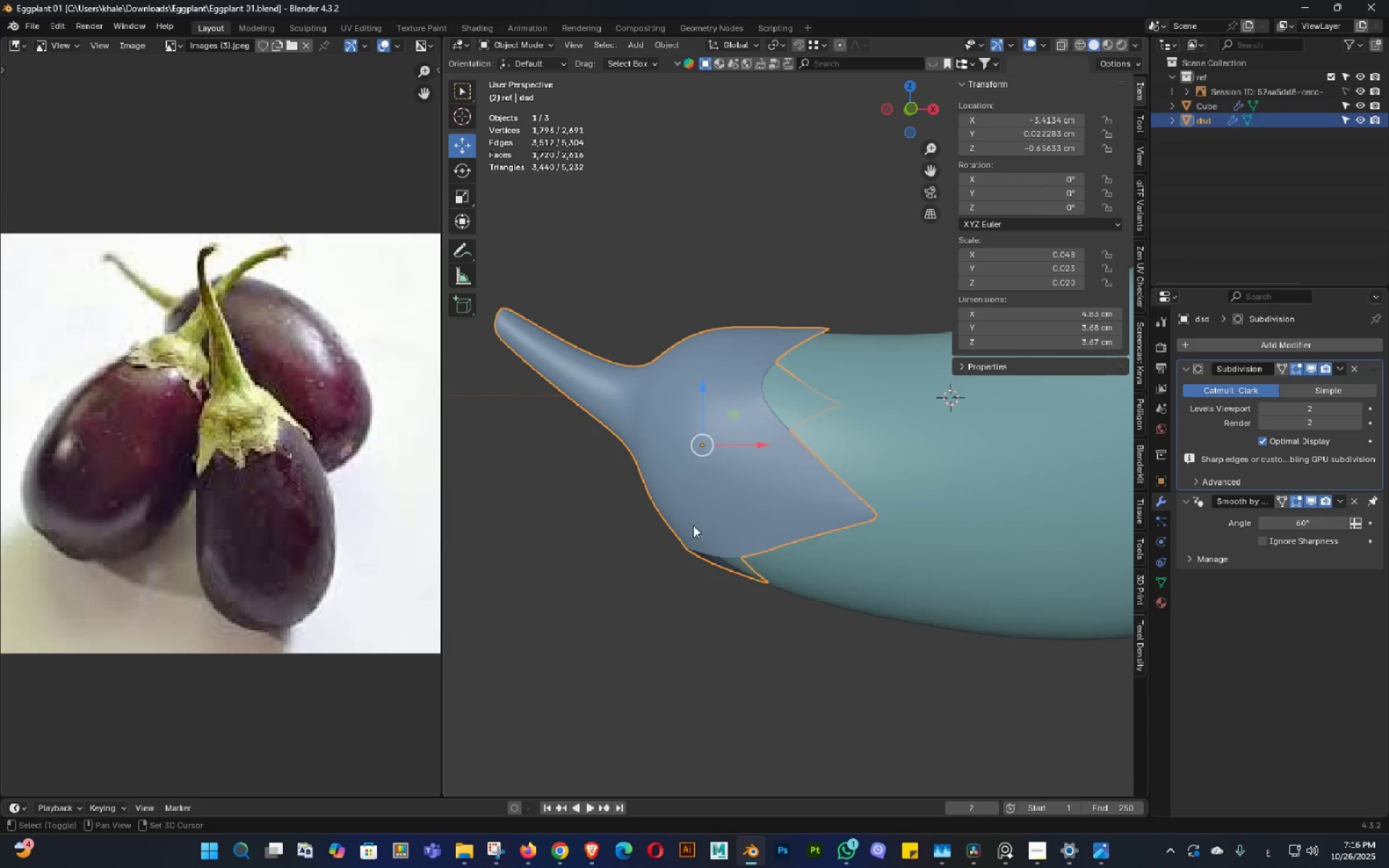 
hold_key(key=ShiftLeft, duration=2.79)
triple_click([802, 519])
 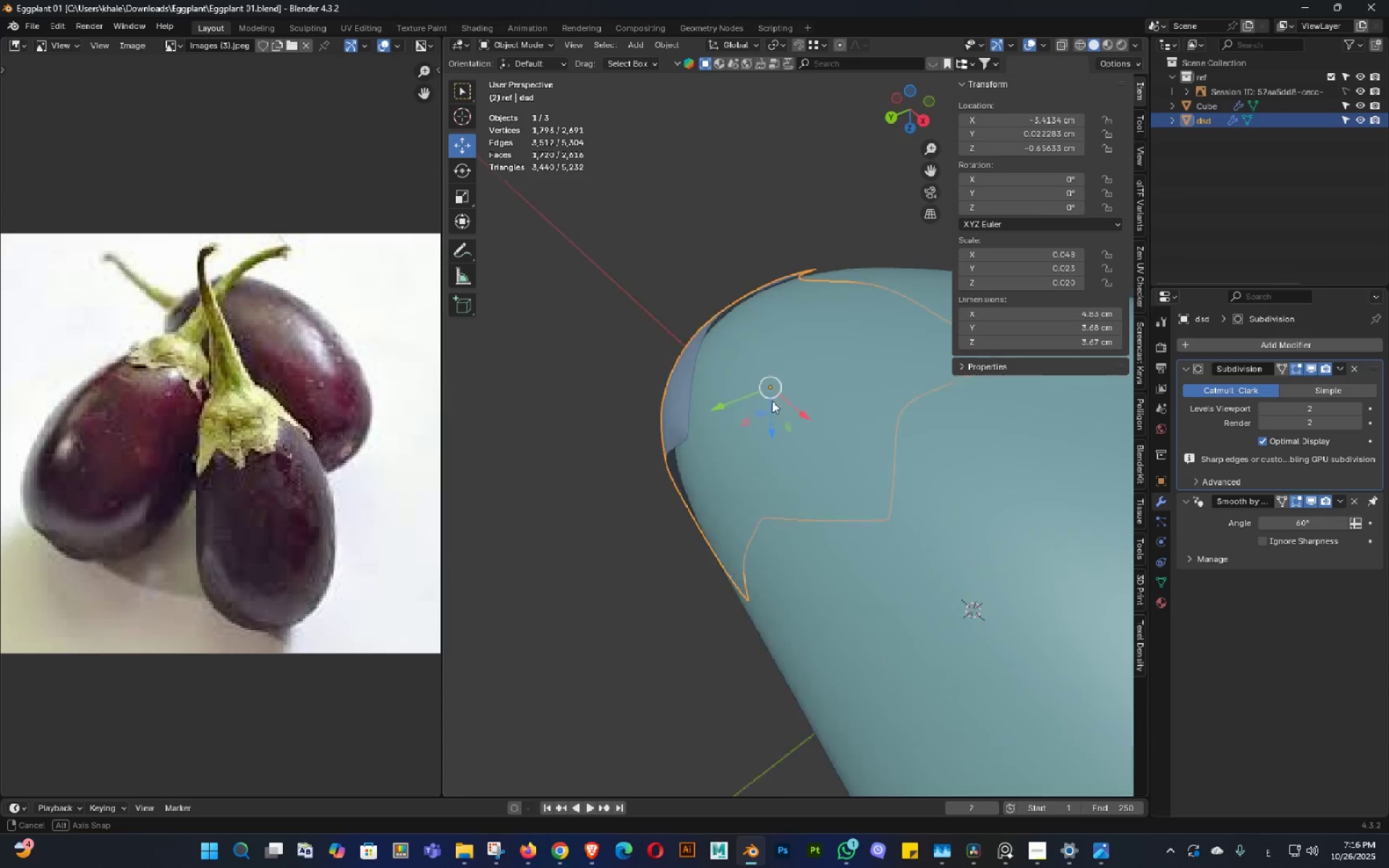 
hold_key(key=ShiftLeft, duration=0.31)
 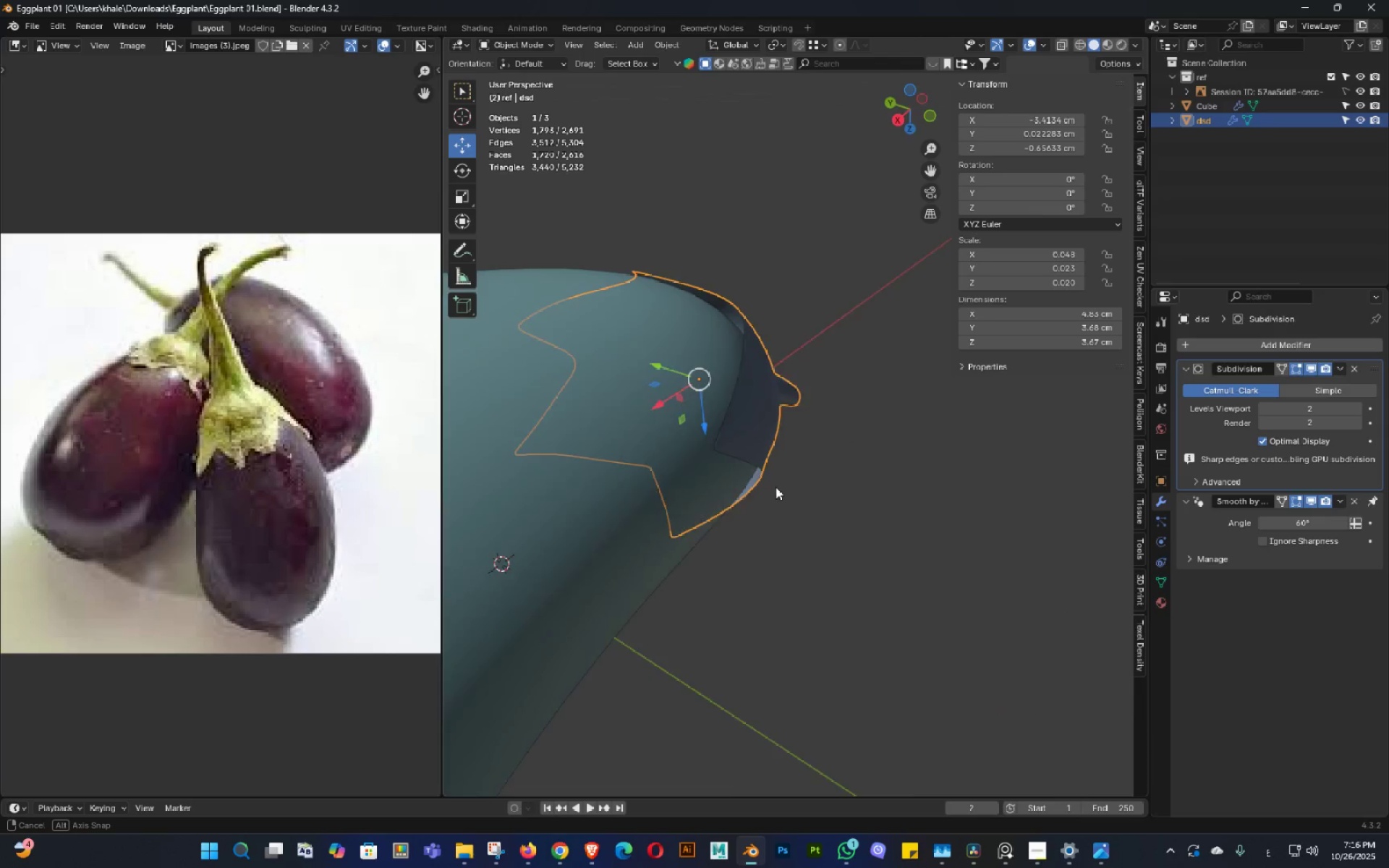 
hold_key(key=ShiftLeft, duration=0.3)
 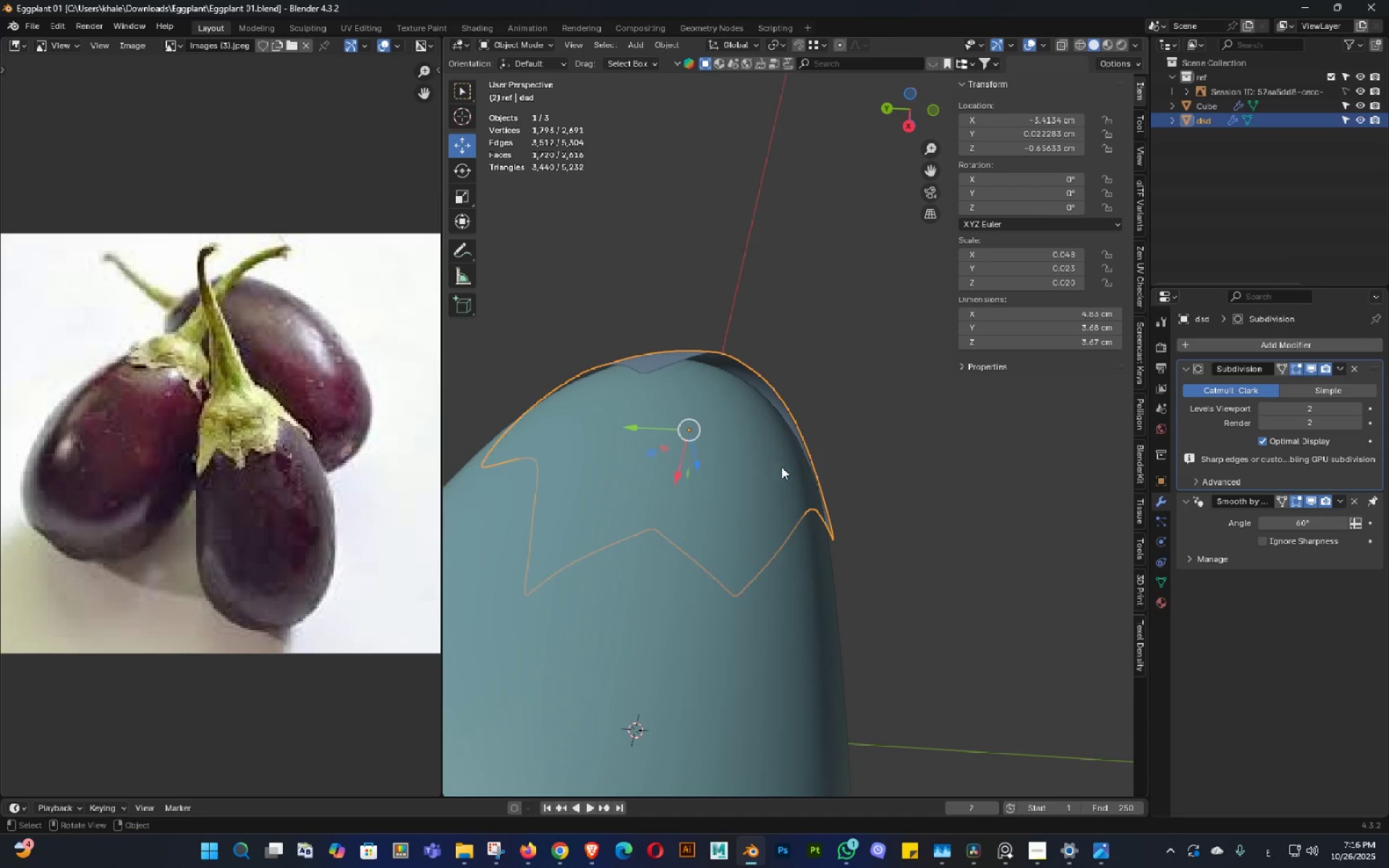 
scroll: coordinate [781, 467], scroll_direction: up, amount: 2.0
 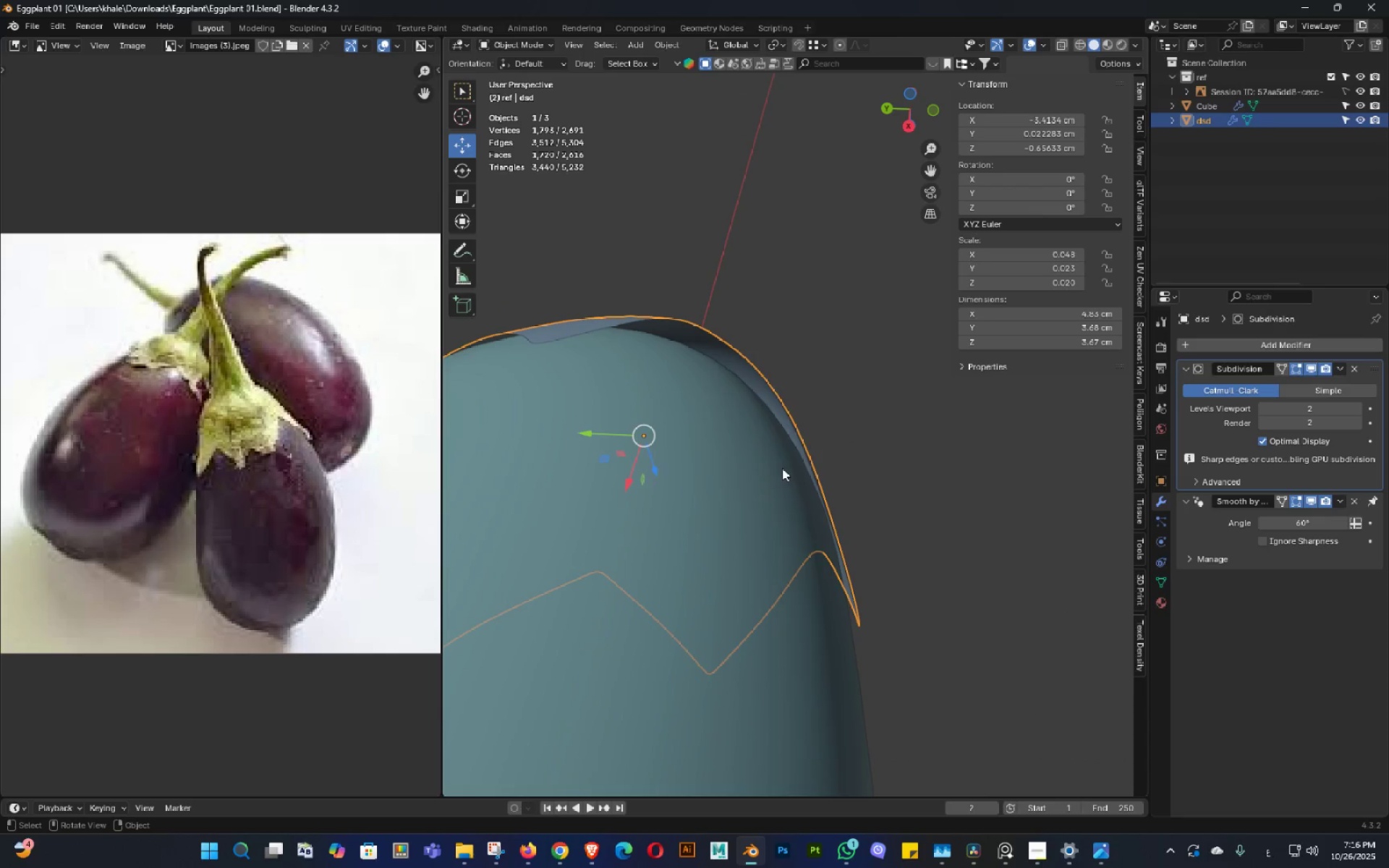 
key(Tab)
 